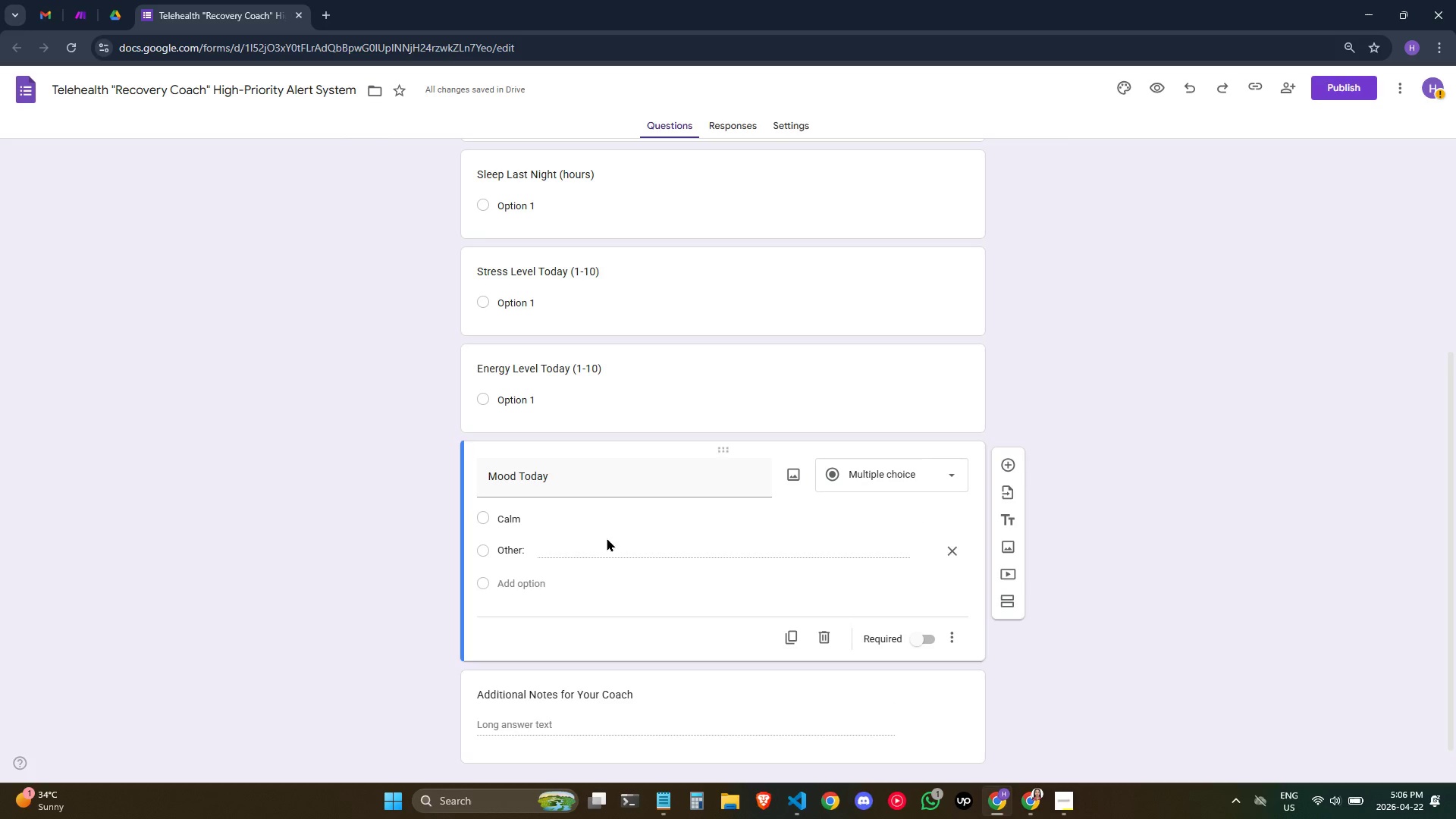 
key(S)
 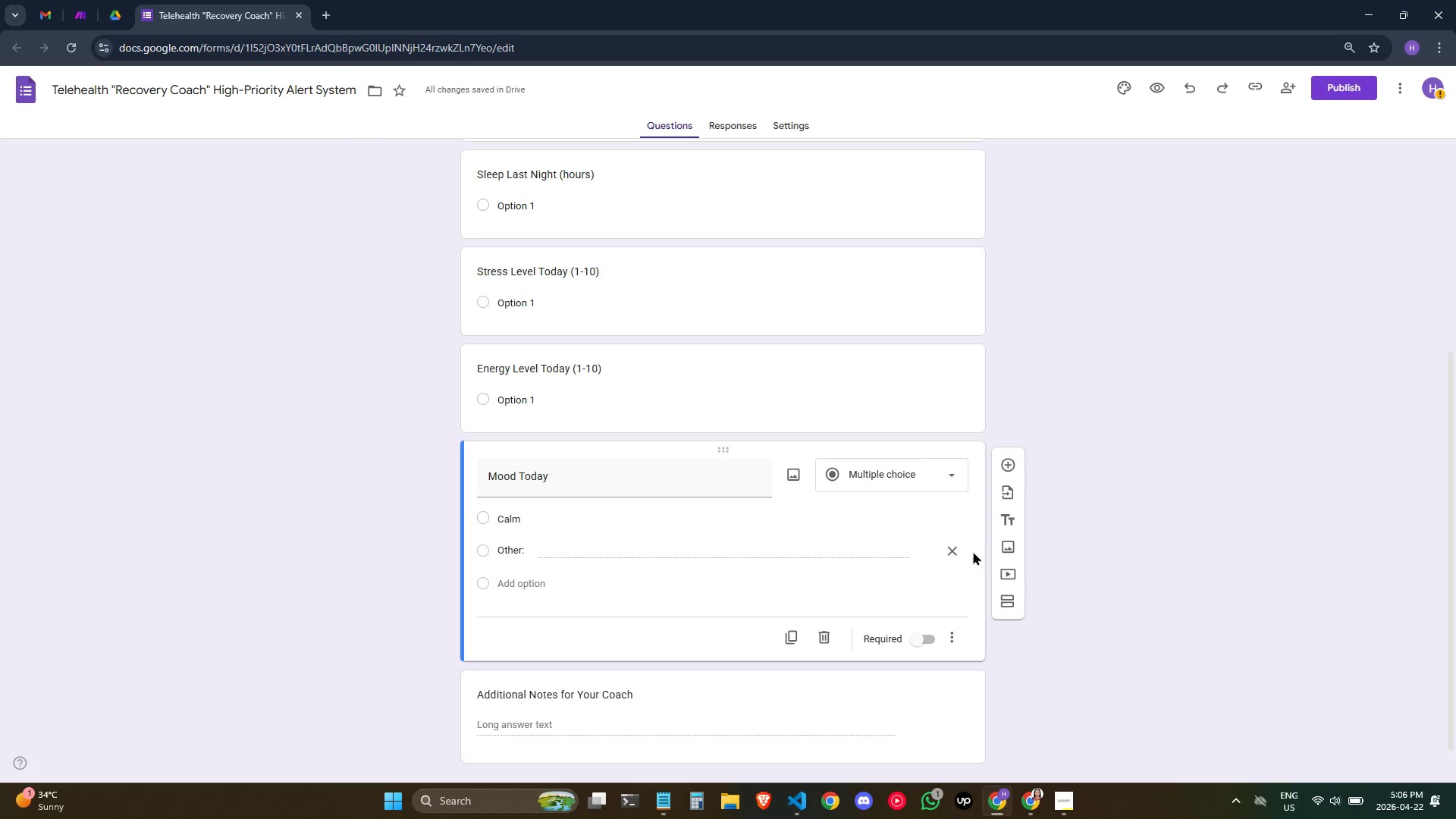 
left_click([959, 548])
 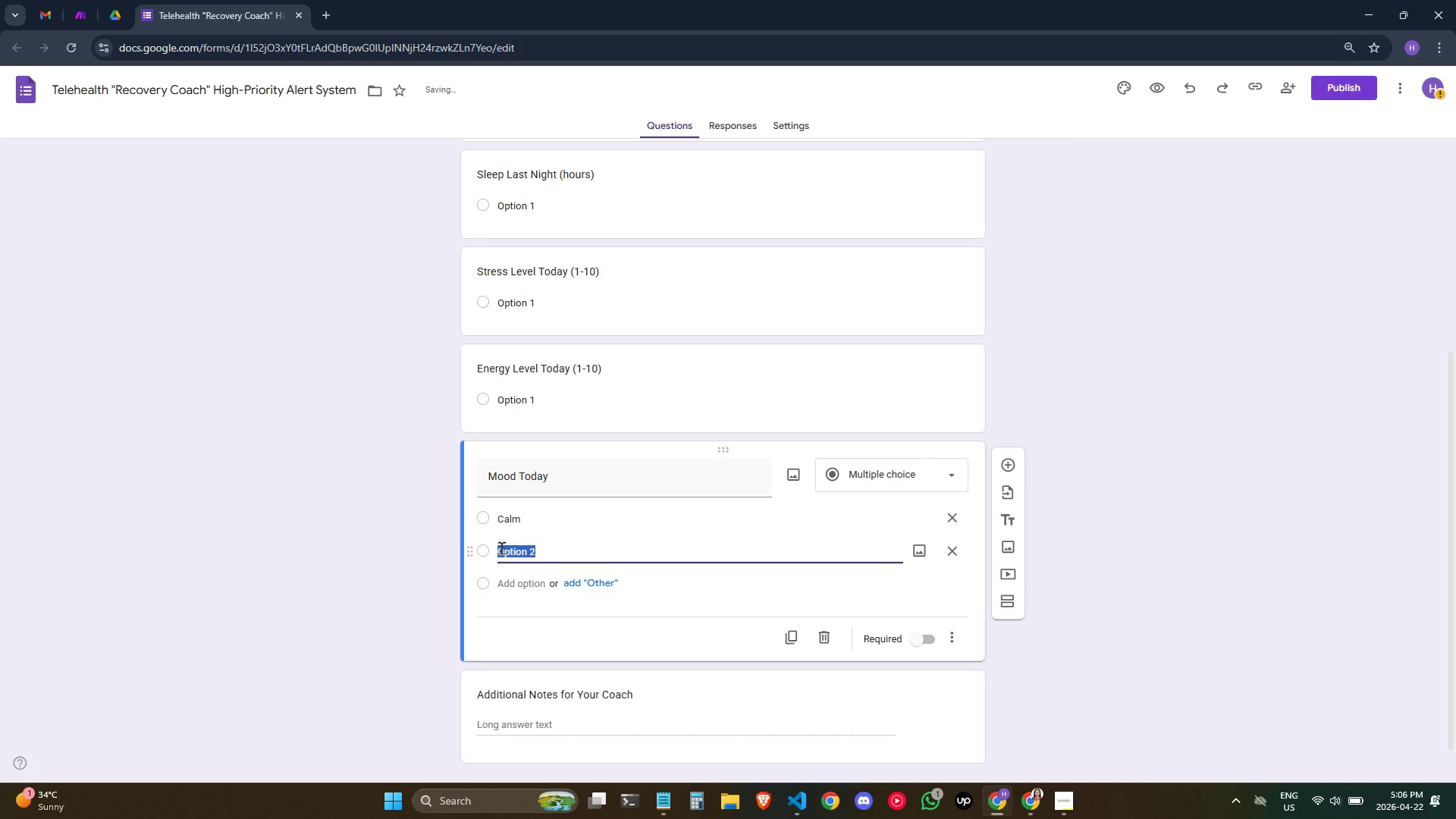 
type(Anxious)
 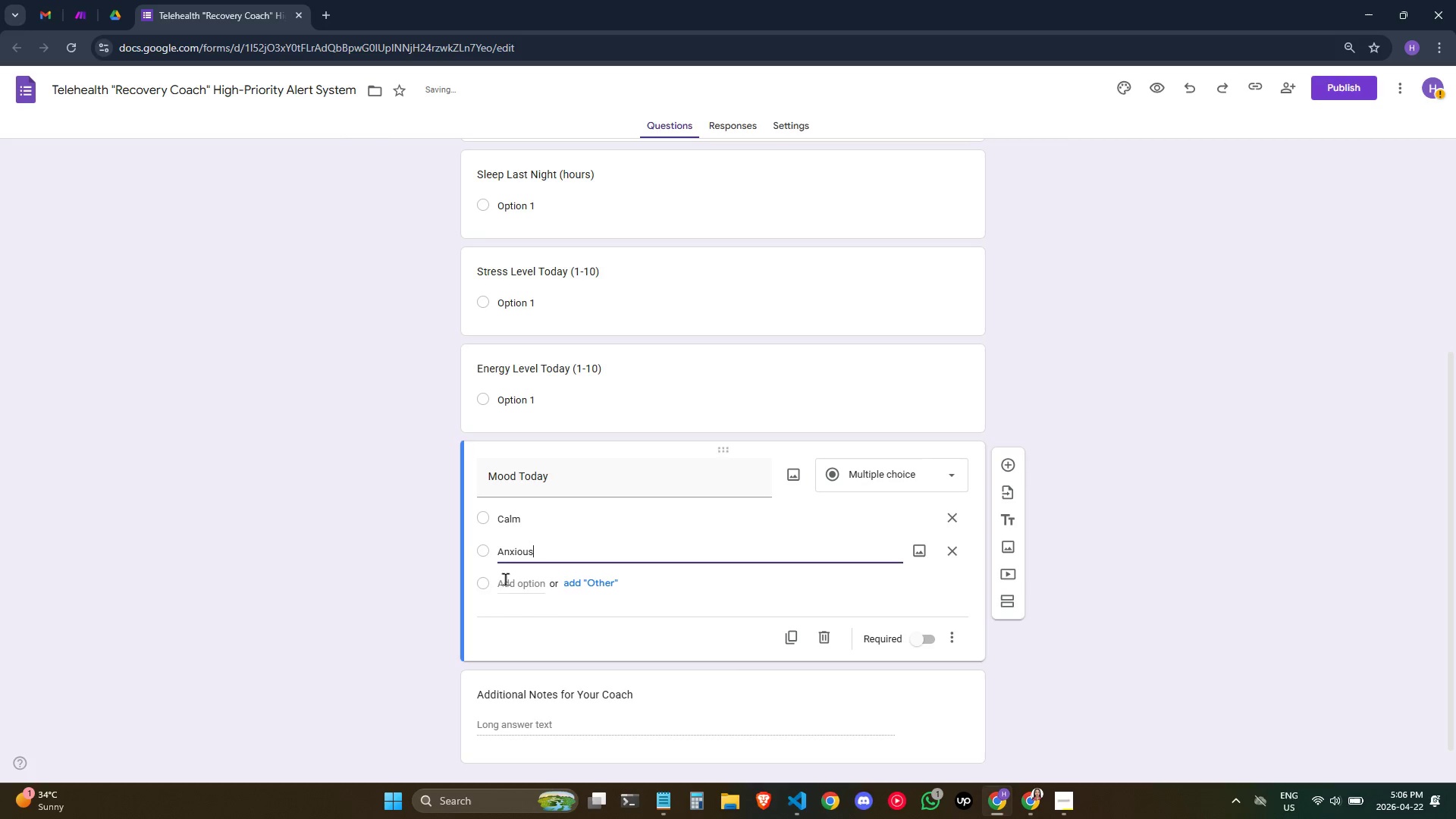 
left_click([504, 581])
 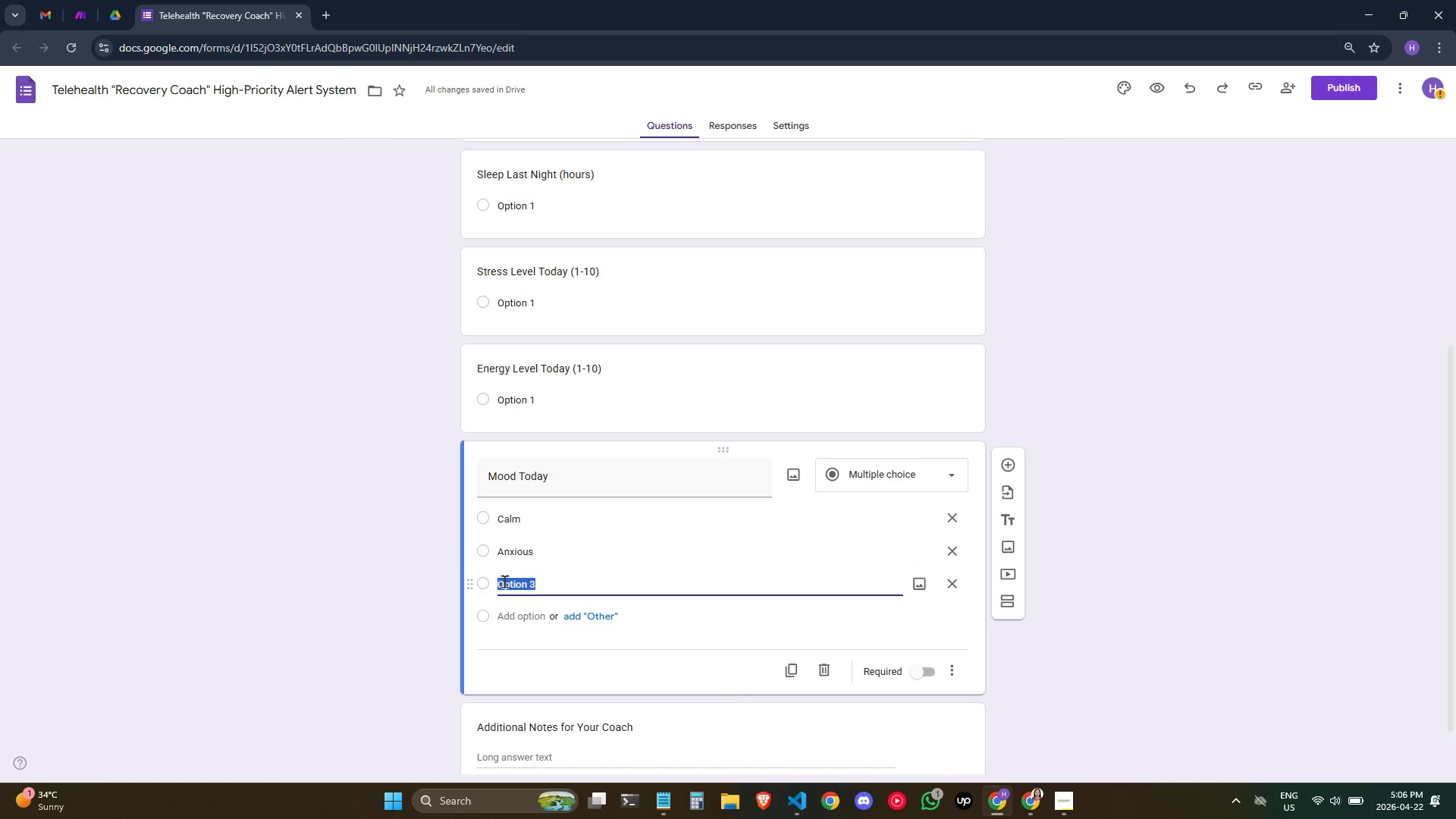 
type(Motivated)
 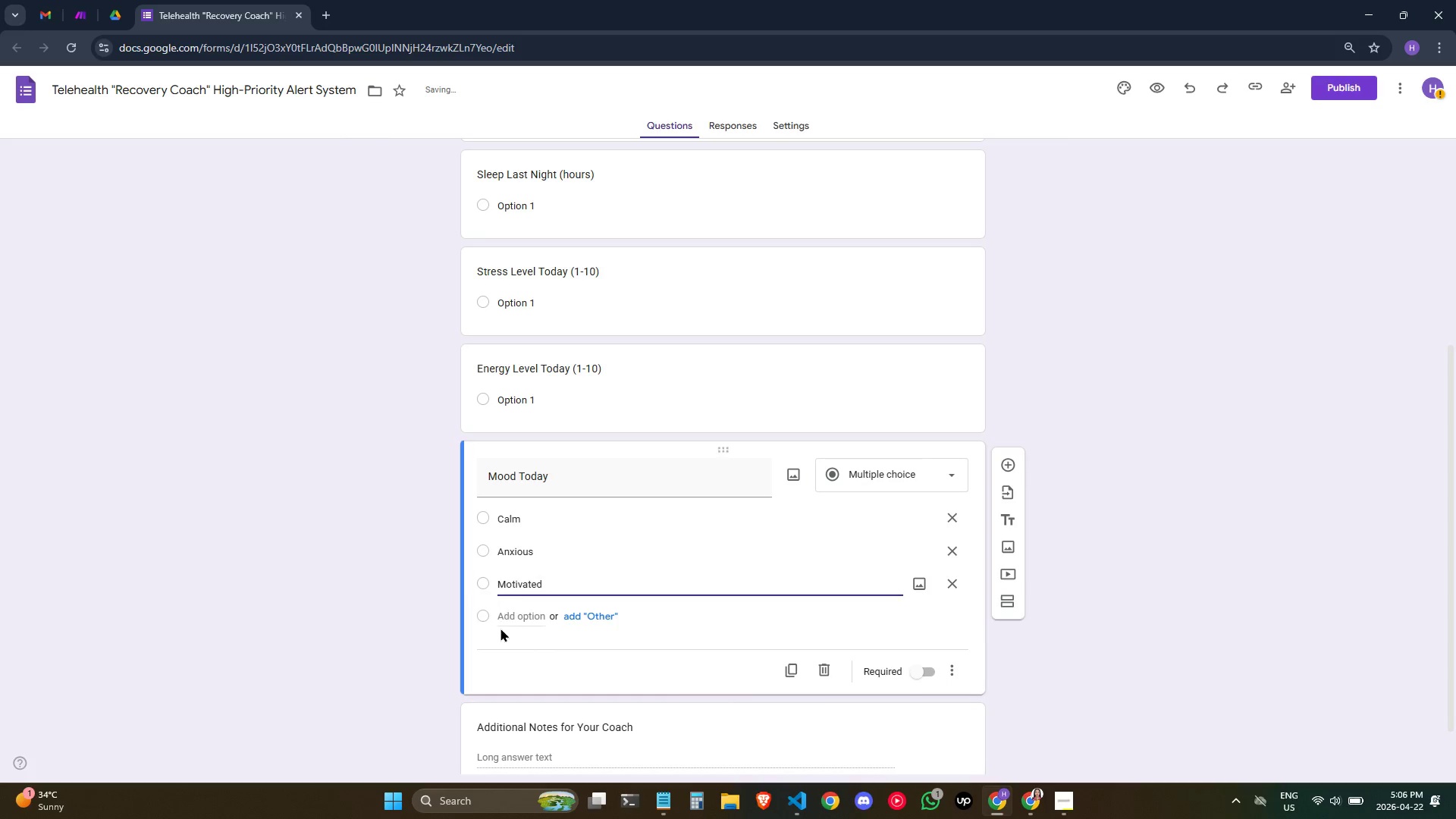 
left_click([526, 611])
 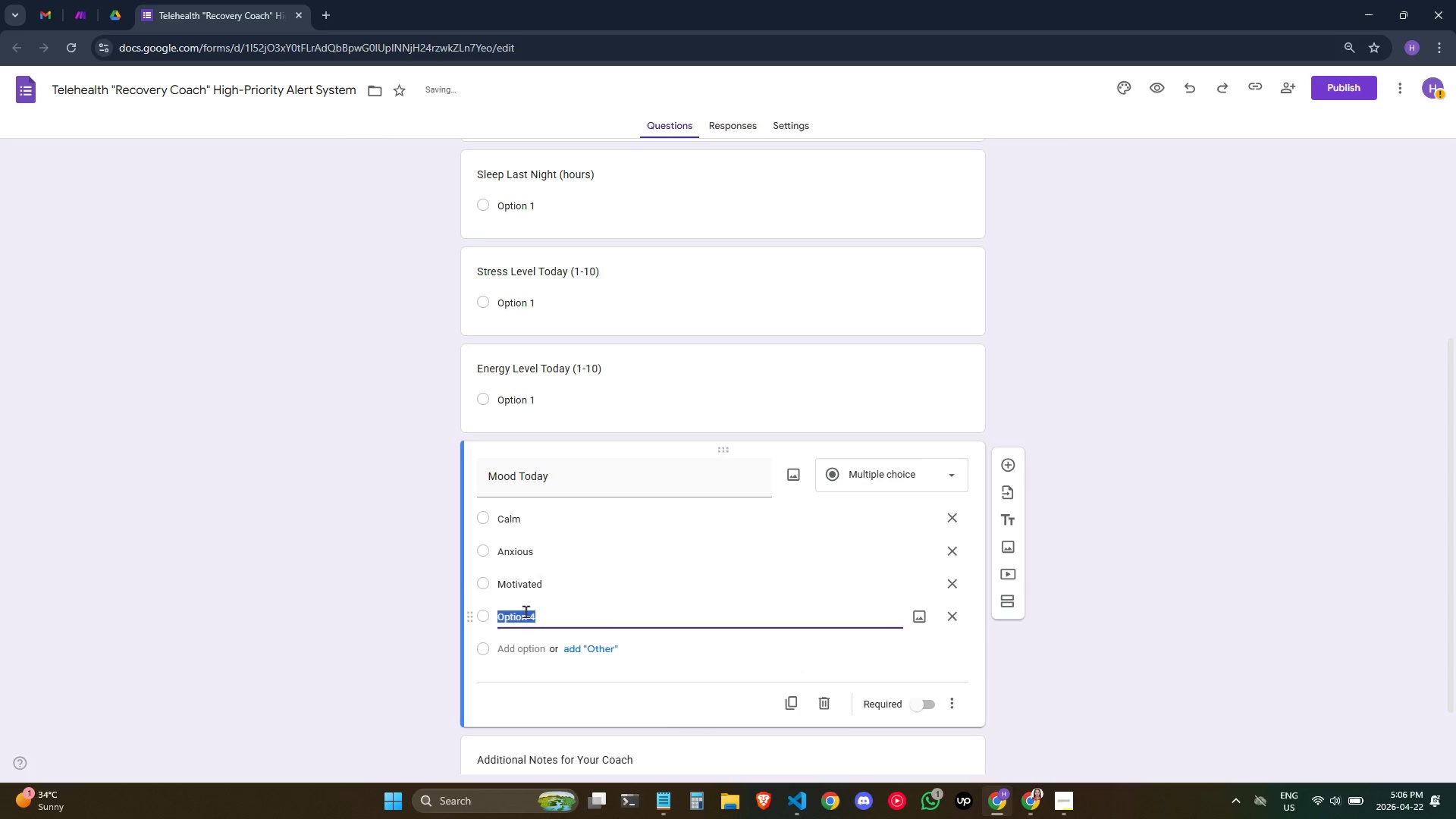 
type(Fatigued)
 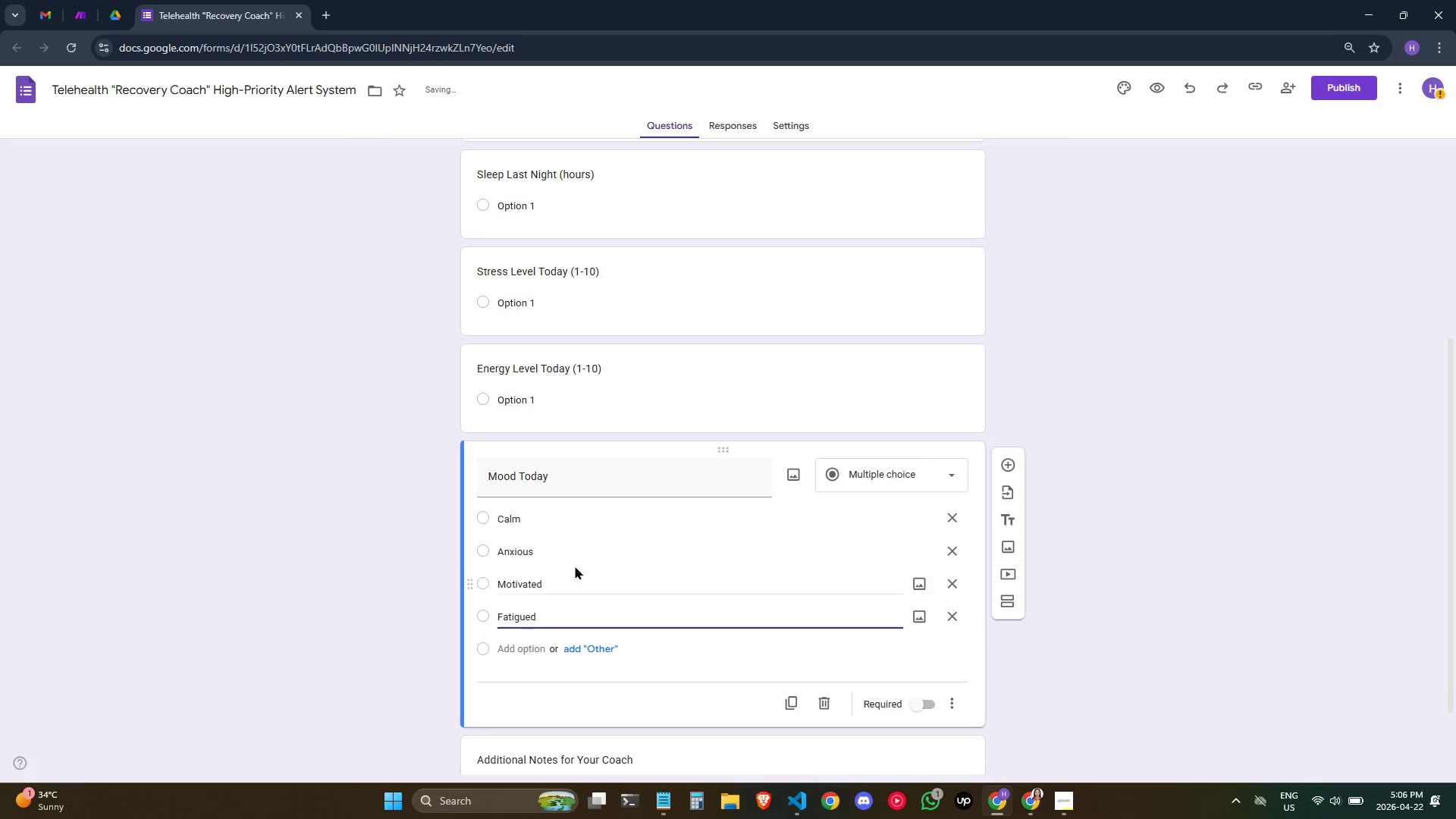 
scroll: coordinate [588, 563], scroll_direction: down, amount: 1.0
 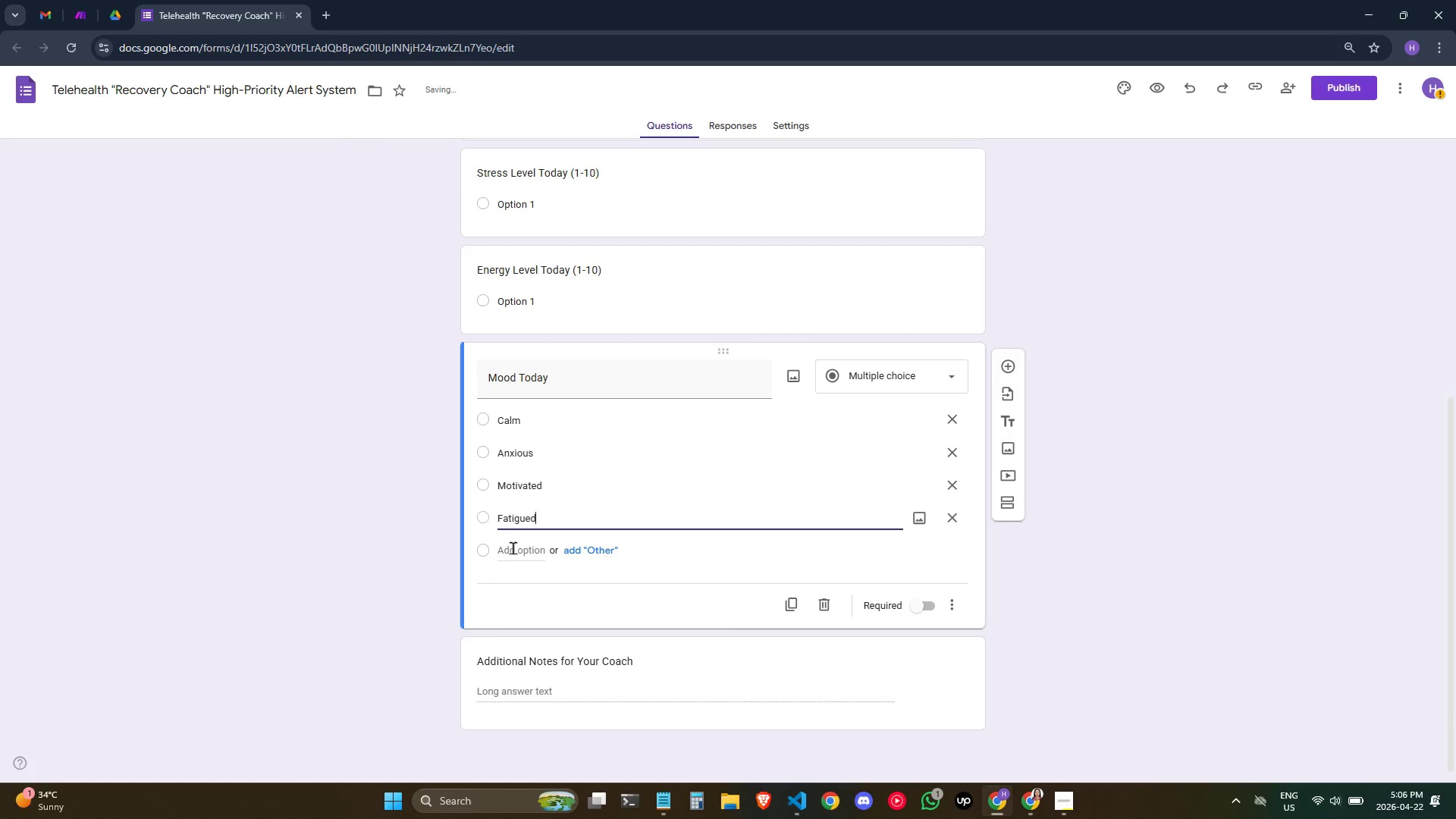 
left_click([513, 548])
 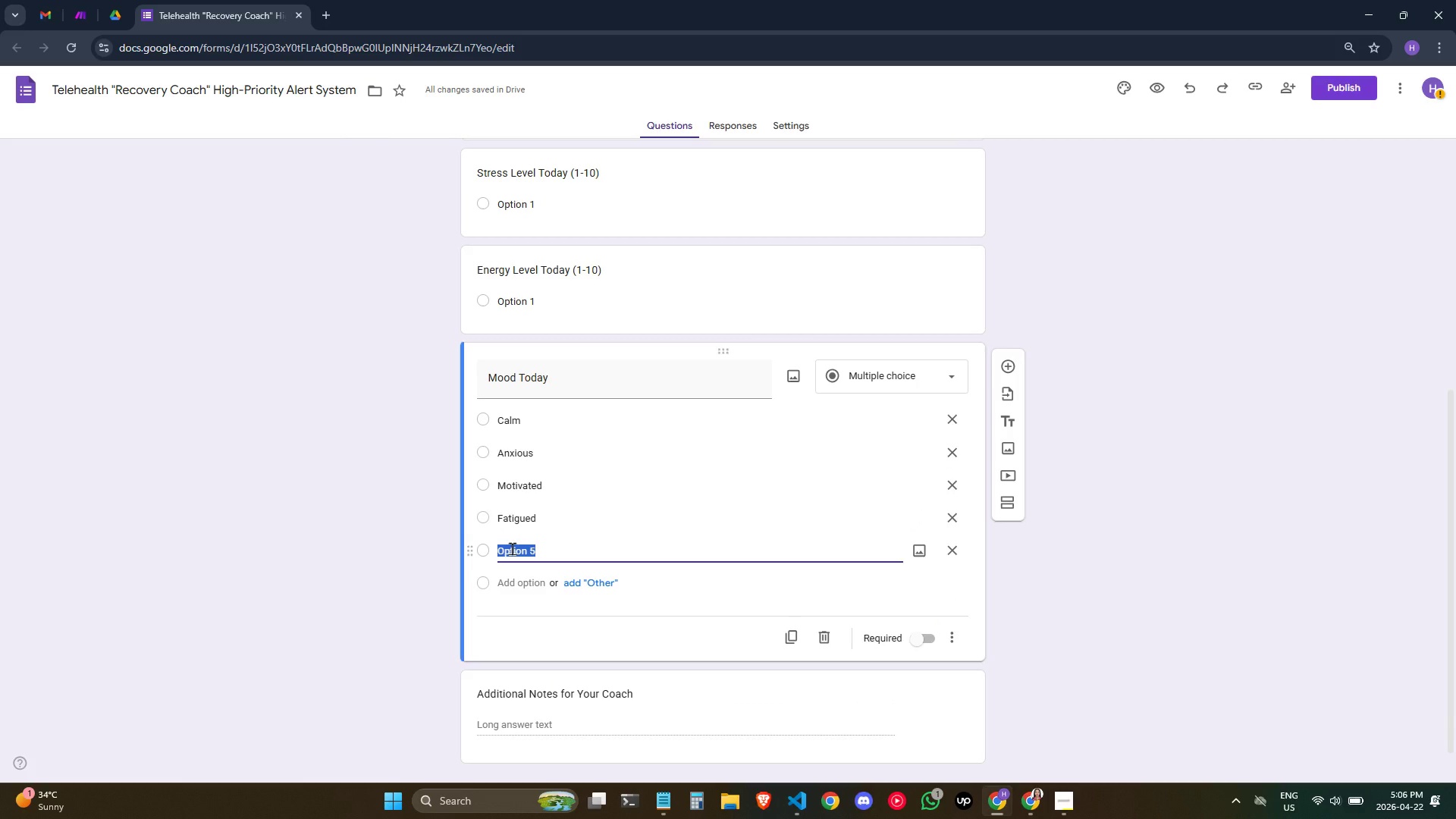 
type(Irretable)
 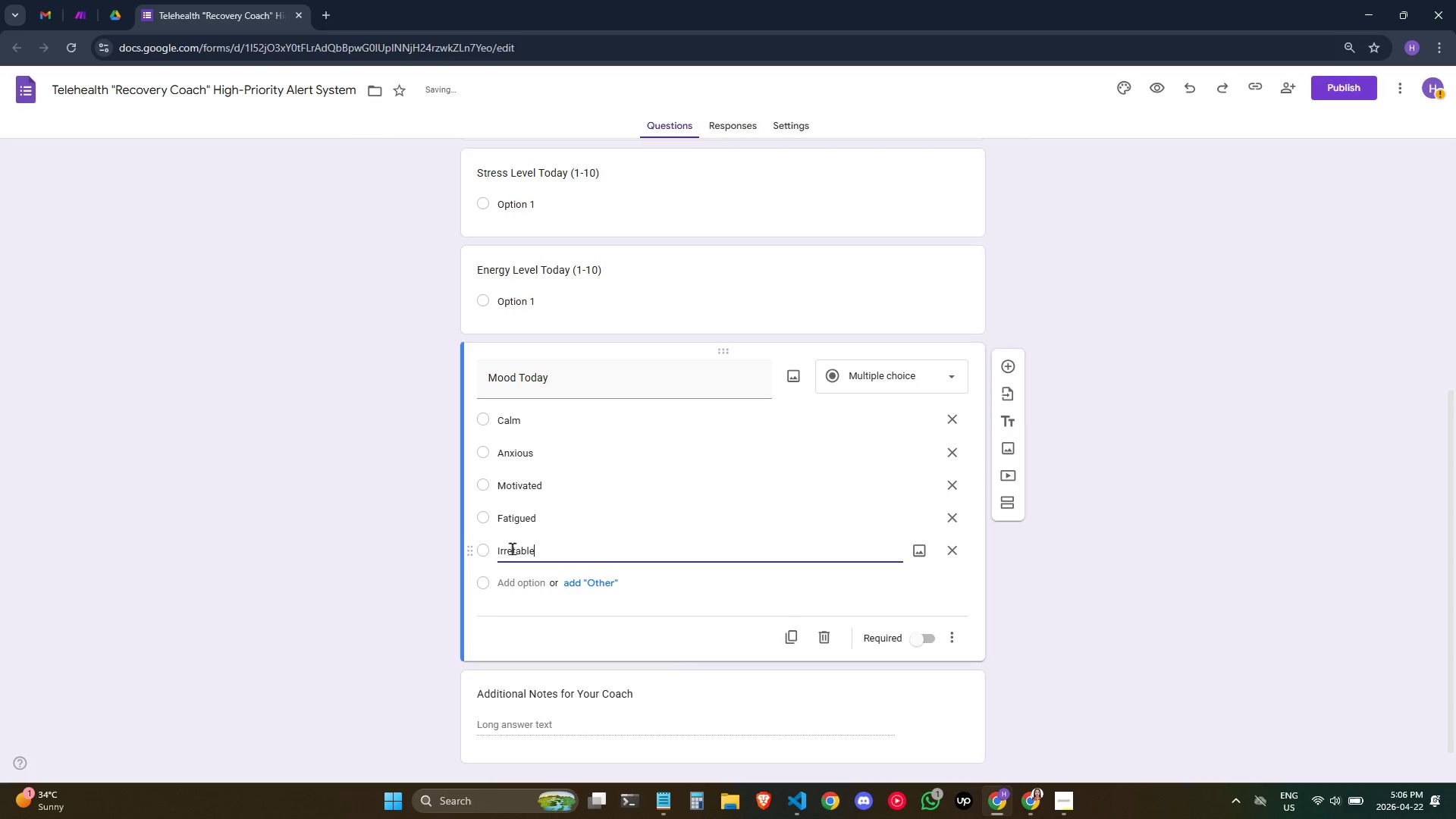 
scroll: coordinate [613, 499], scroll_direction: down, amount: 1.0
 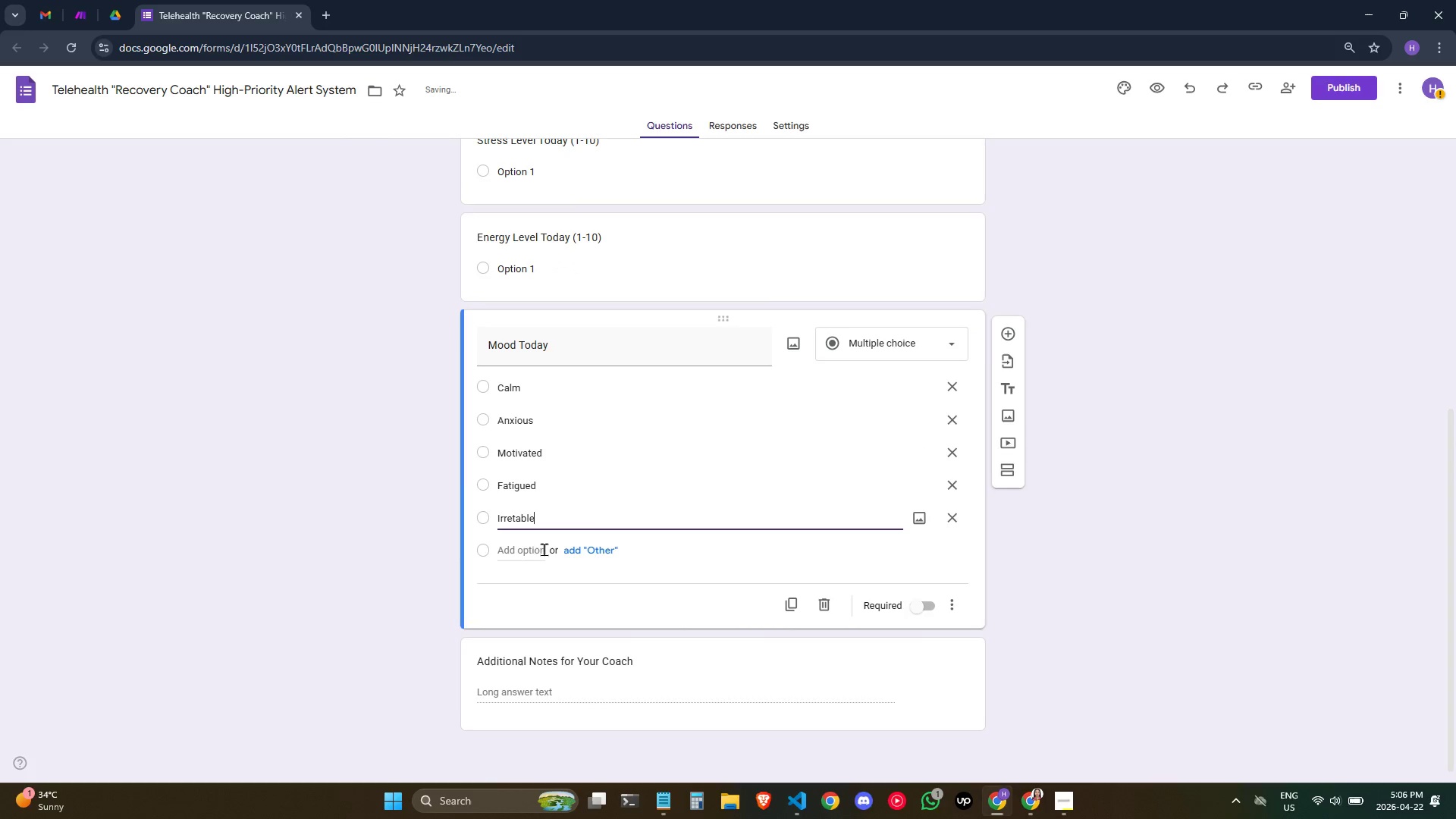 
left_click([540, 548])
 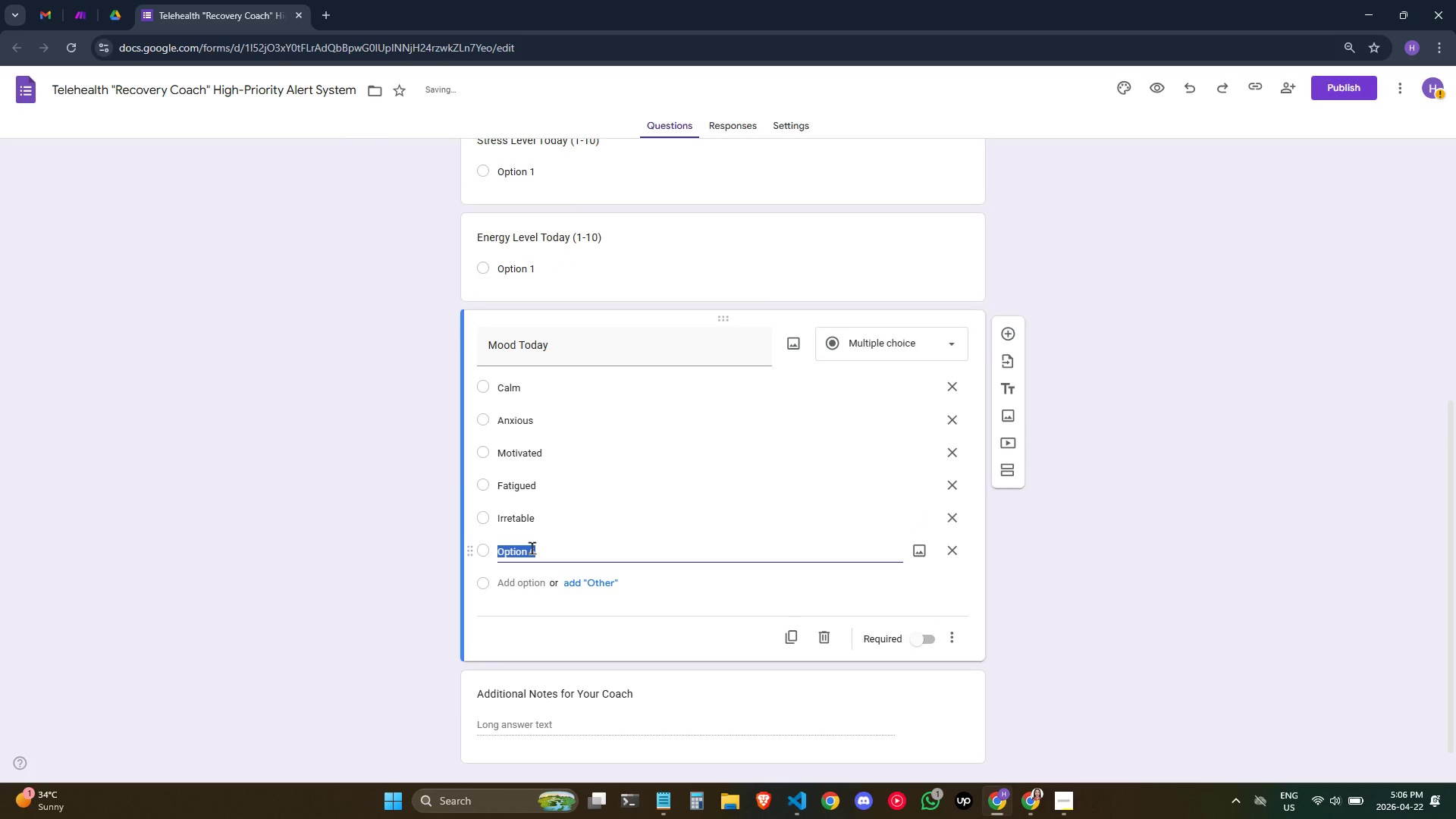 
type(Ovr)
 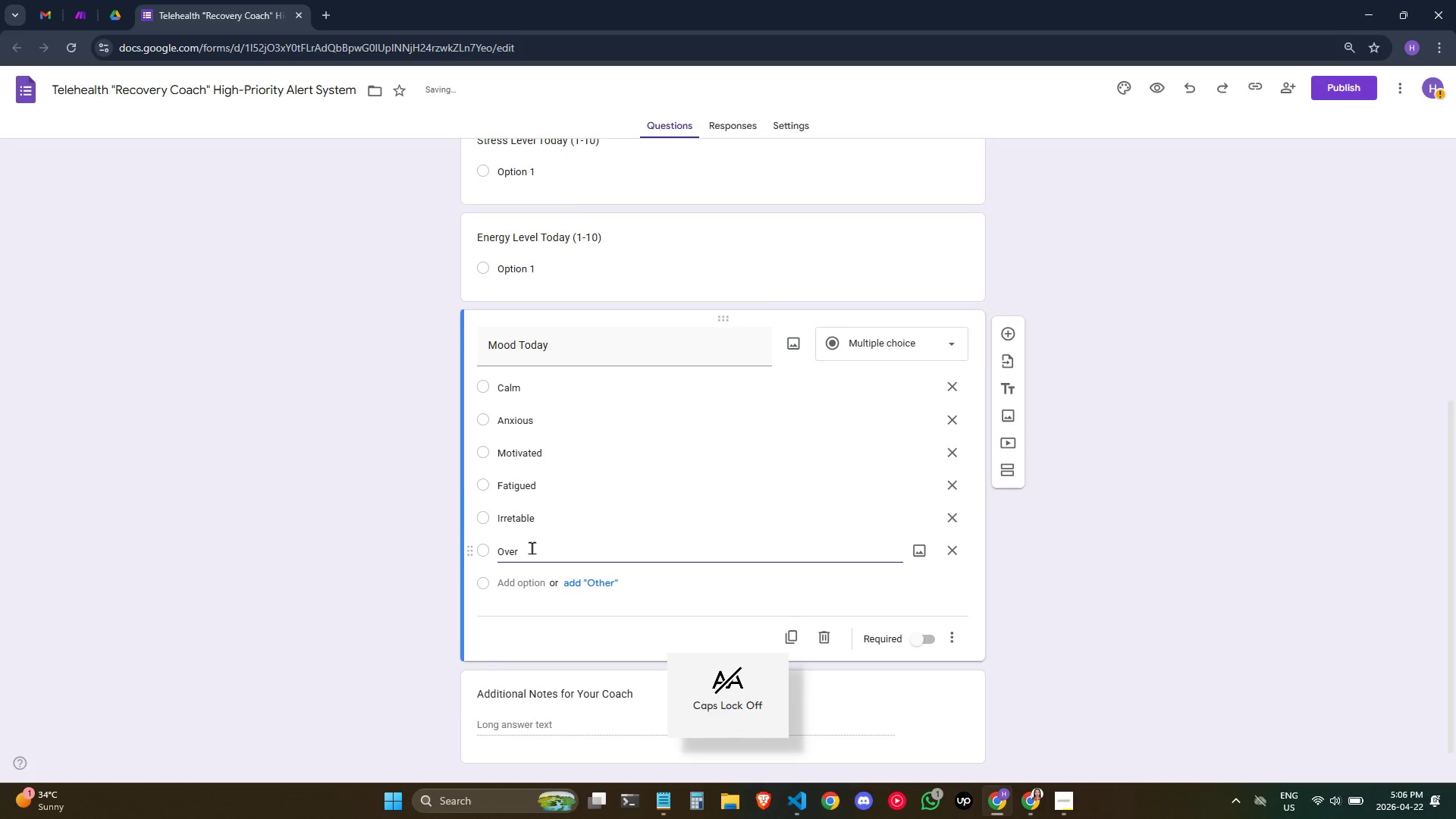 
hold_key(key=E, duration=0.34)
 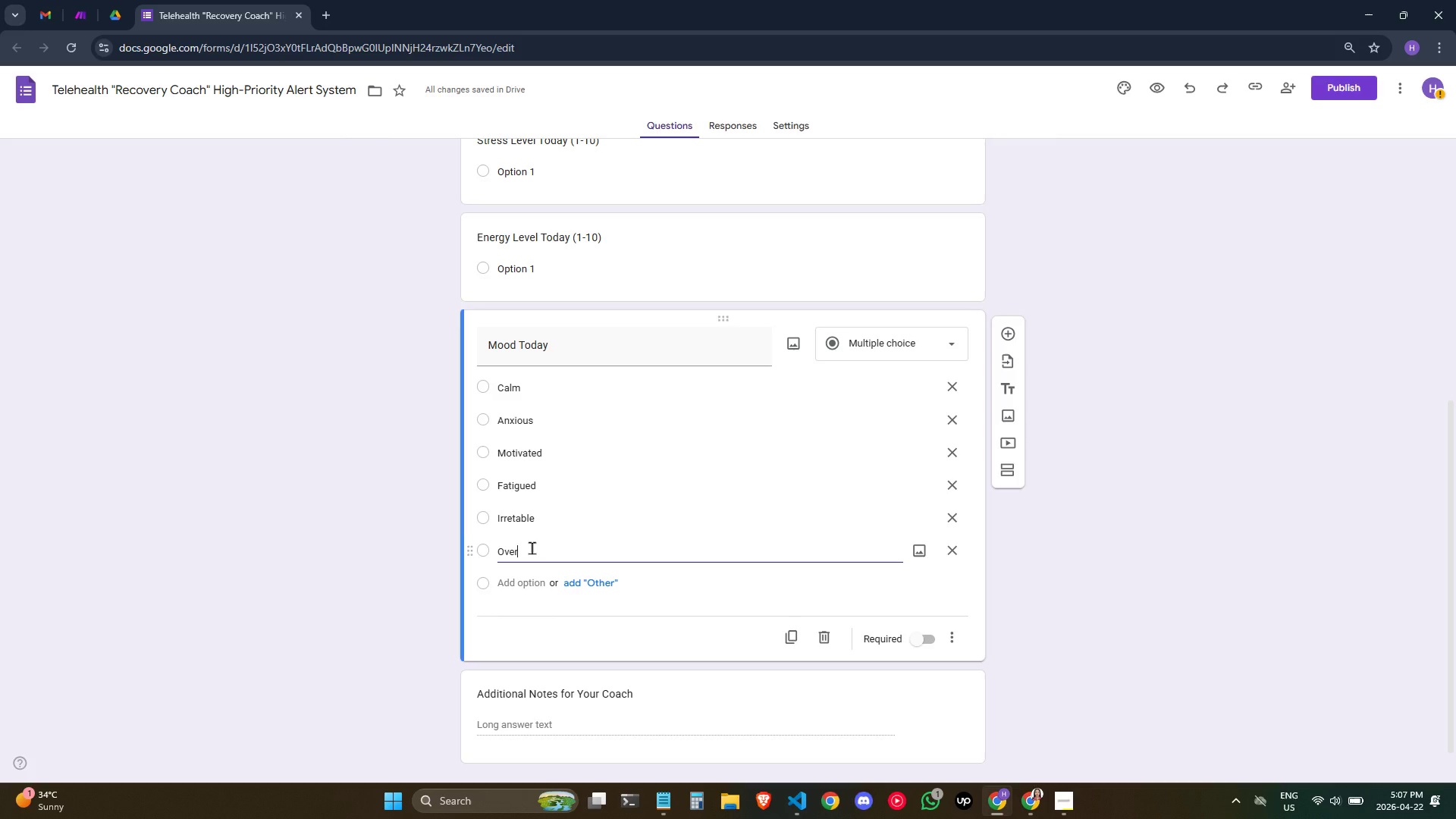 
wait(13.5)
 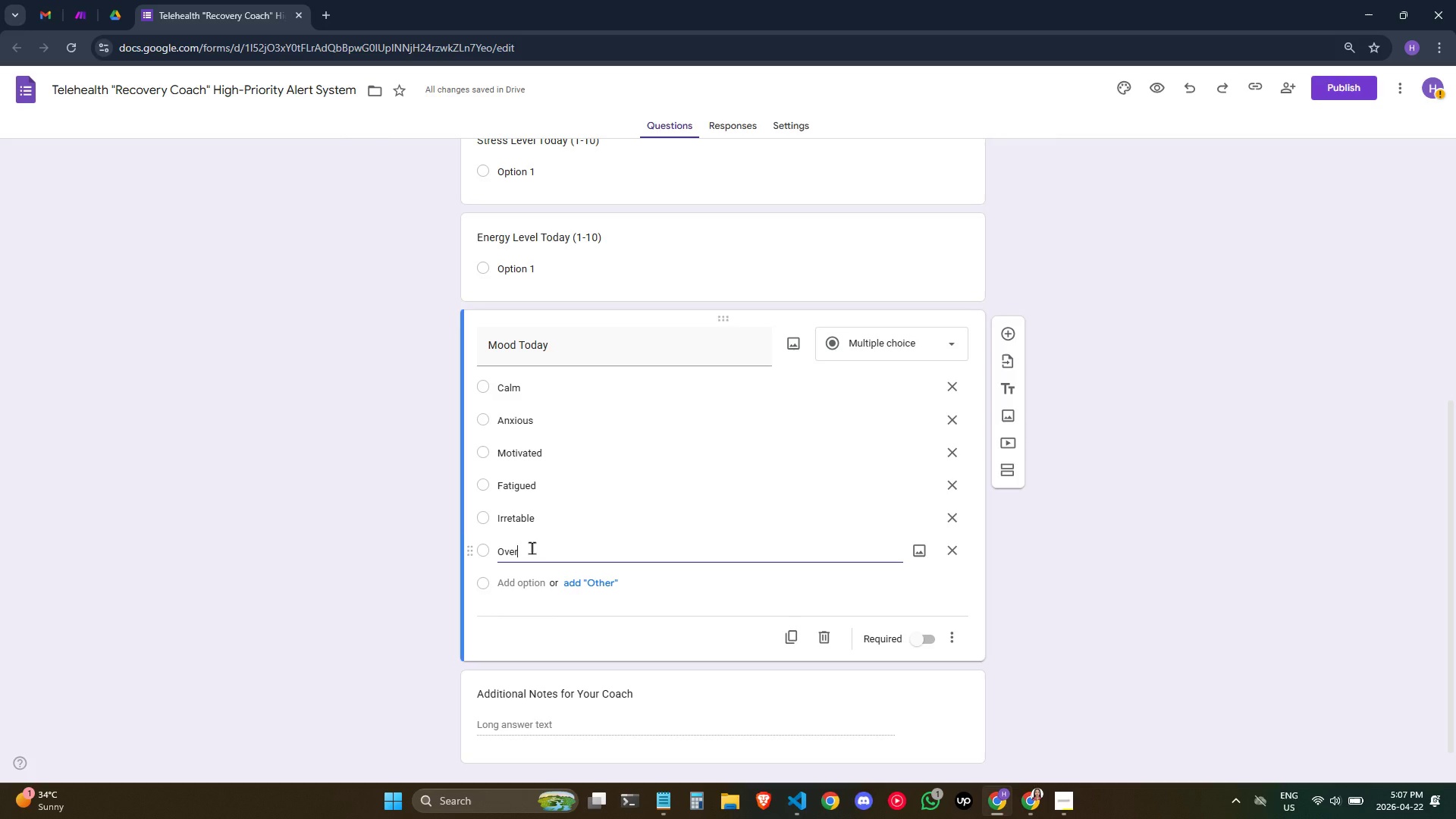 
type(whelm)
 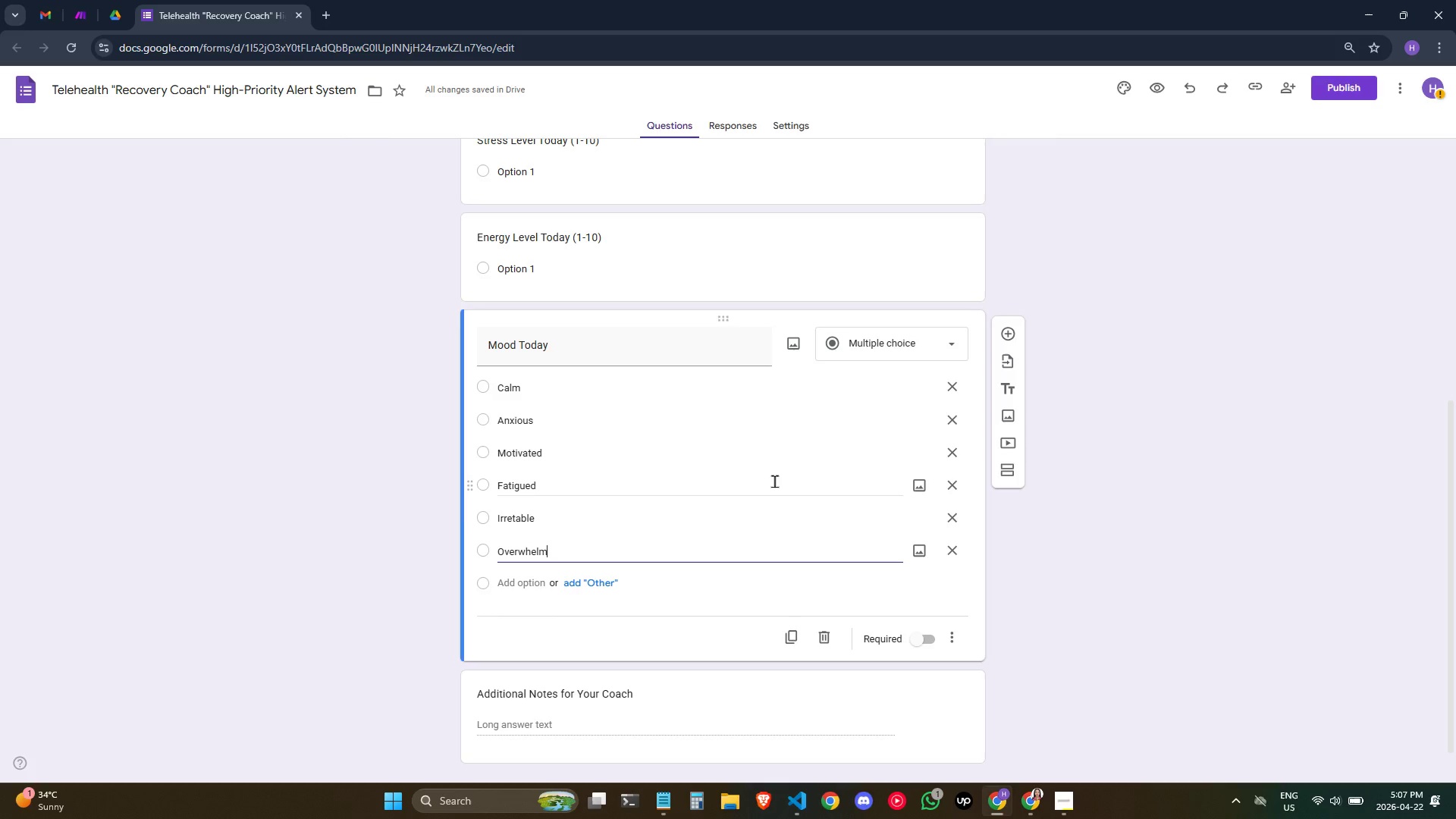 
key(E)
 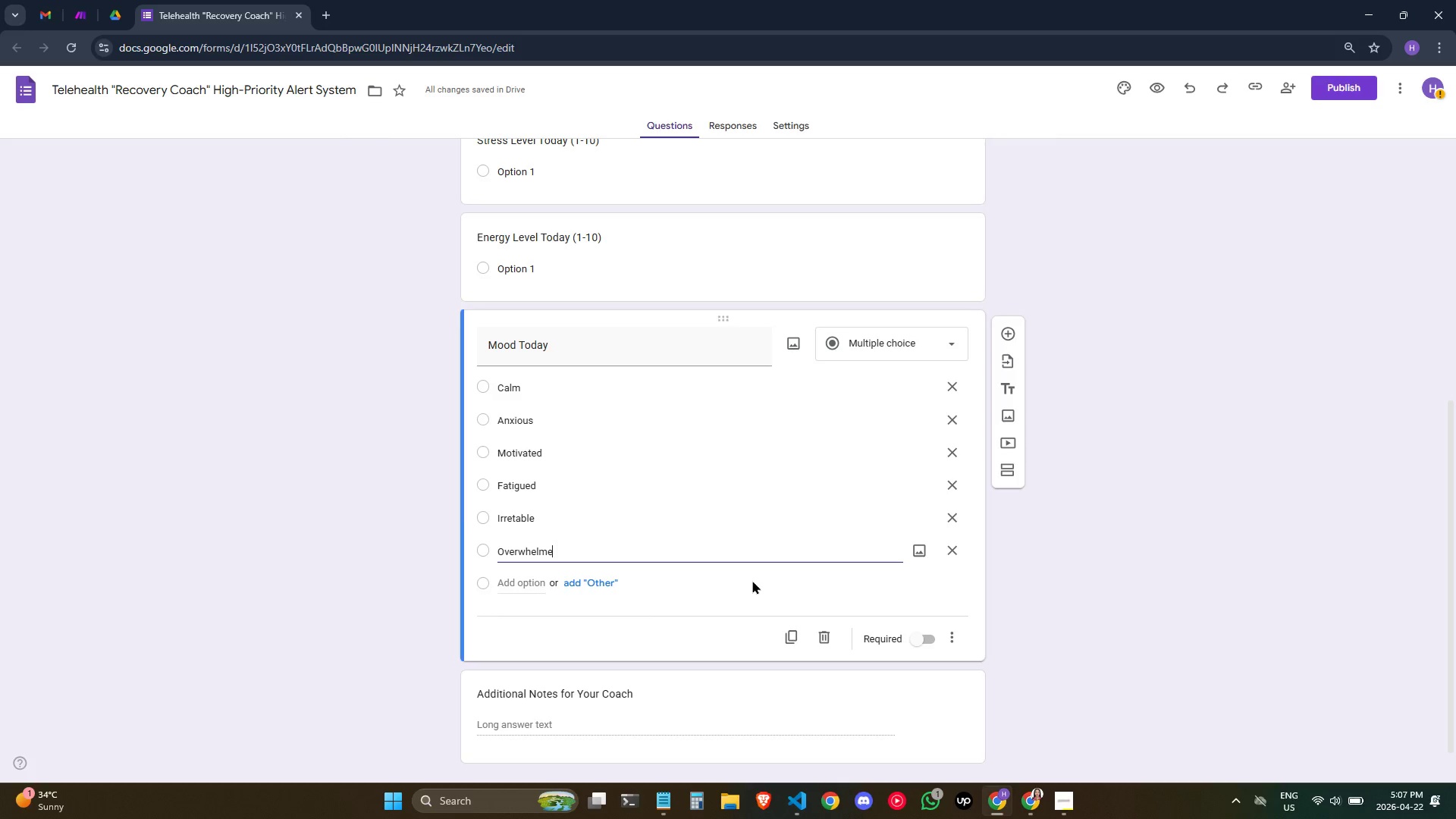 
key(D)
 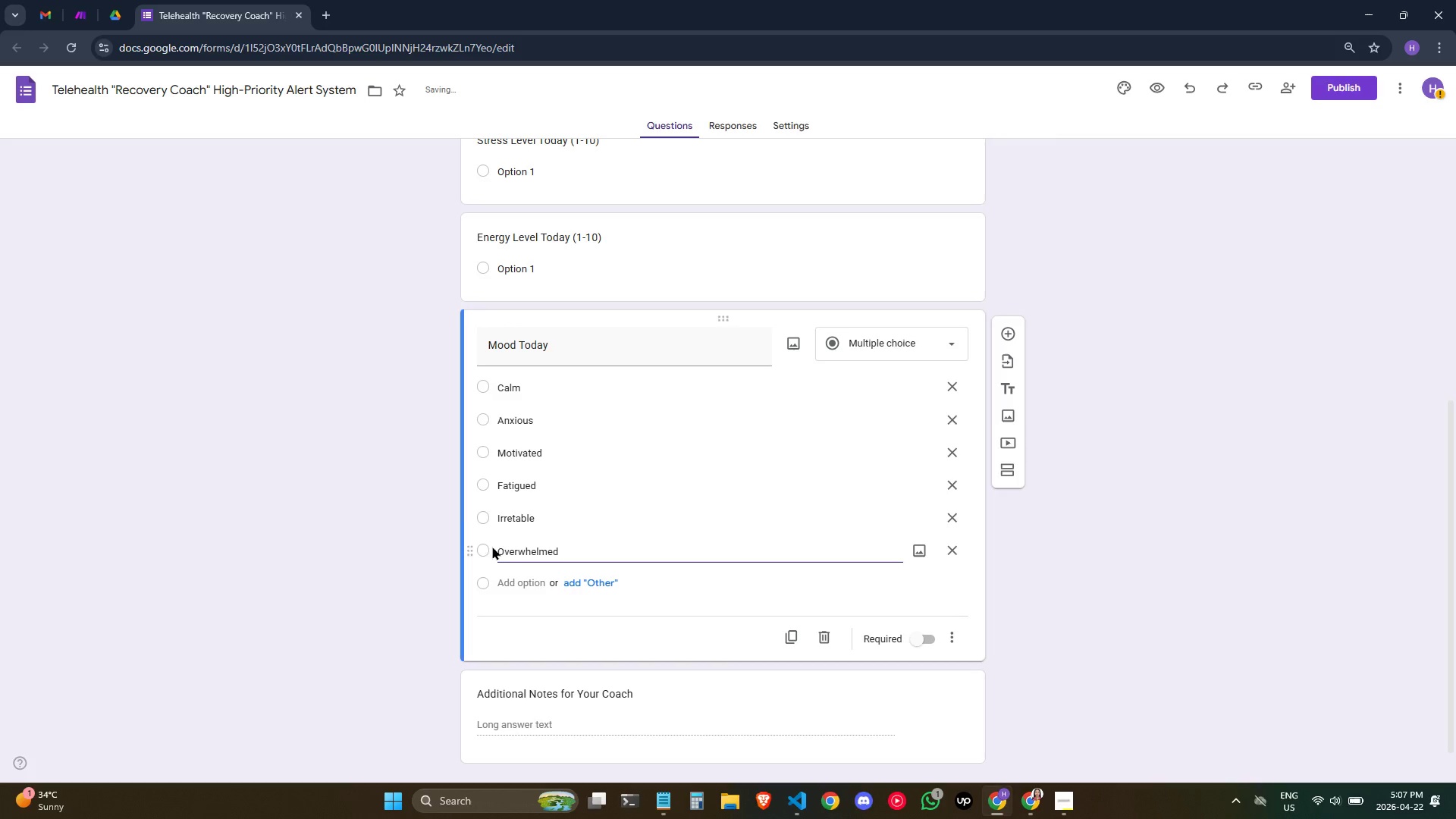 
left_click([510, 508])
 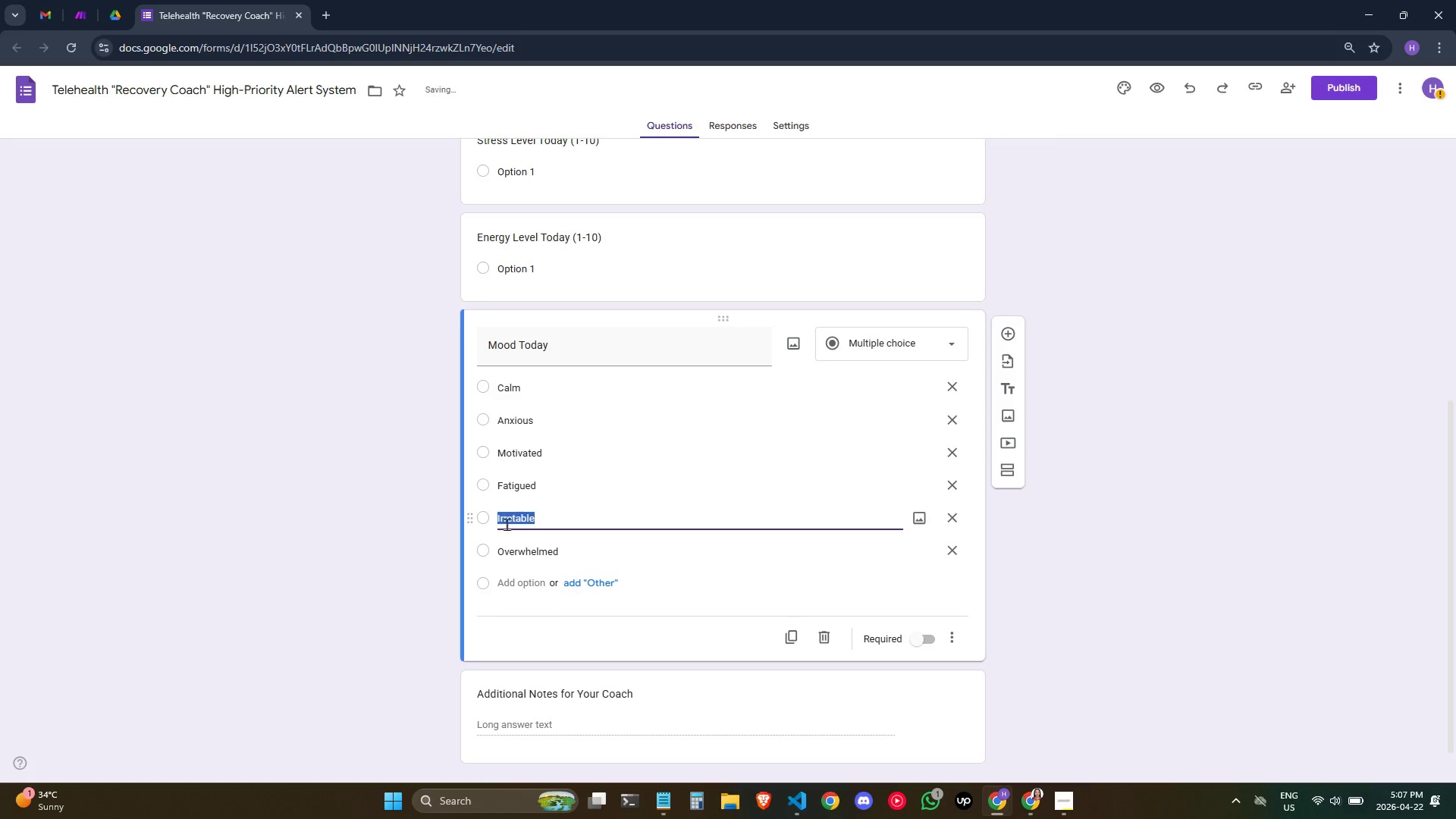 
left_click([507, 529])
 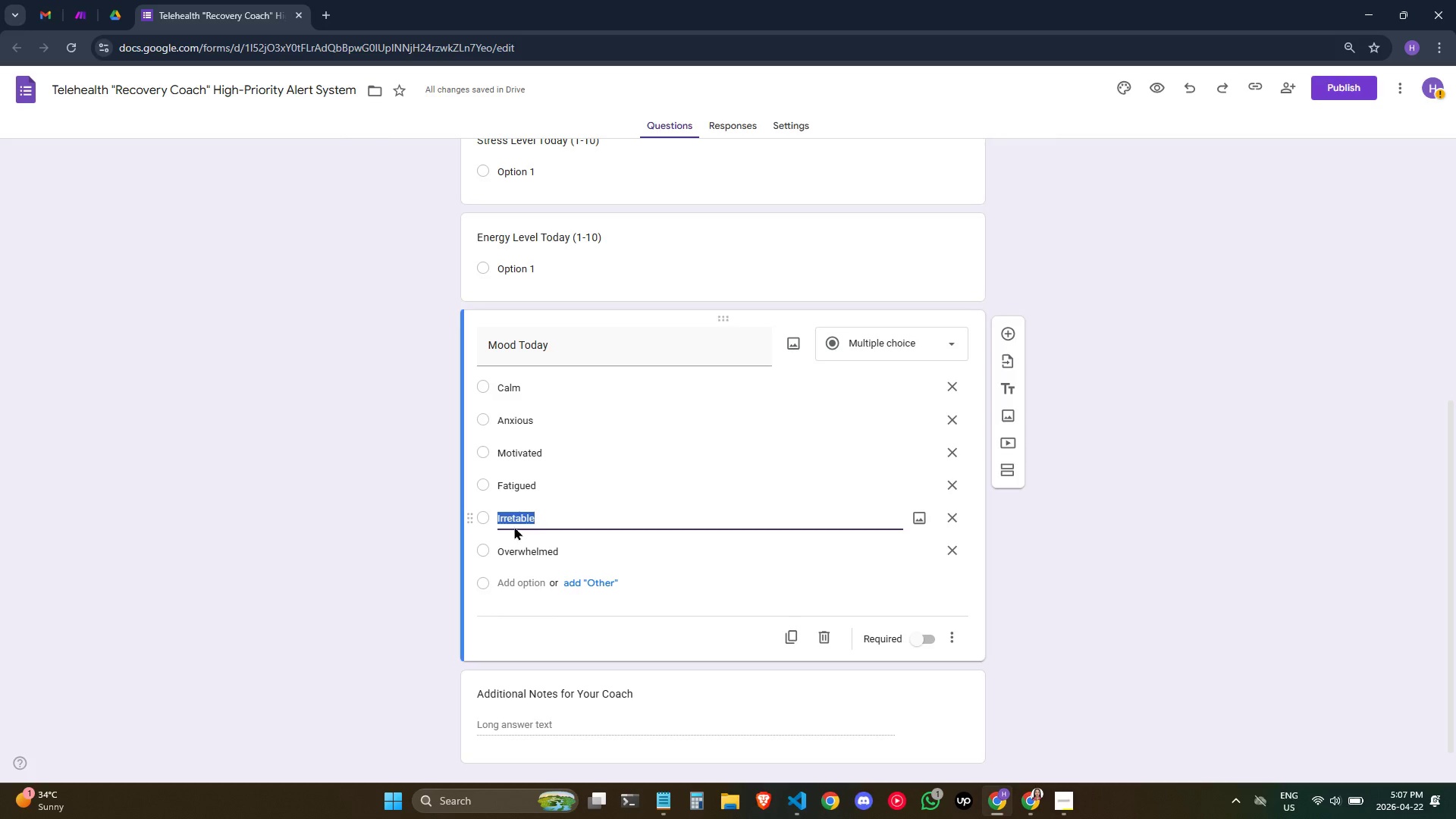 
double_click([514, 526])
 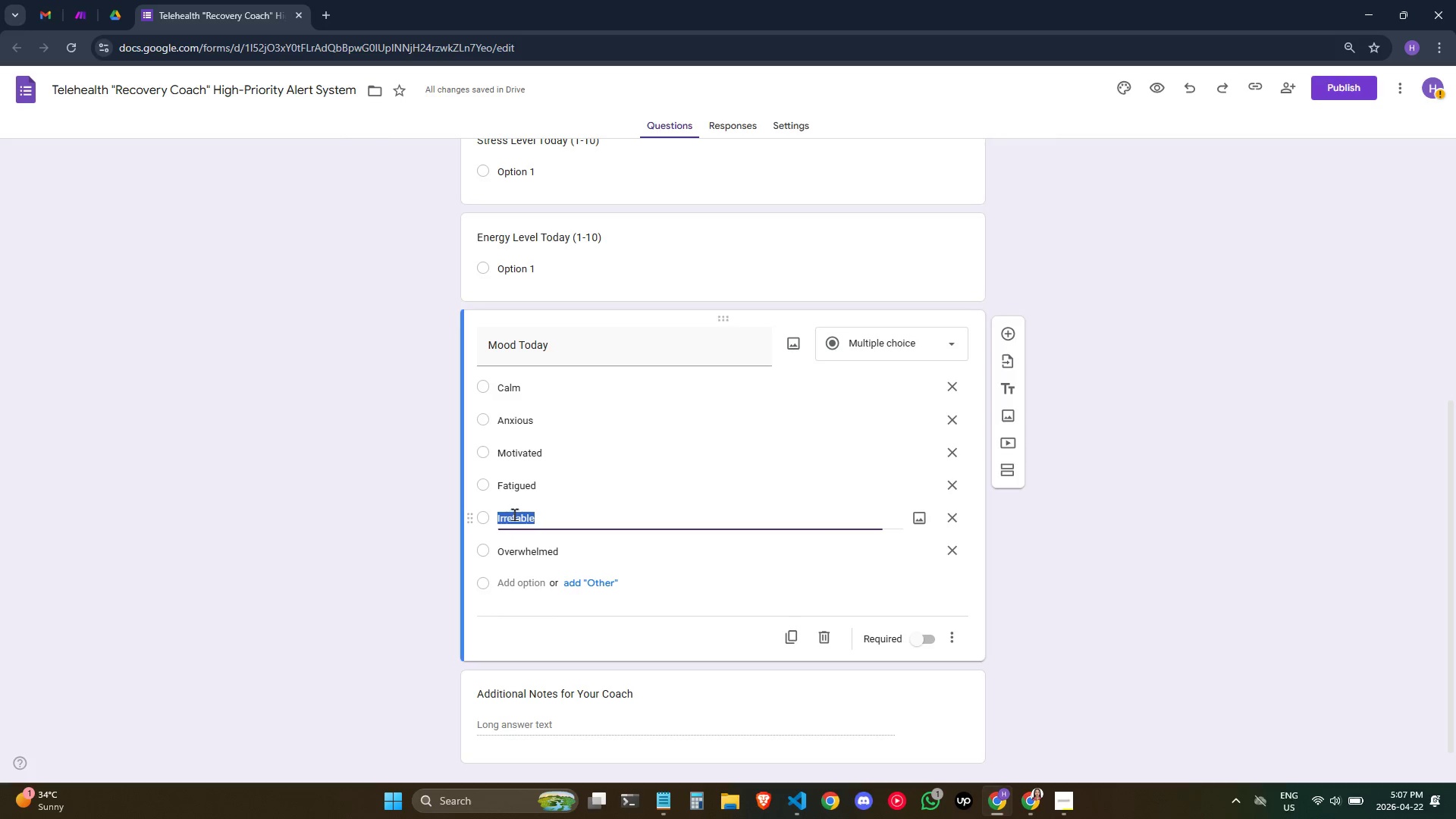 
triple_click([514, 514])
 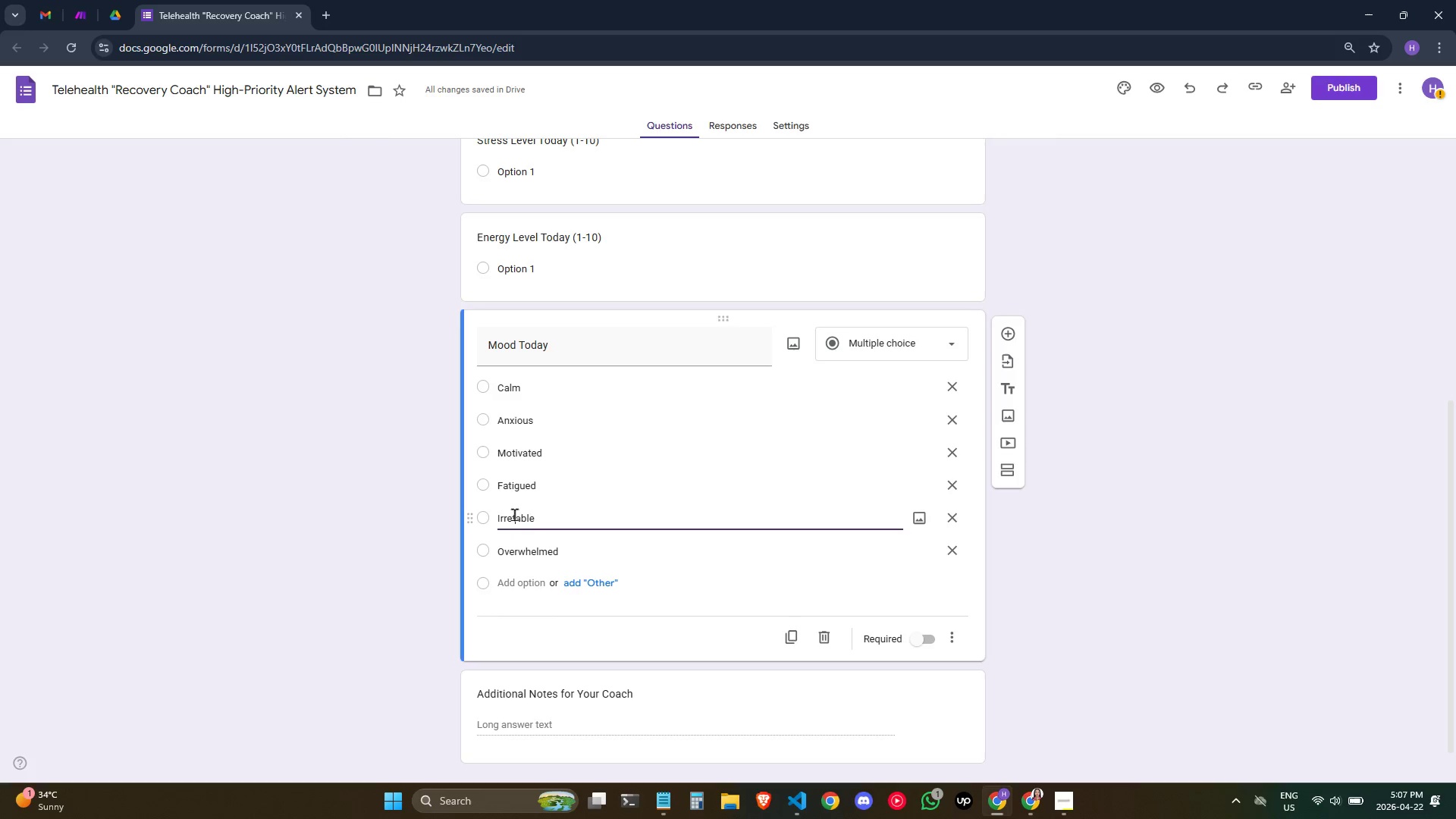 
triple_click([514, 514])
 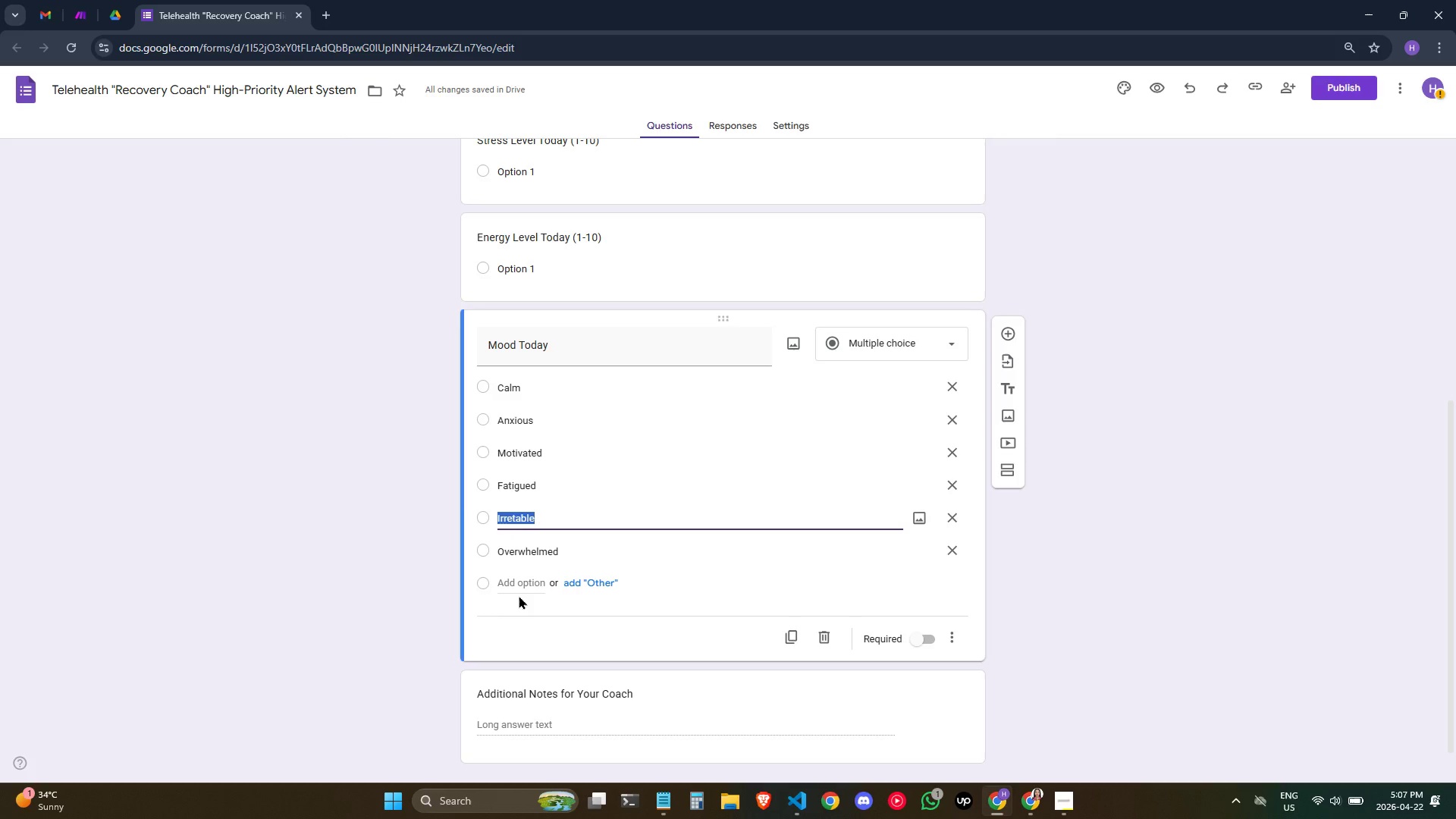 
key(ArrowLeft)
 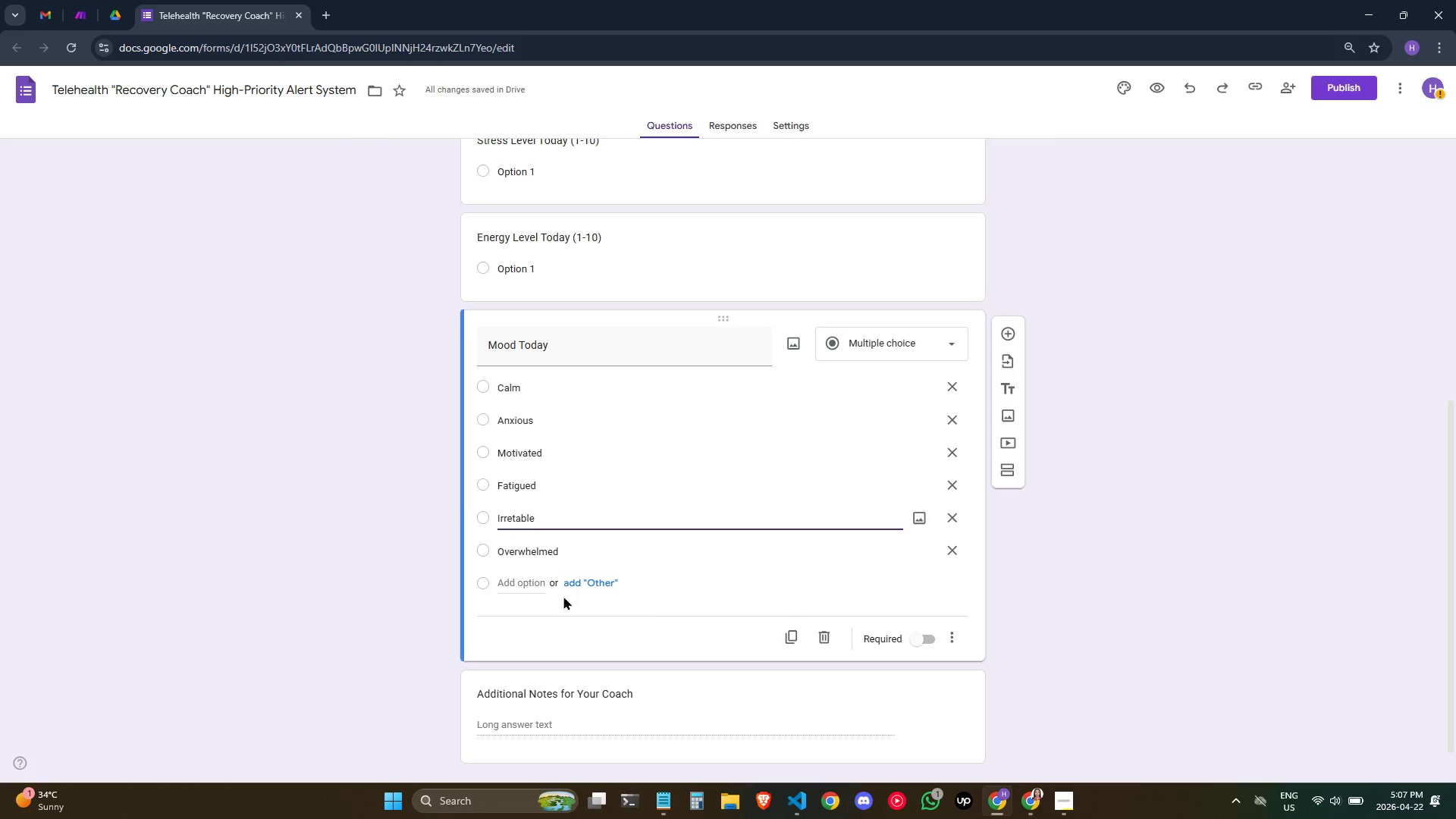 
key(ArrowRight)
 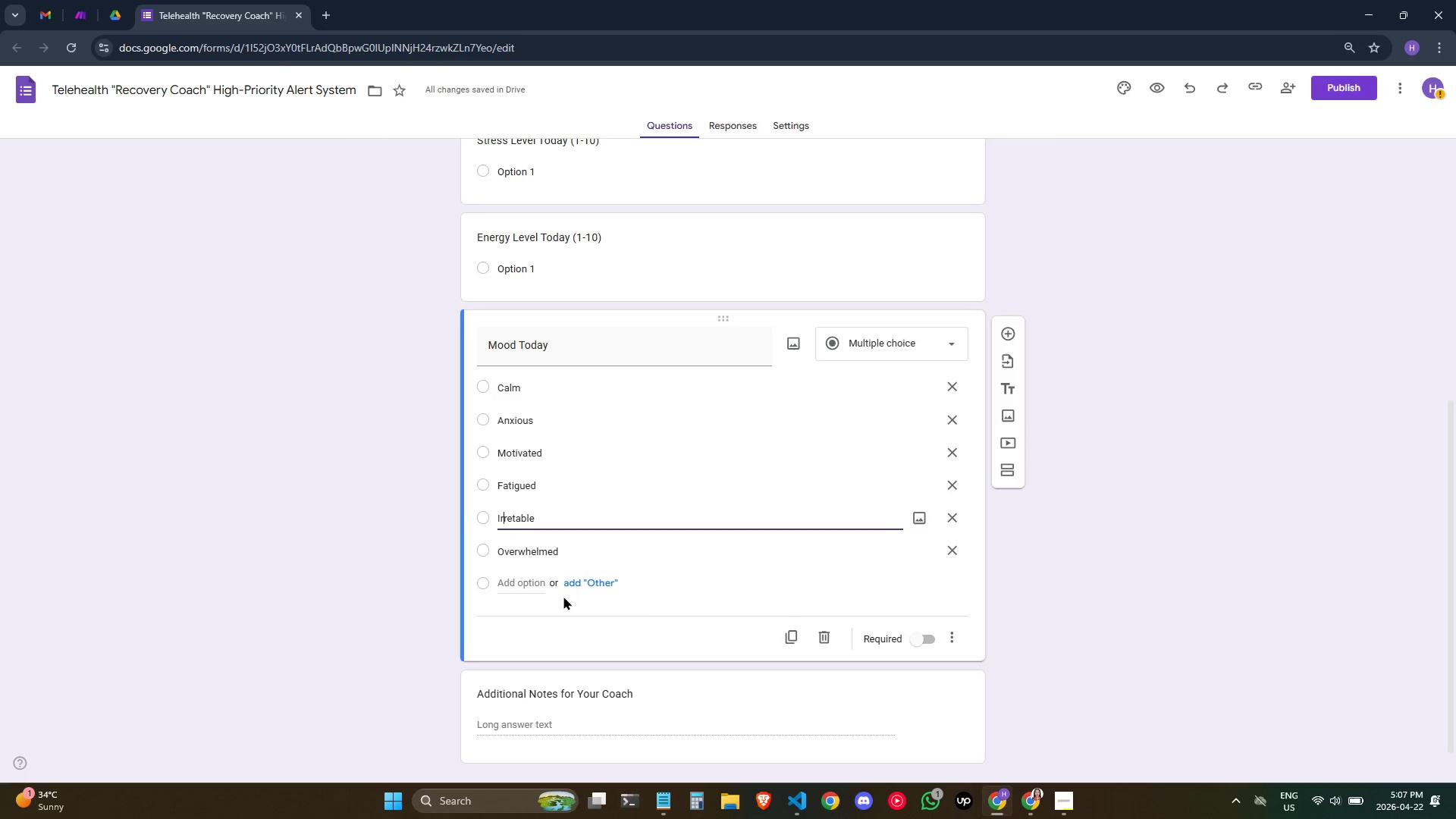 
key(ArrowRight)
 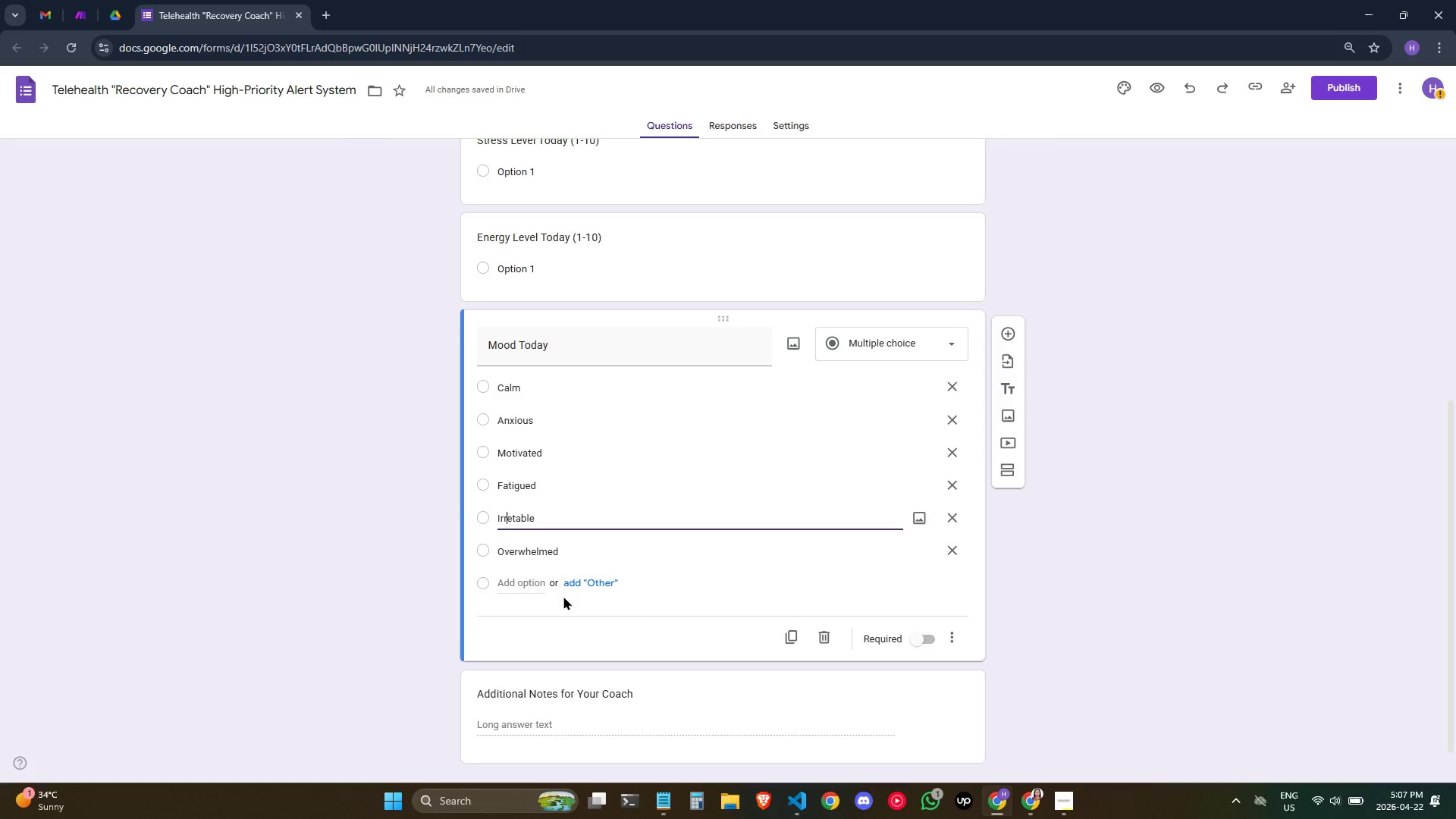 
key(ArrowRight)
 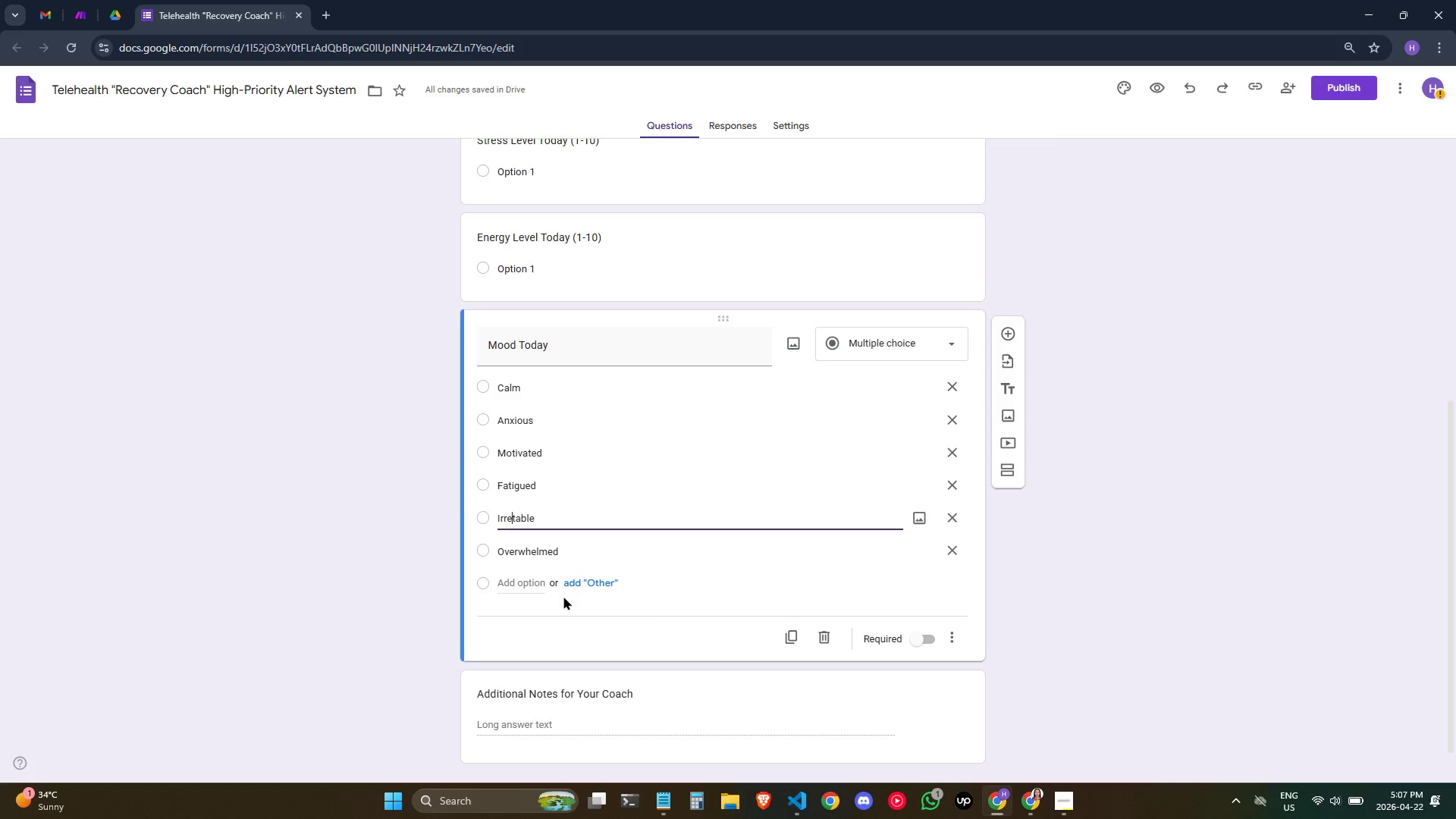 
key(ArrowRight)
 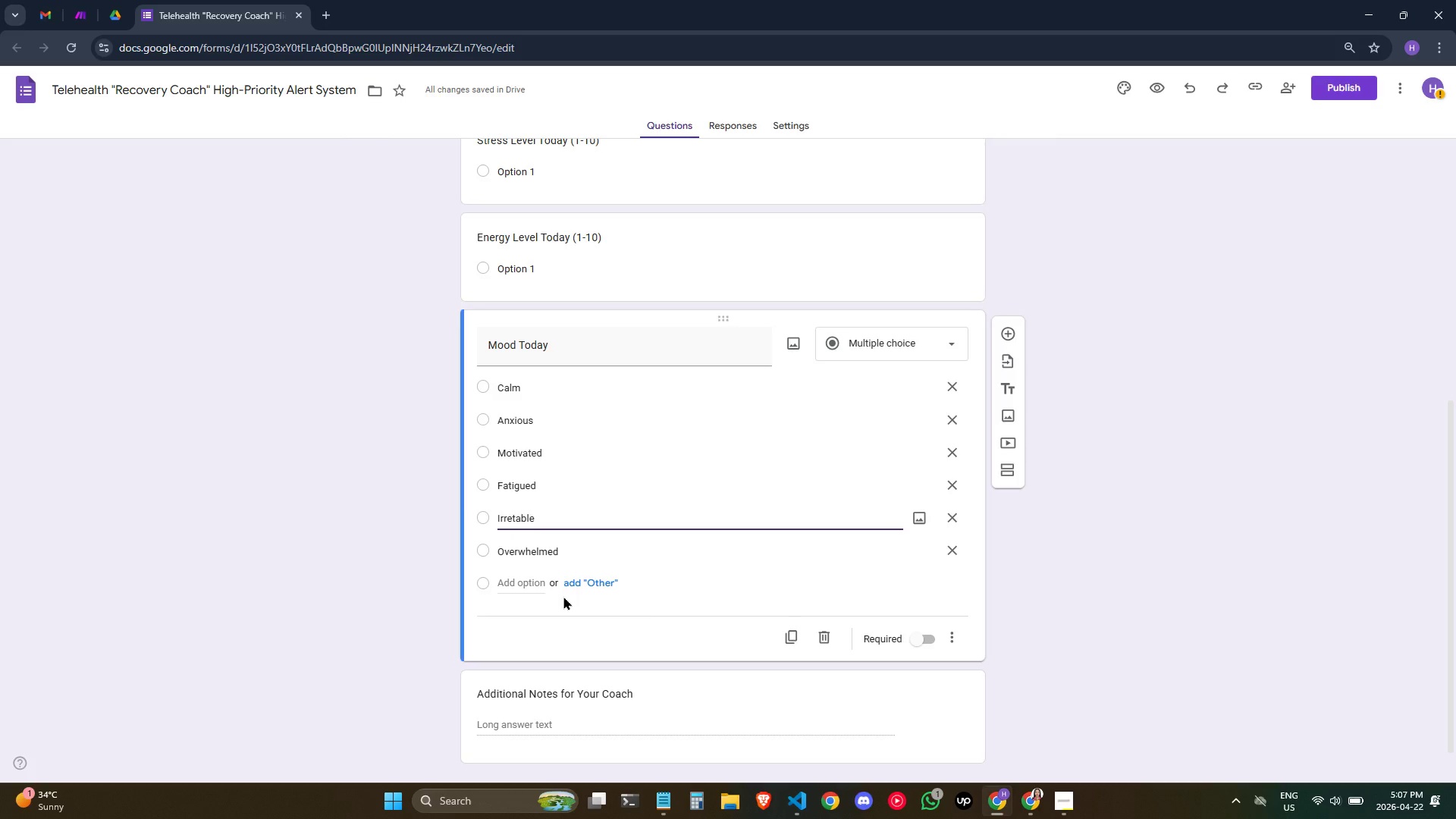 
key(Backspace)
 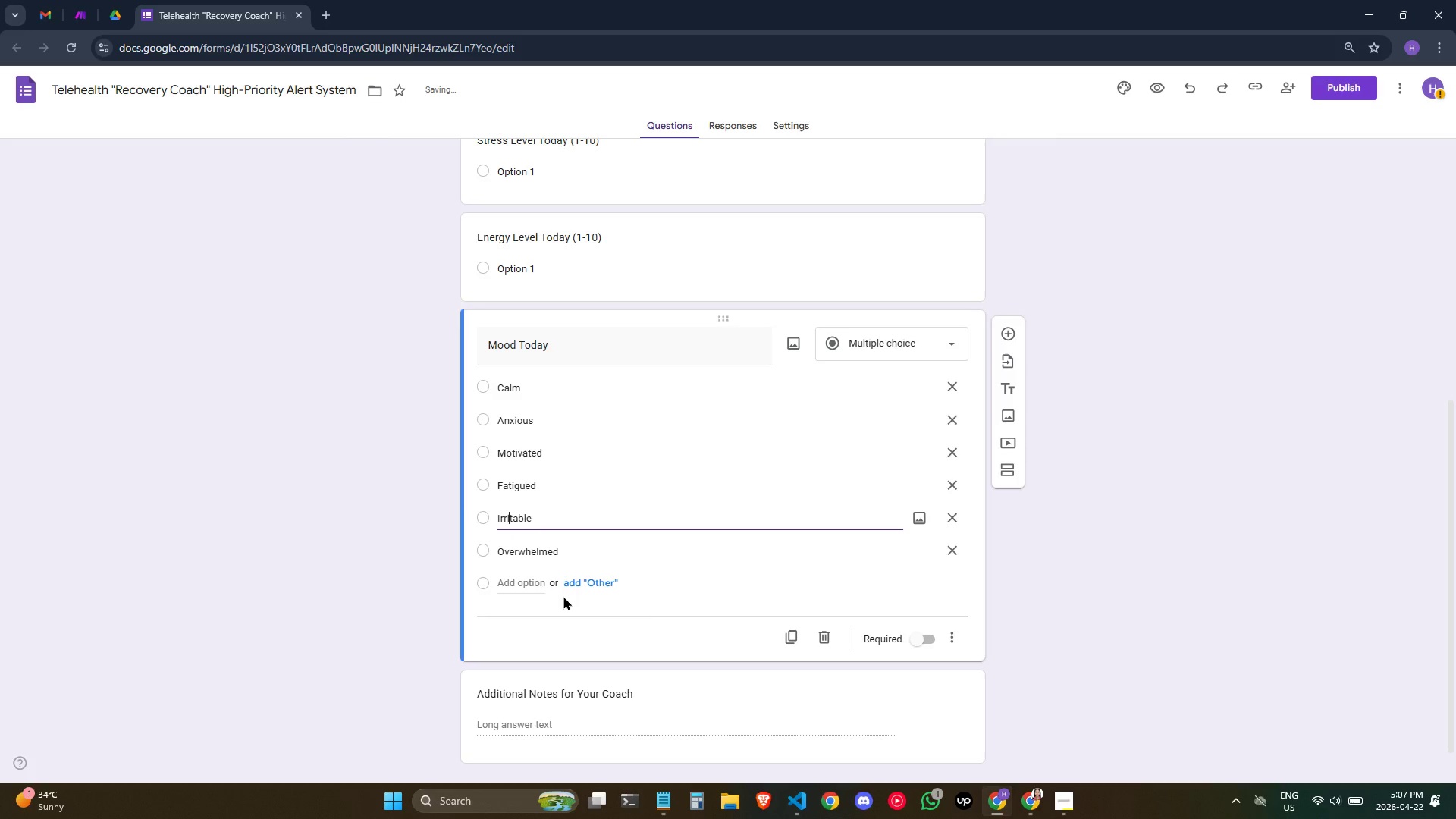 
key(I)
 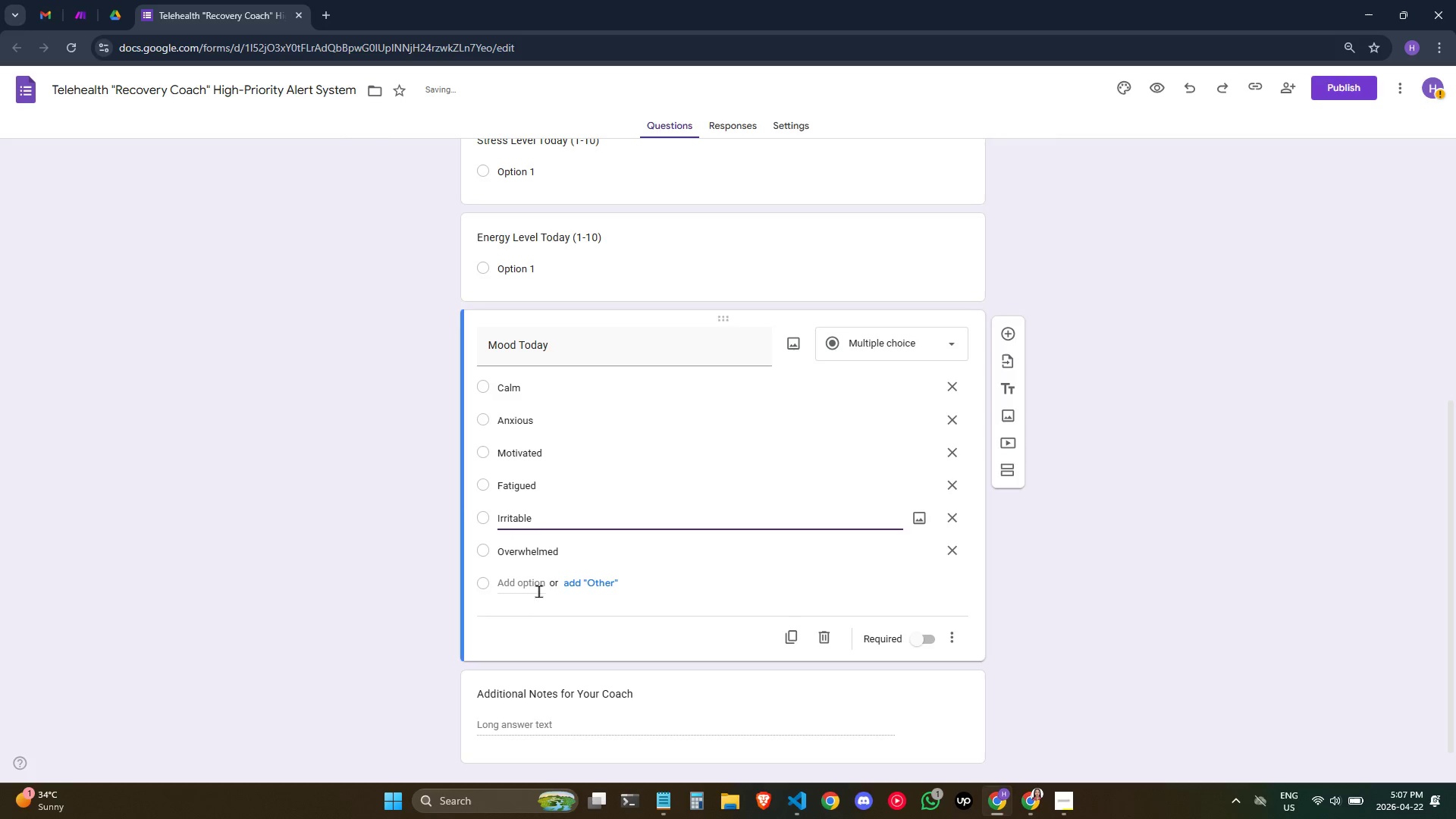 
left_click([523, 588])
 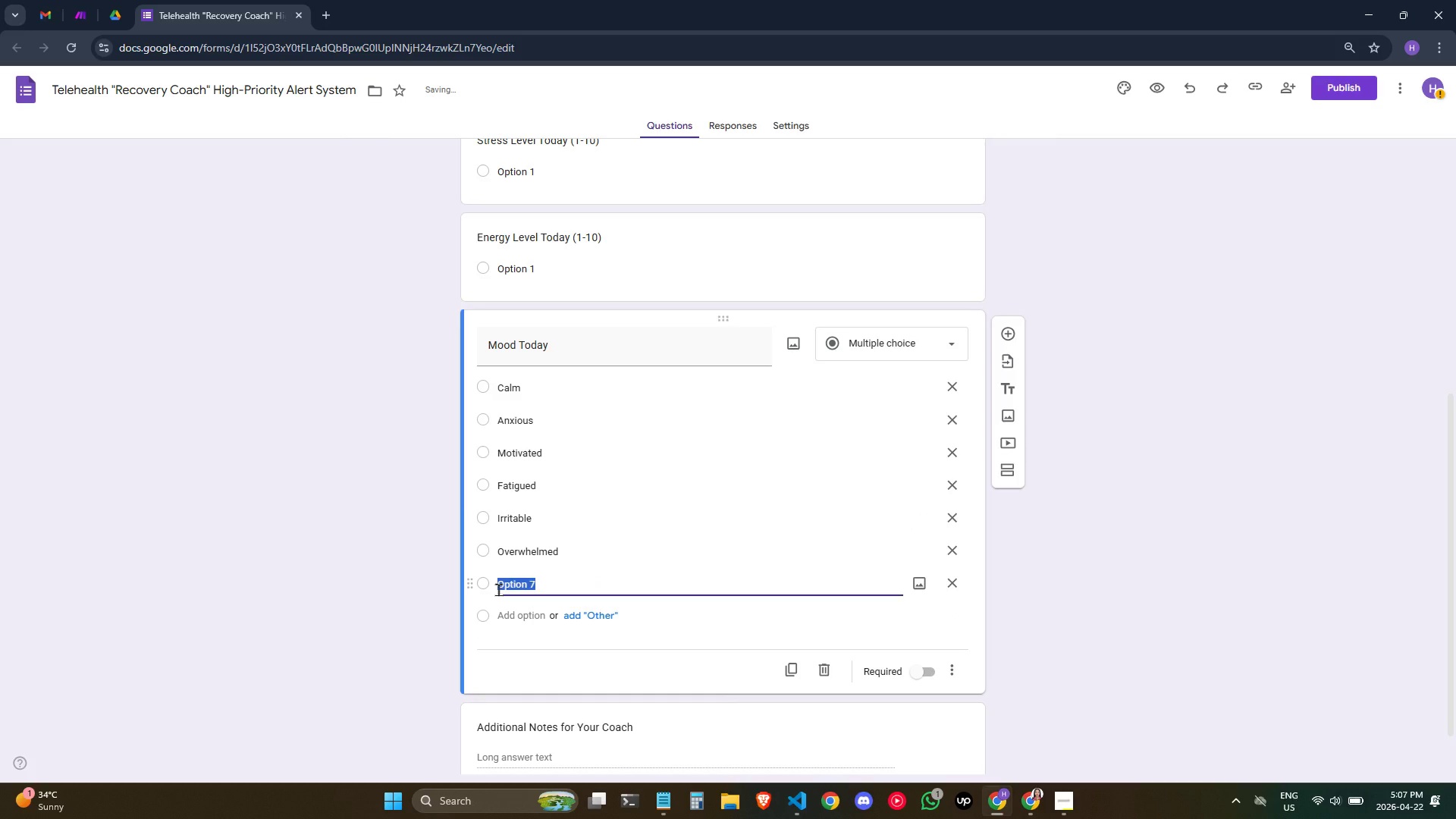 
type(Optimistic)
 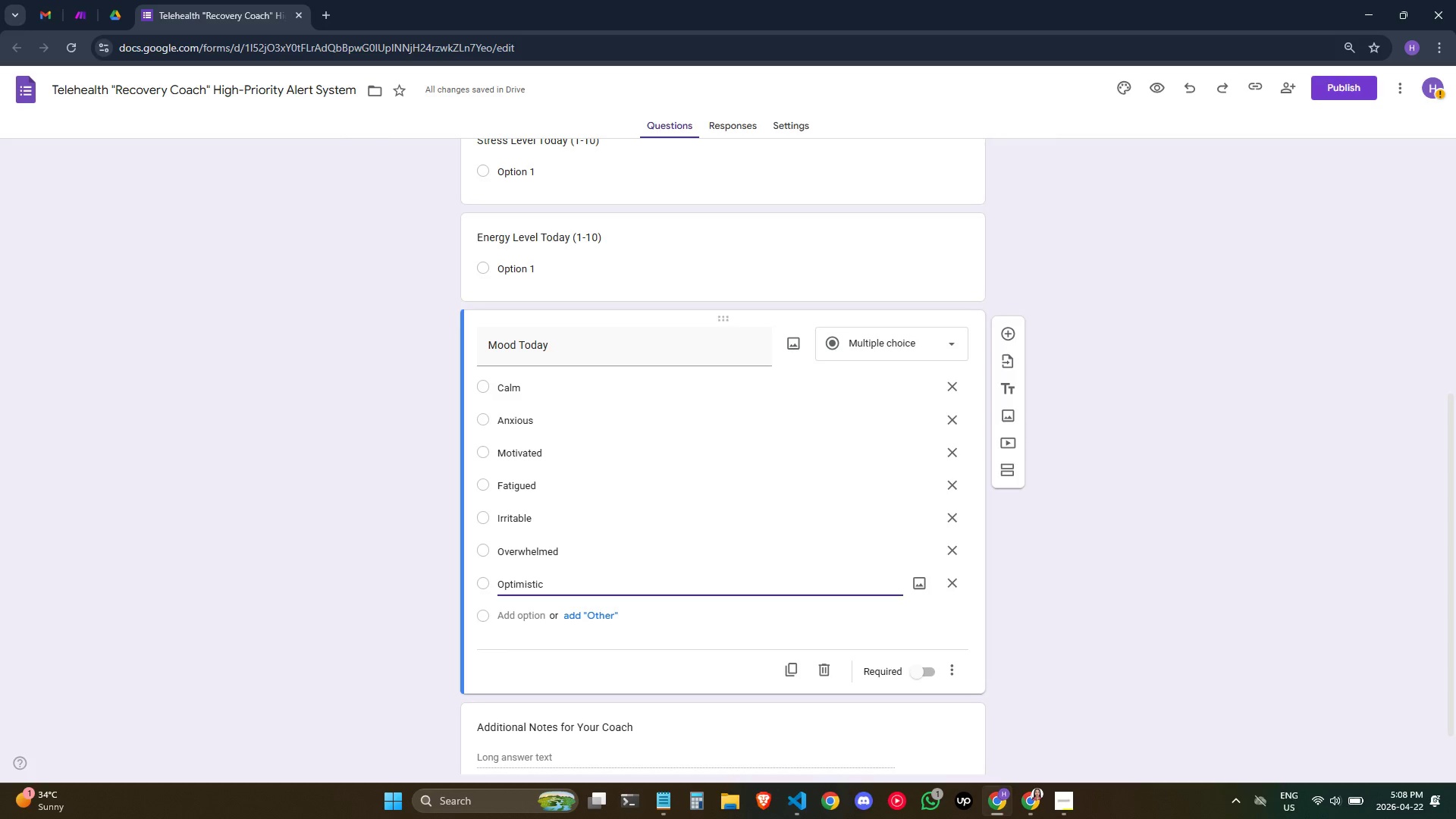 
wait(47.88)
 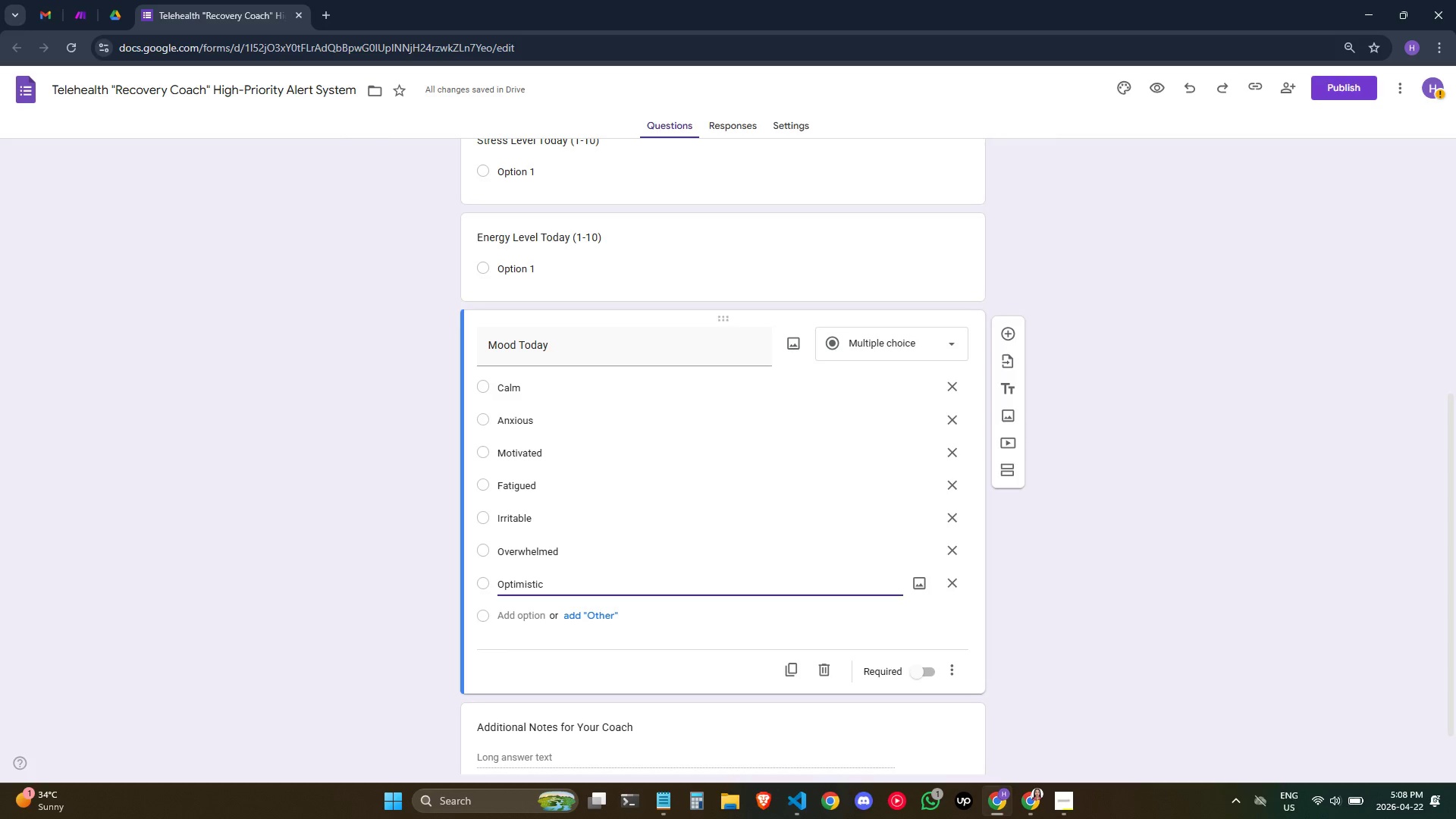 
left_click([1254, 539])
 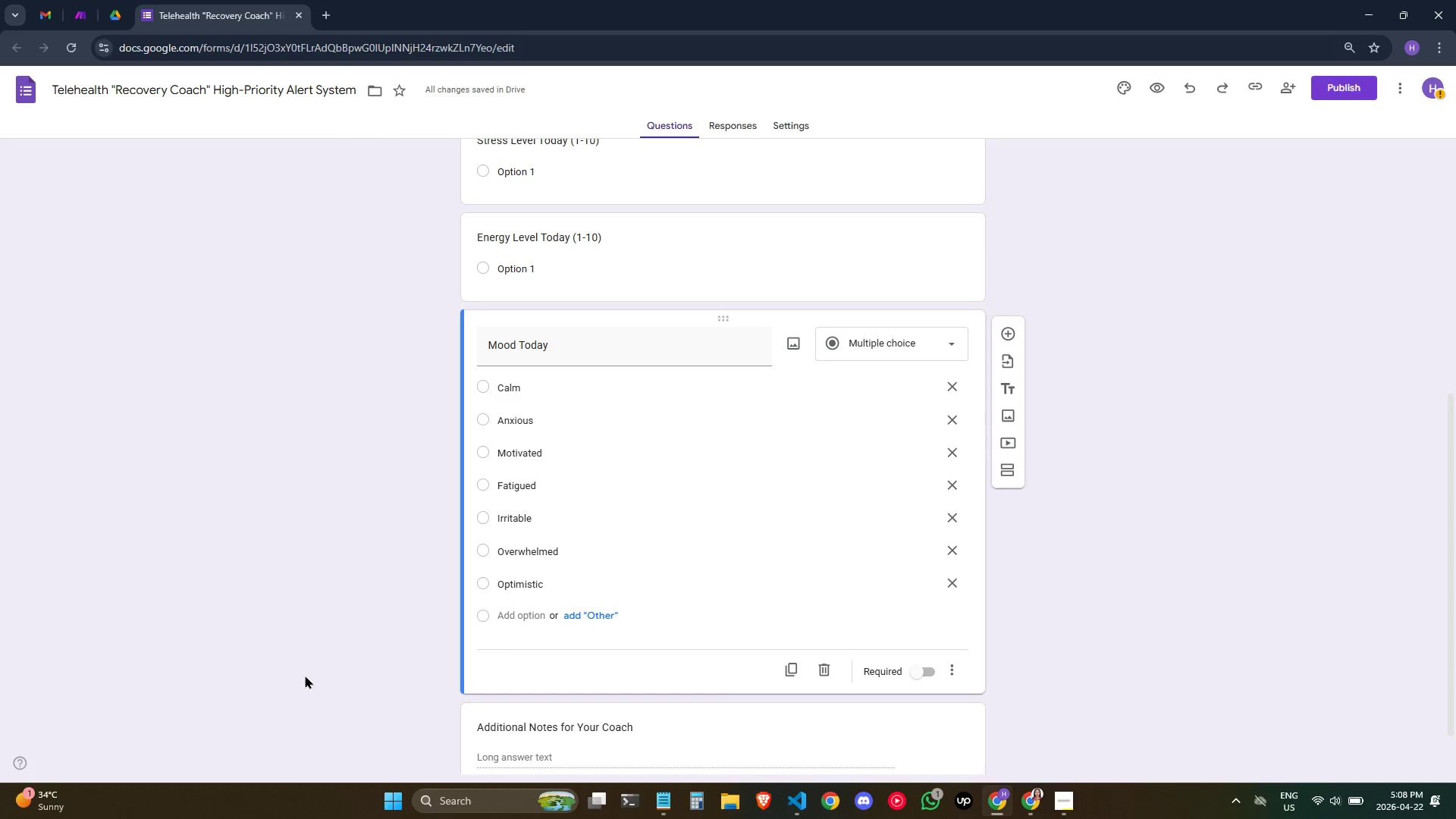 
scroll: coordinate [581, 573], scroll_direction: down, amount: 4.0
 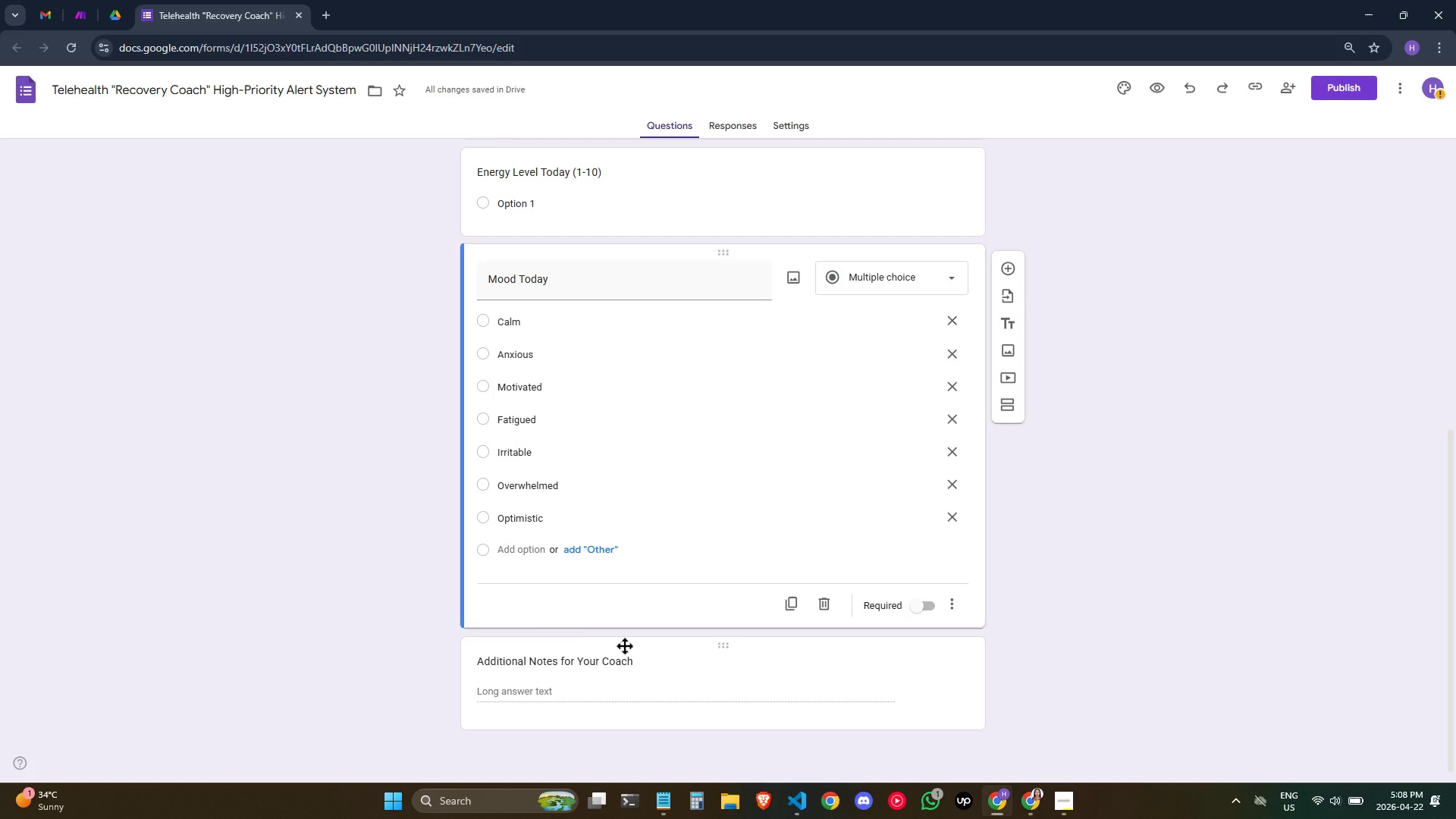 
scroll: coordinate [640, 593], scroll_direction: up, amount: 2.0
 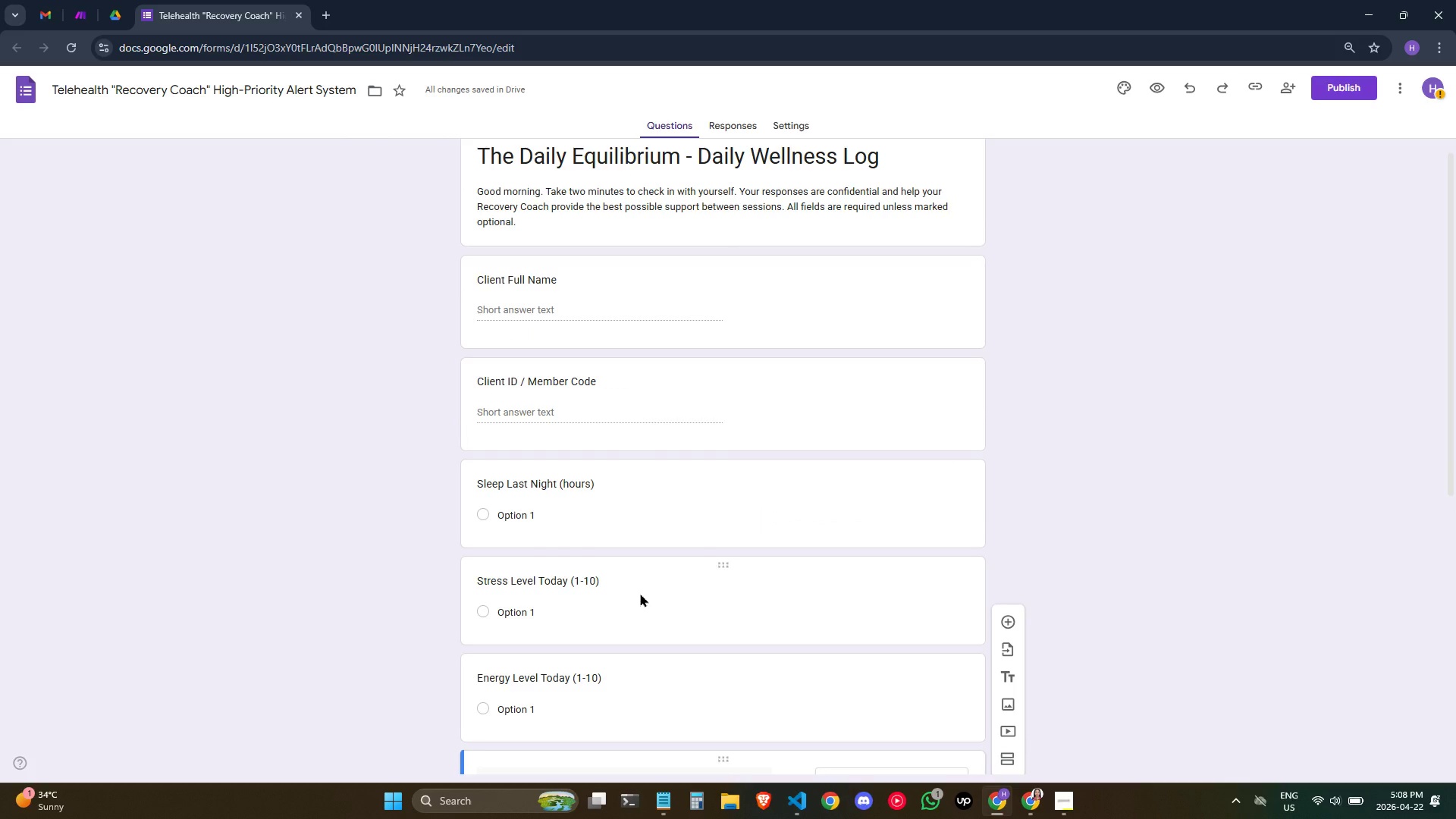 
scroll: coordinate [635, 602], scroll_direction: down, amount: 6.0
 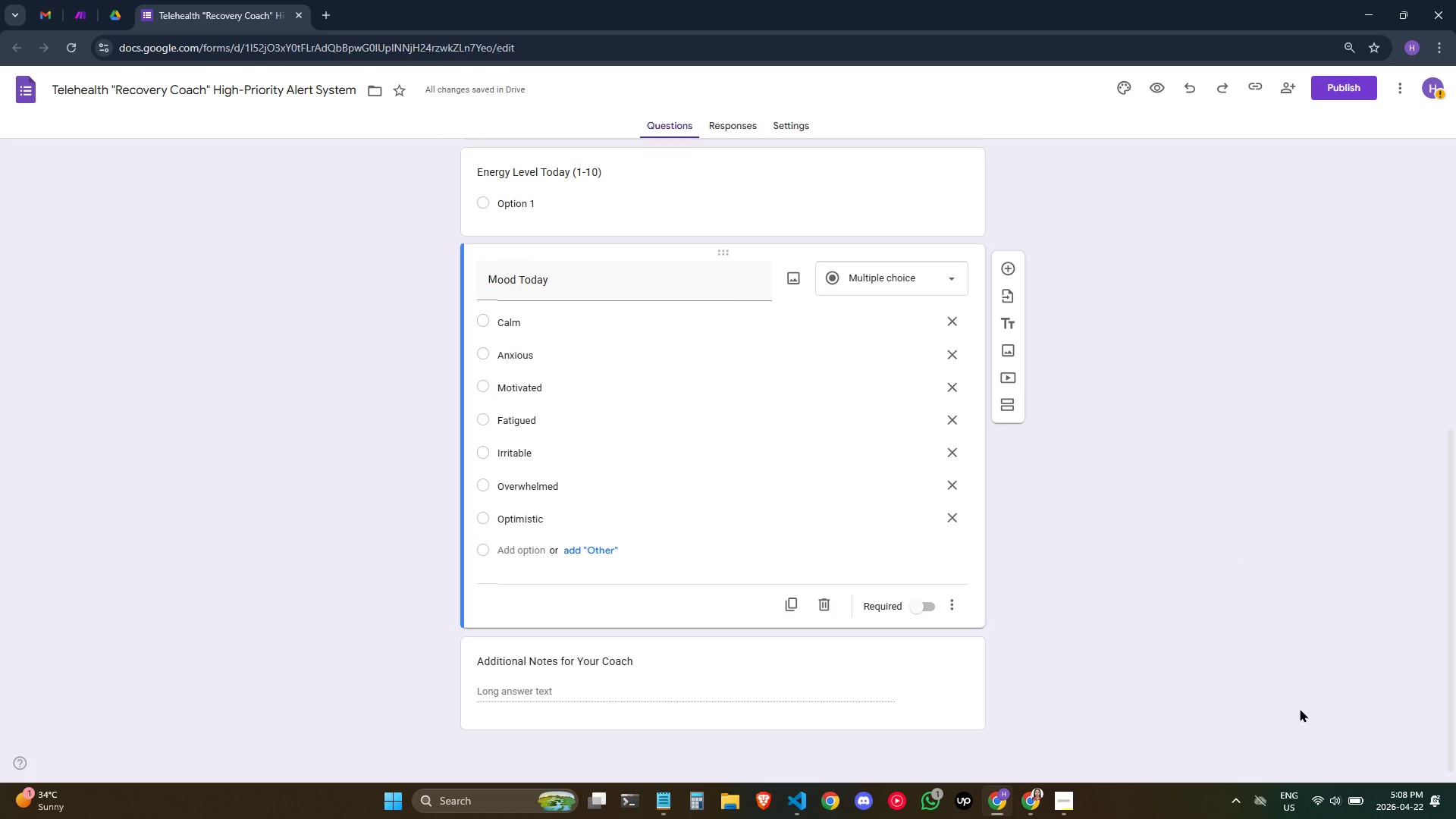 
wait(24.43)
 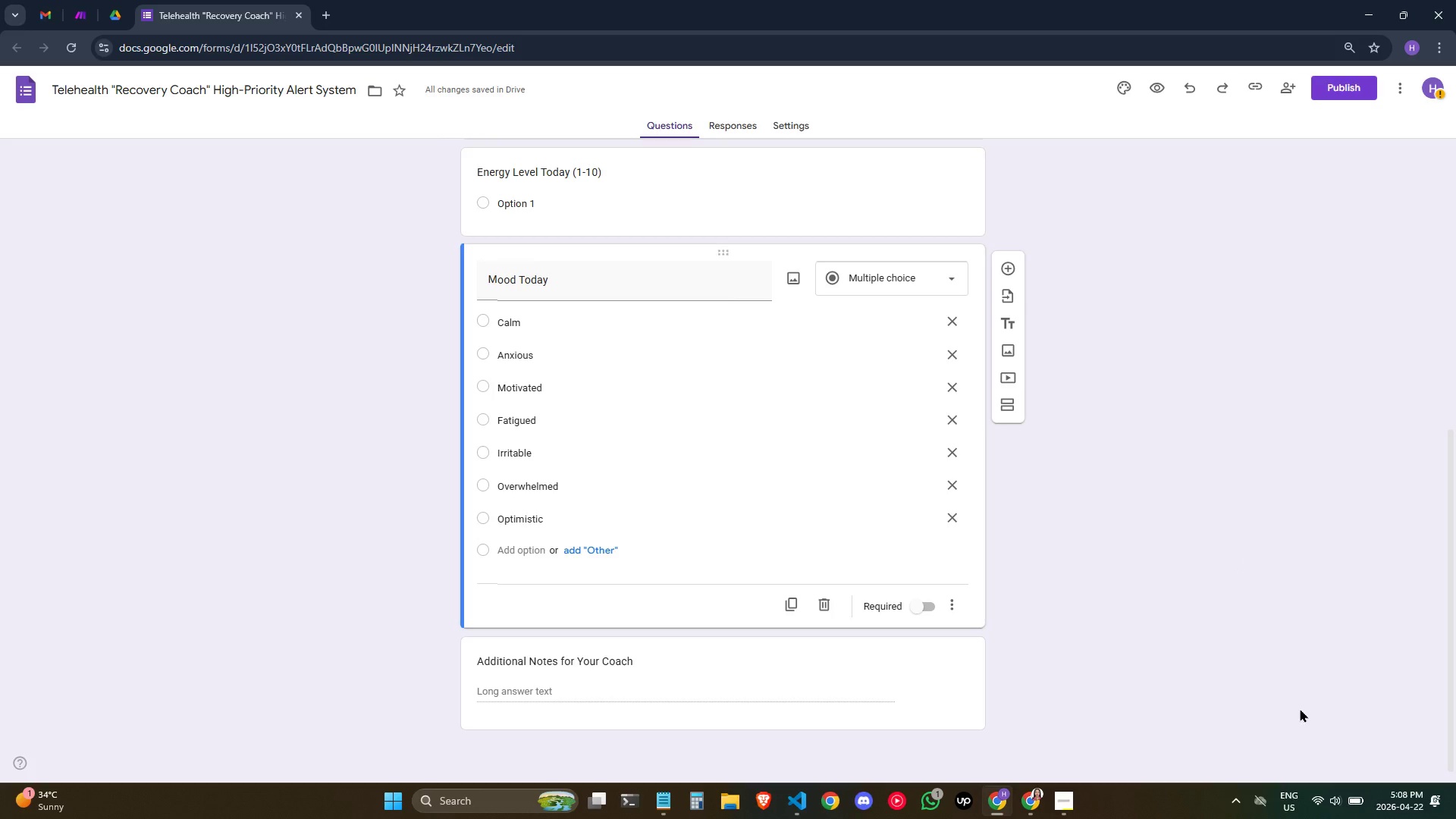 
left_click([1165, 504])
 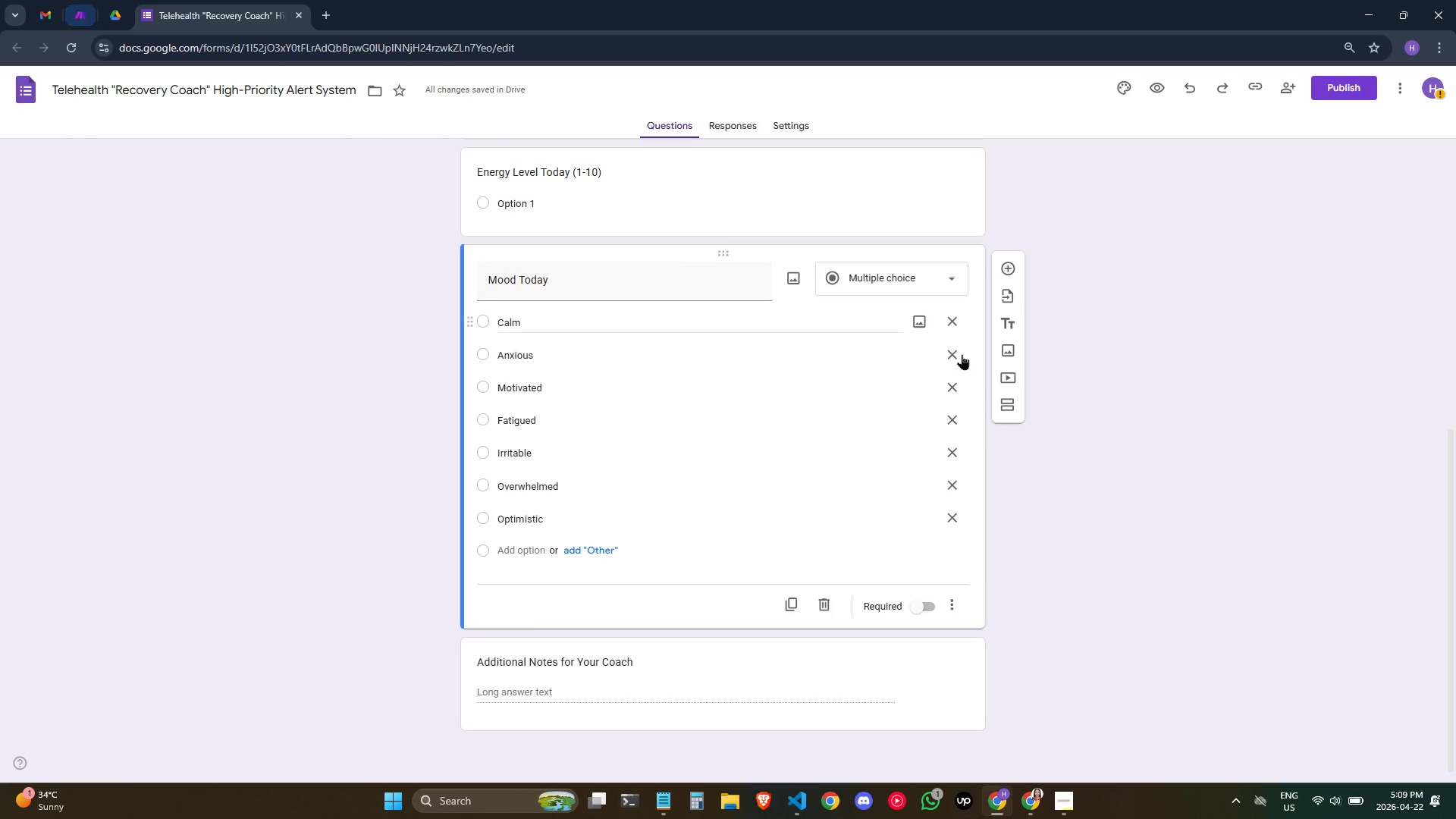 
left_click([736, 129])
 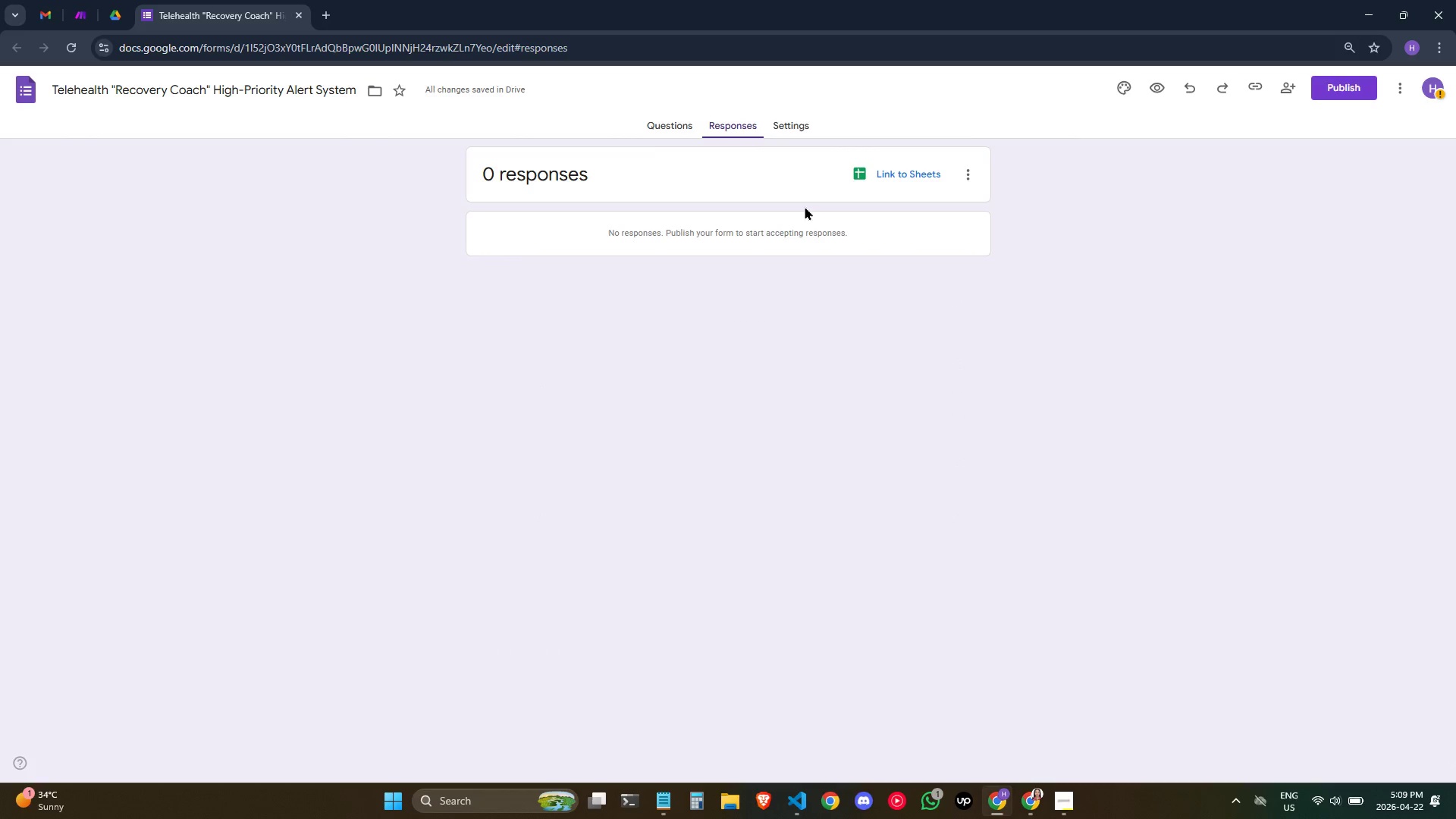 
double_click([883, 165])
 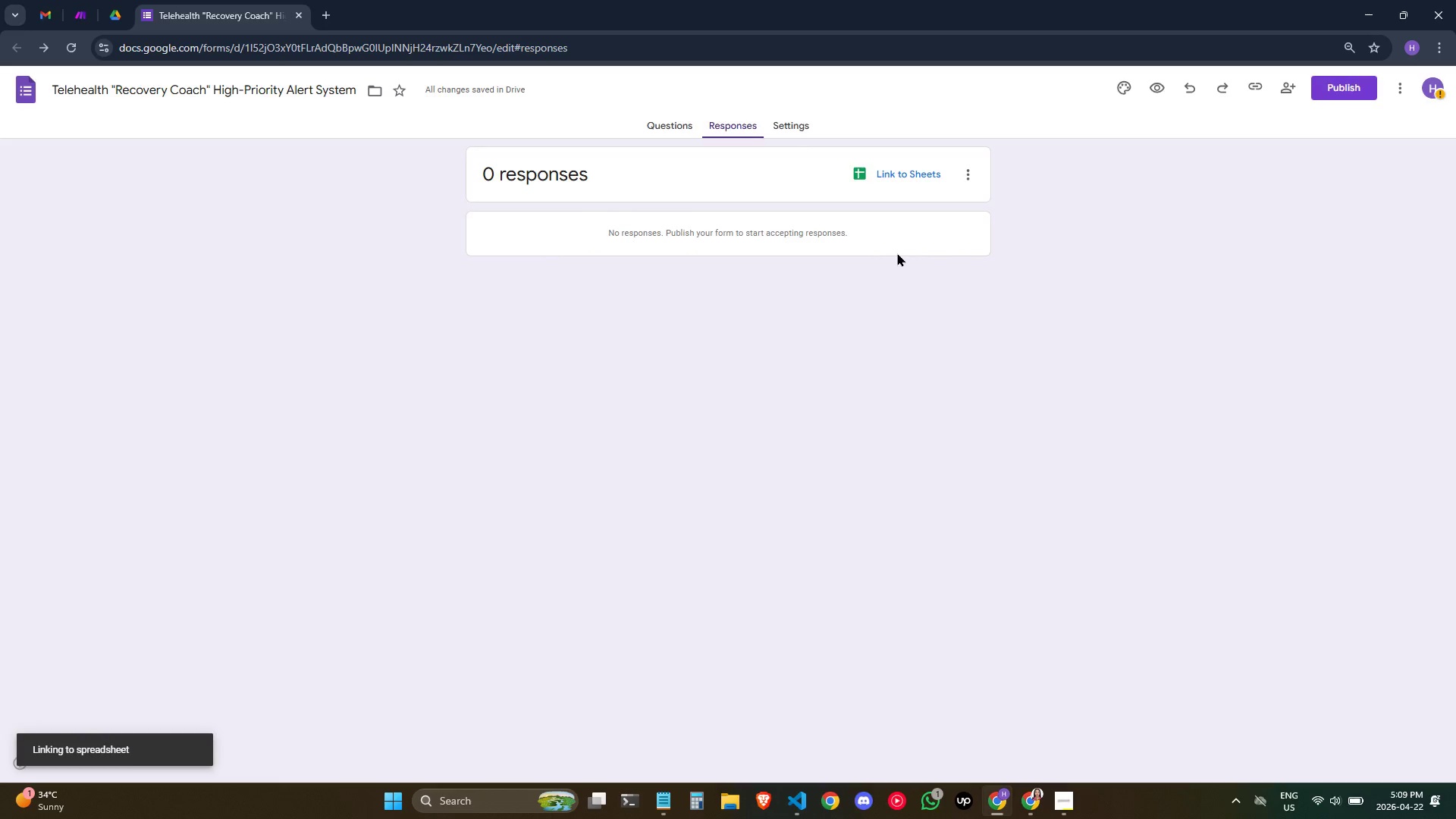 
wait(11.5)
 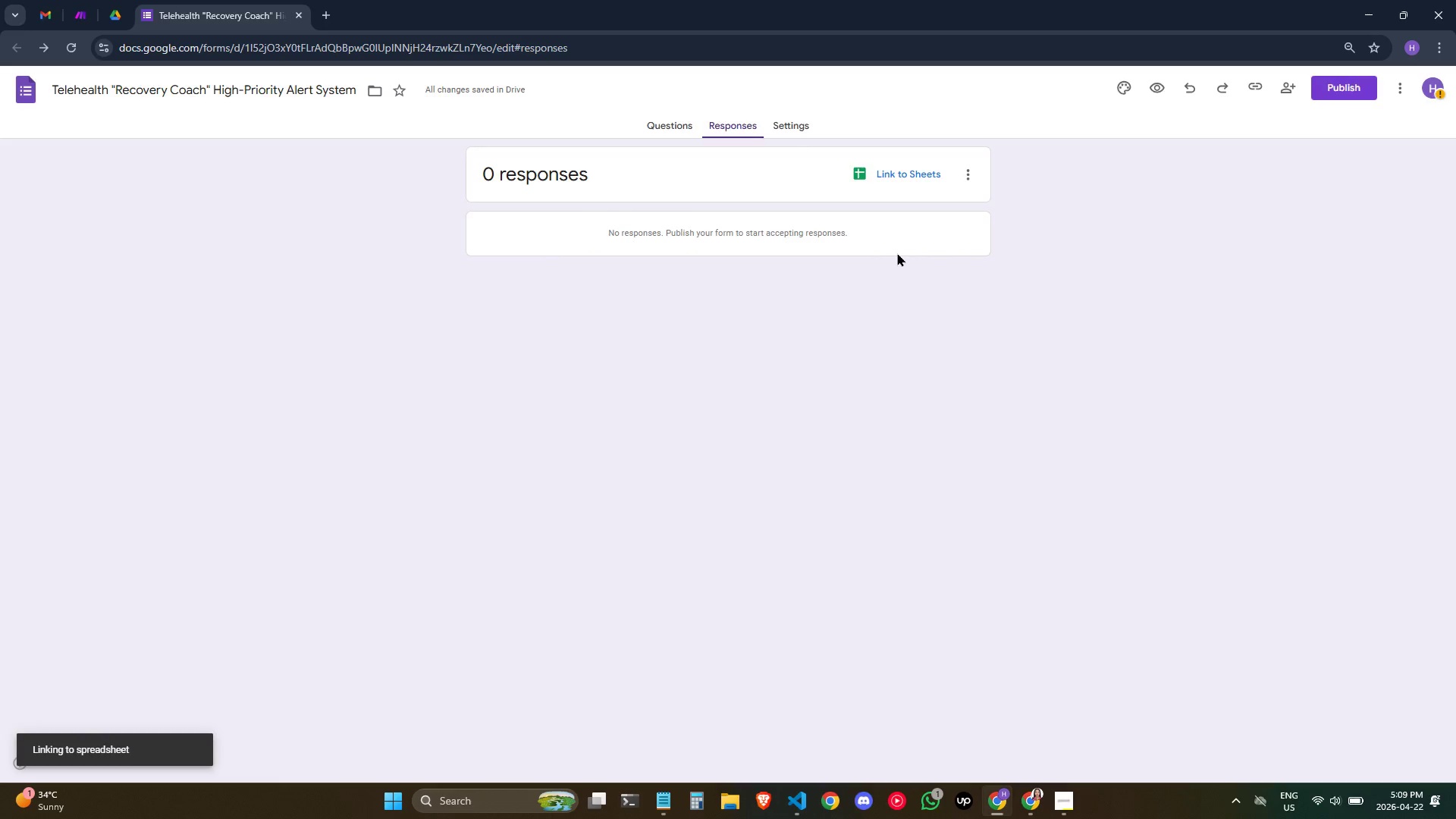 
left_click([61, 86])
 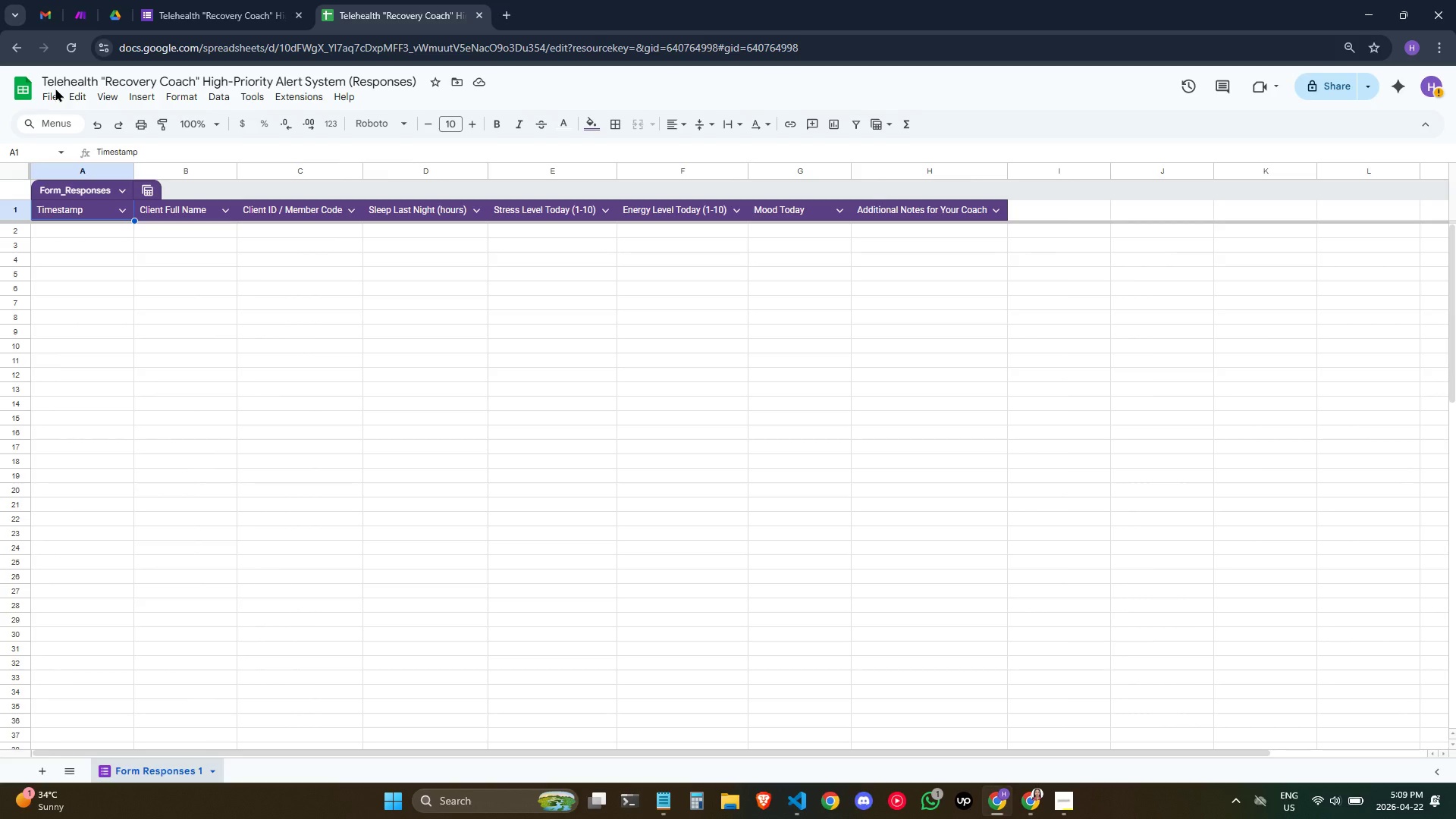 
left_click([67, 86])
 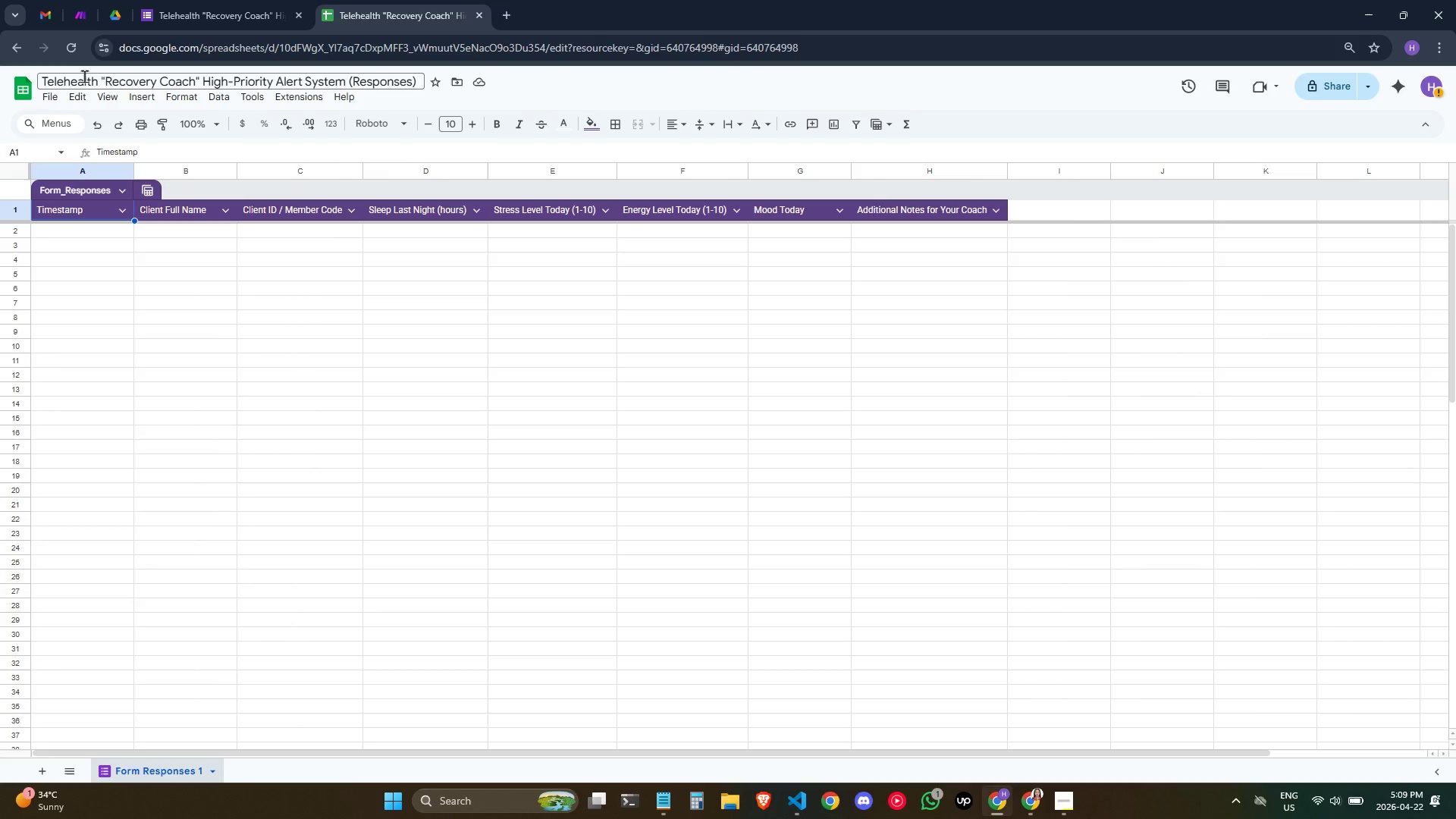 
double_click([84, 76])
 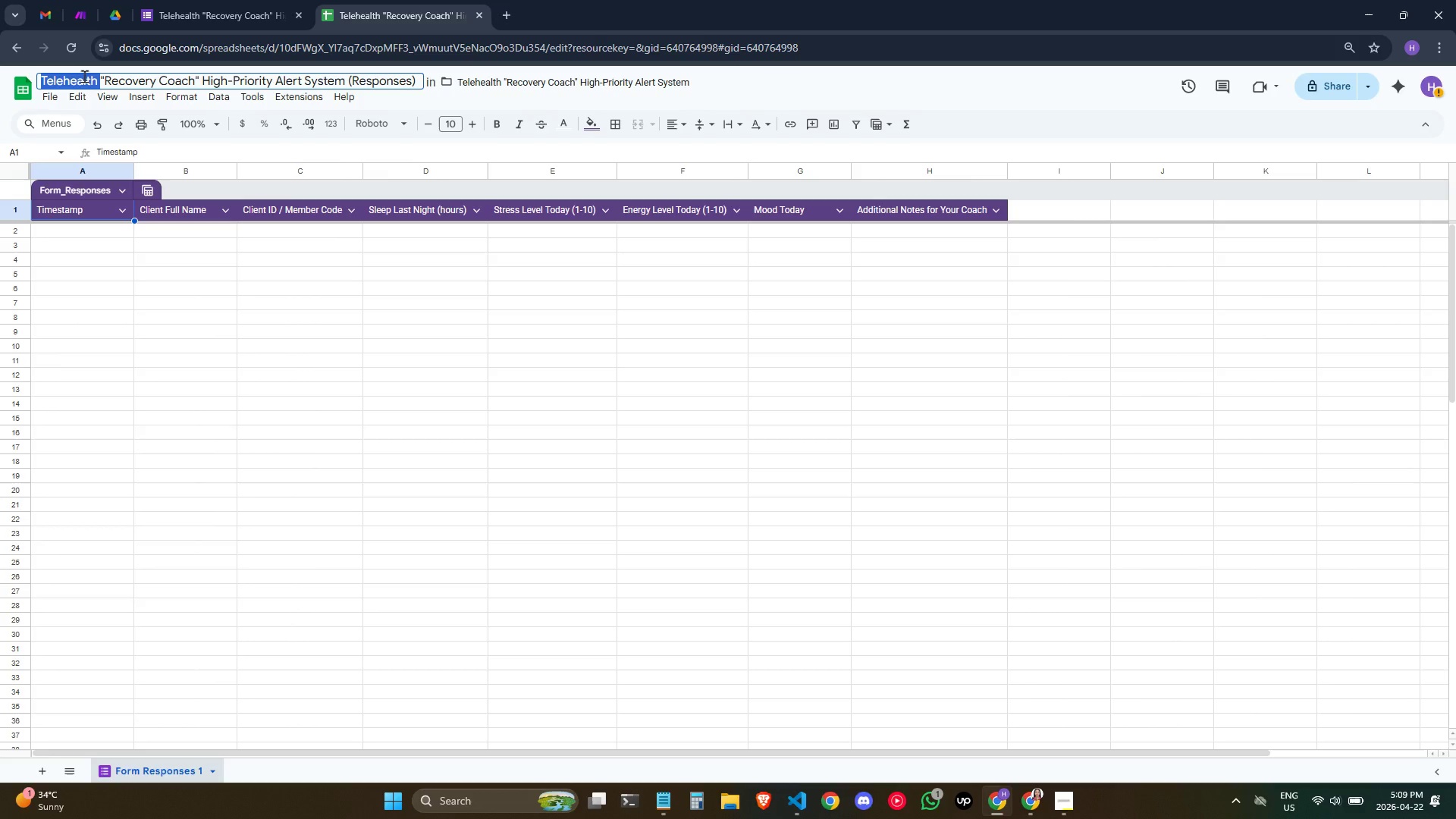 
triple_click([84, 76])
 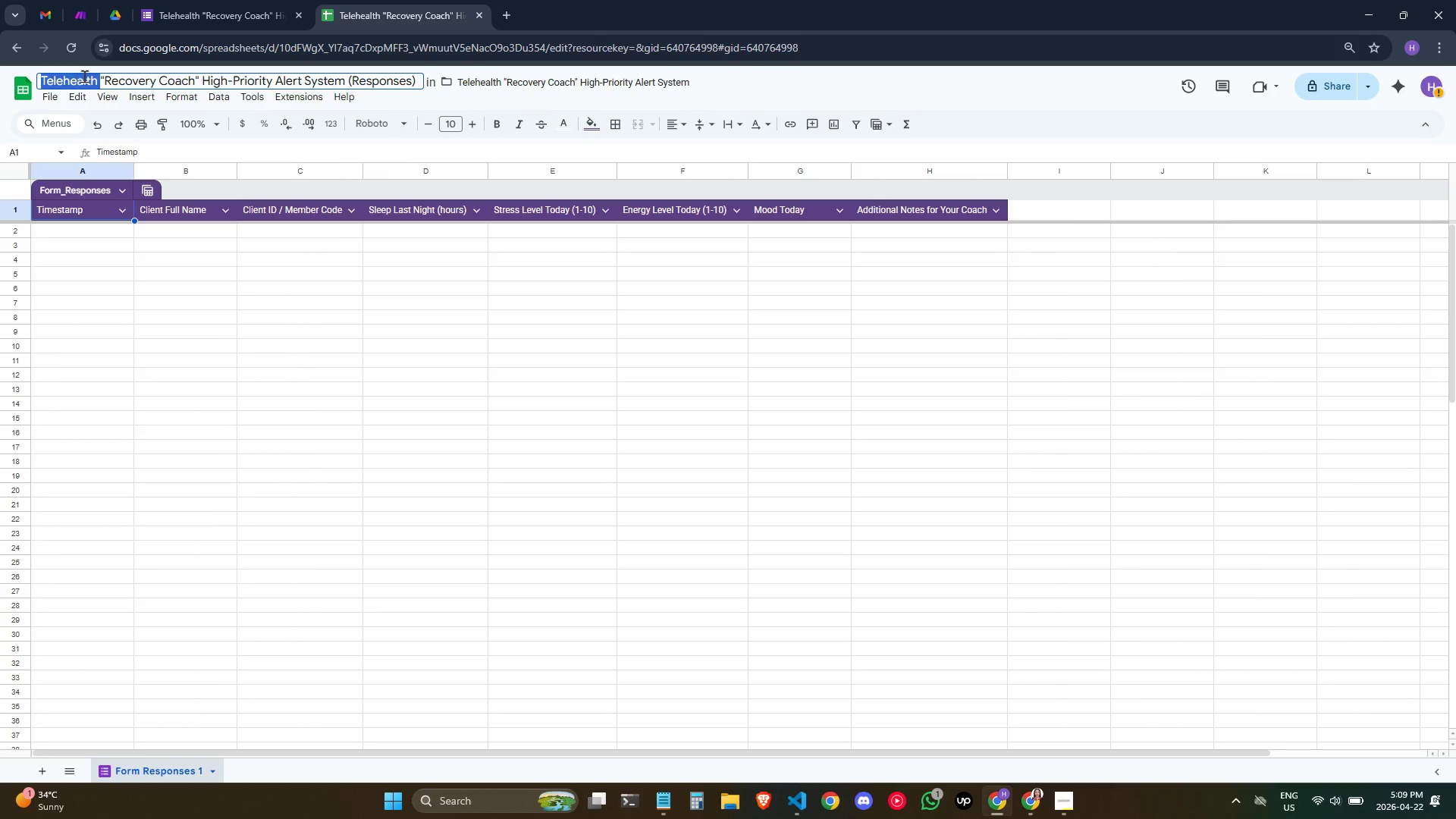 
left_click([84, 76])
 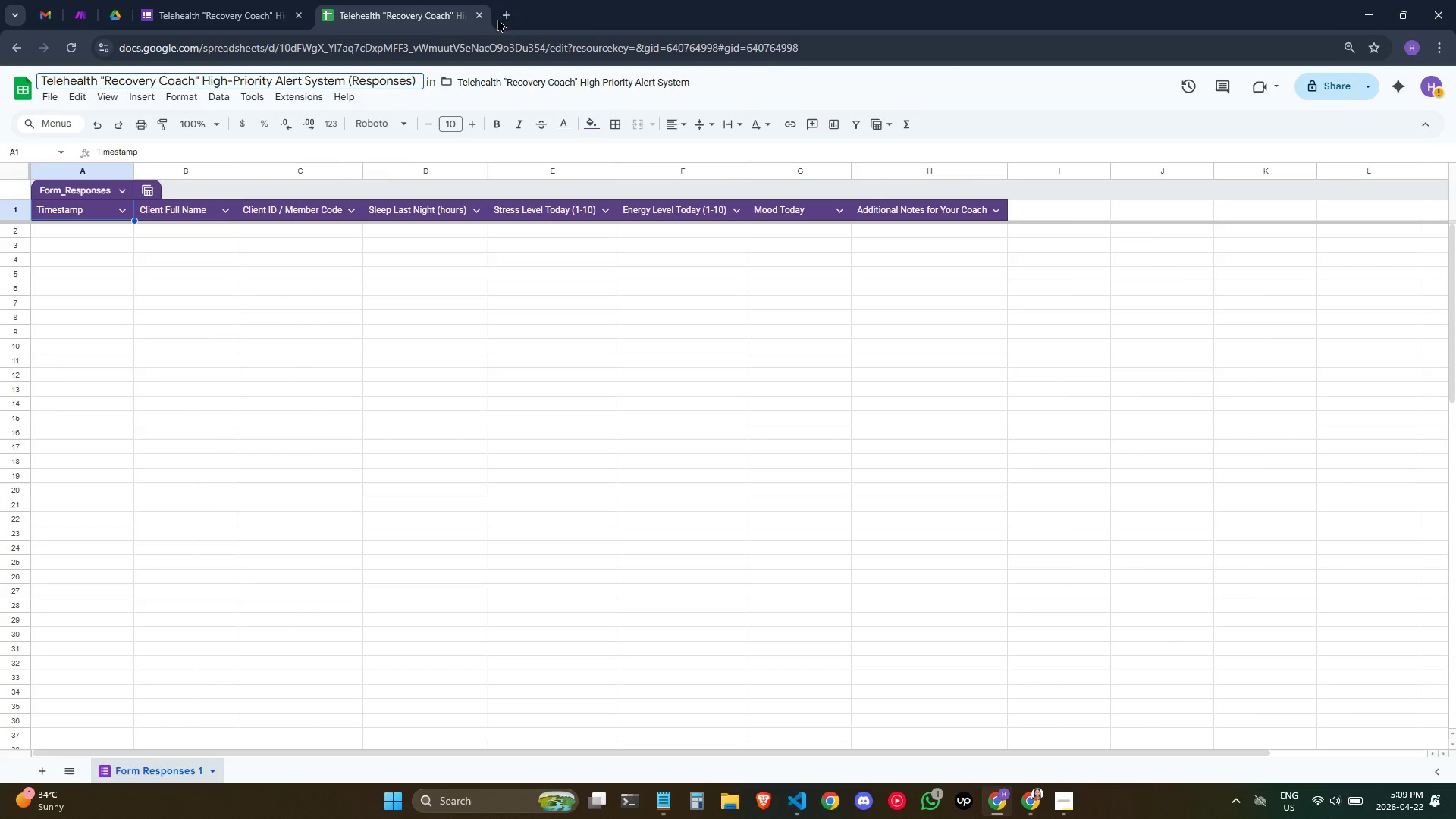 
mouse_move([468, 22])
 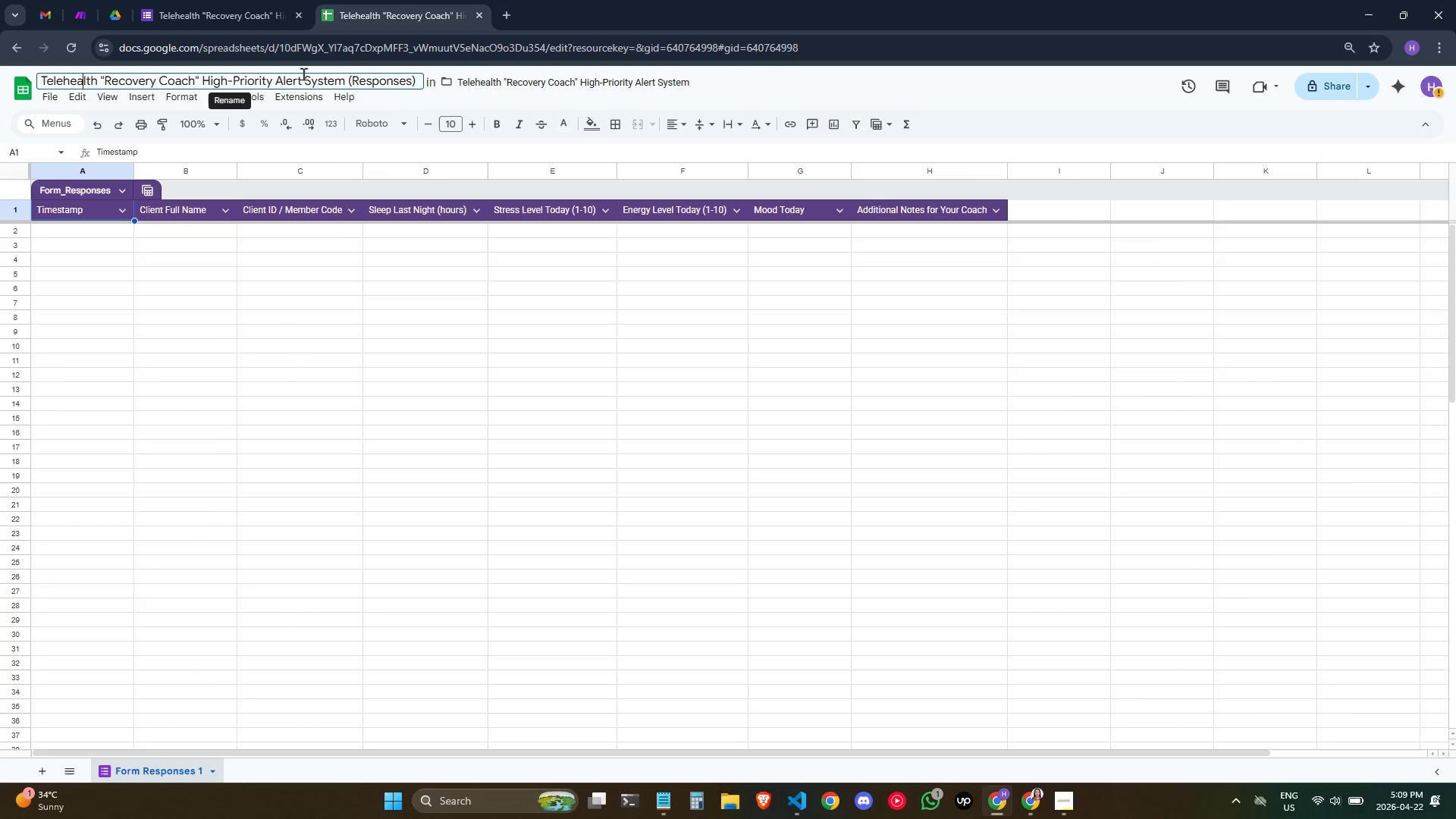 
double_click([303, 74])
 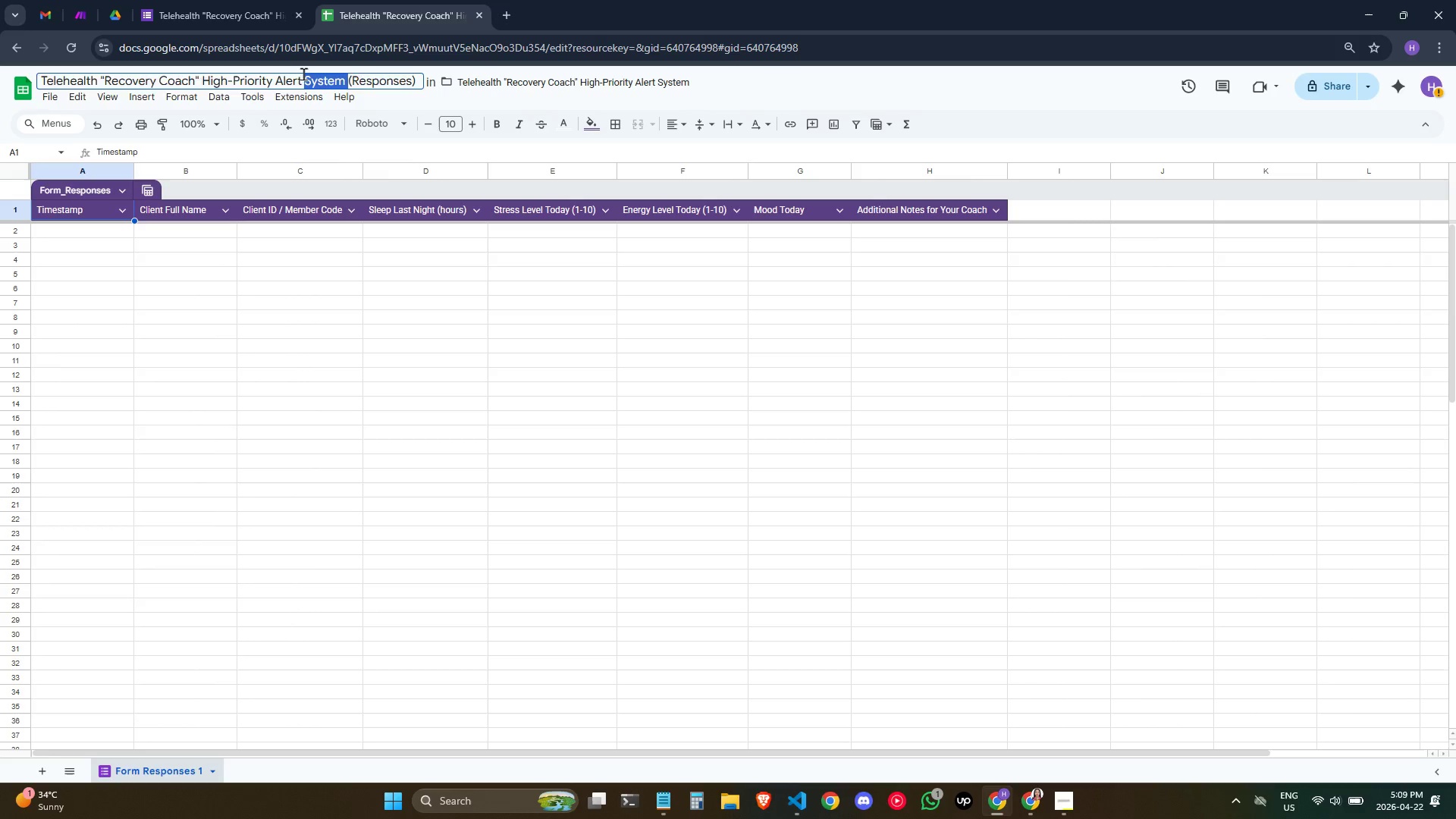 
triple_click([303, 74])
 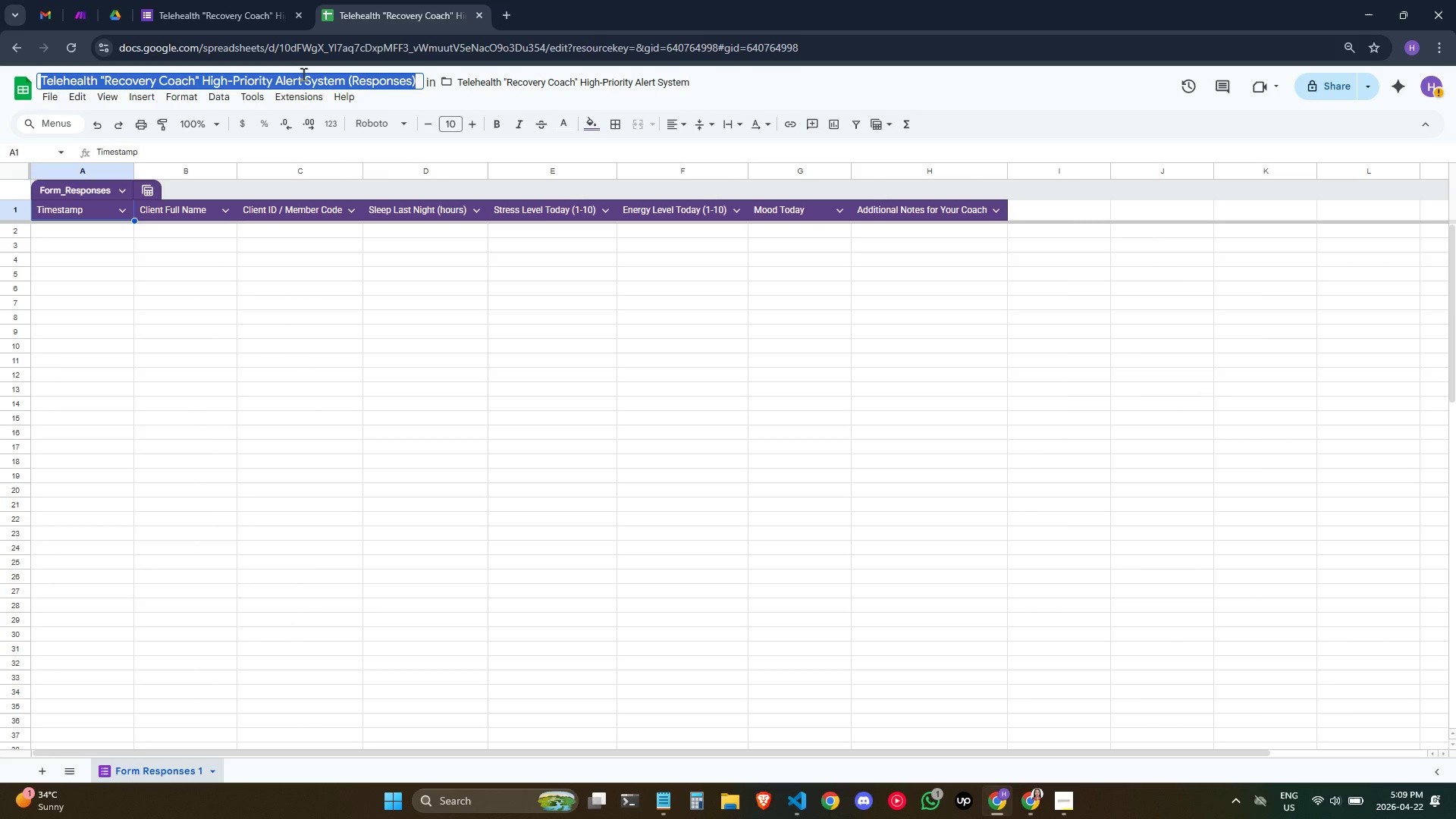 
key(Tab)
 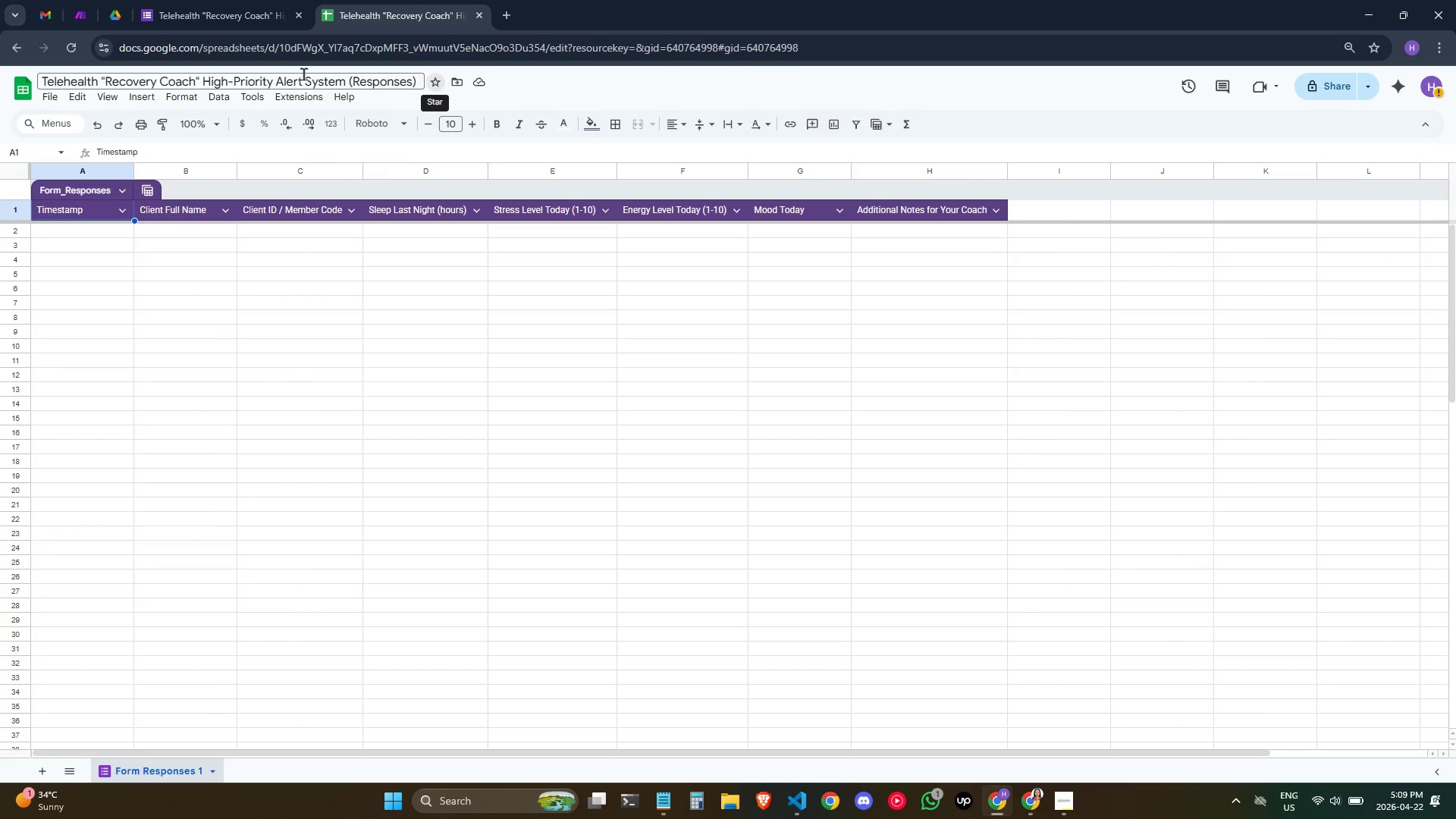 
key(D)
 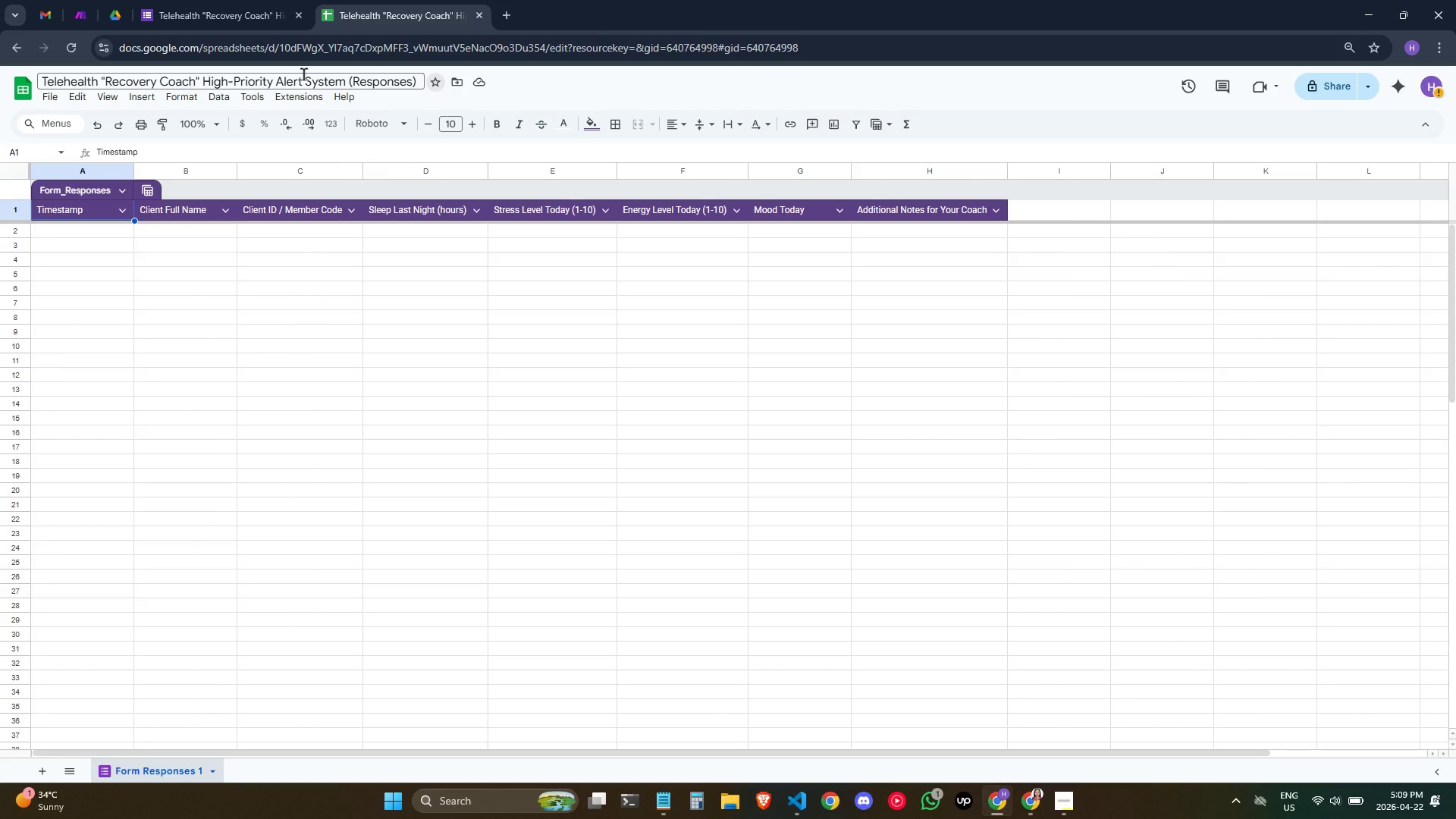 
key(CapsLock)
 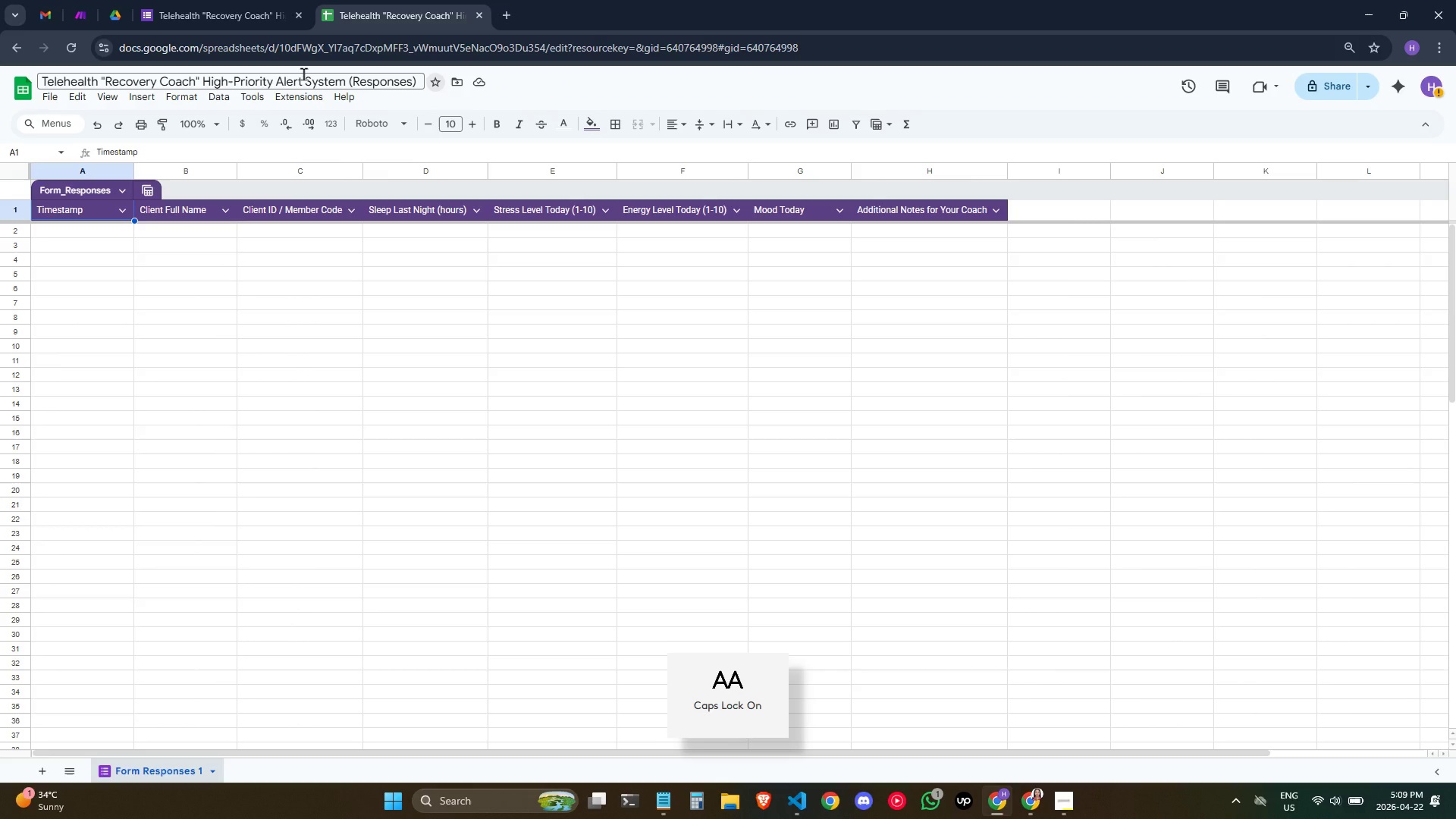 
key(Control+A)
 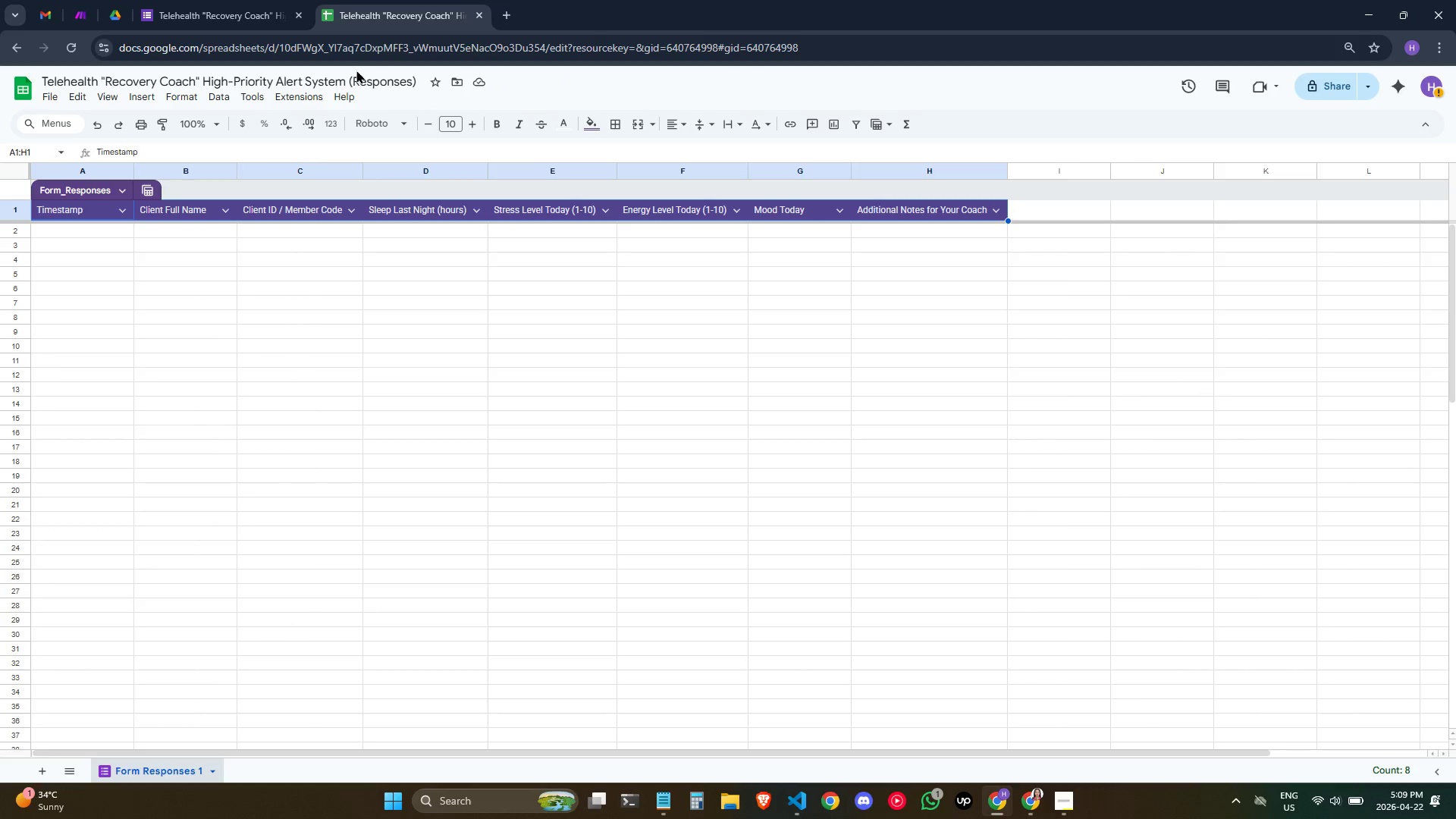 
double_click([357, 77])
 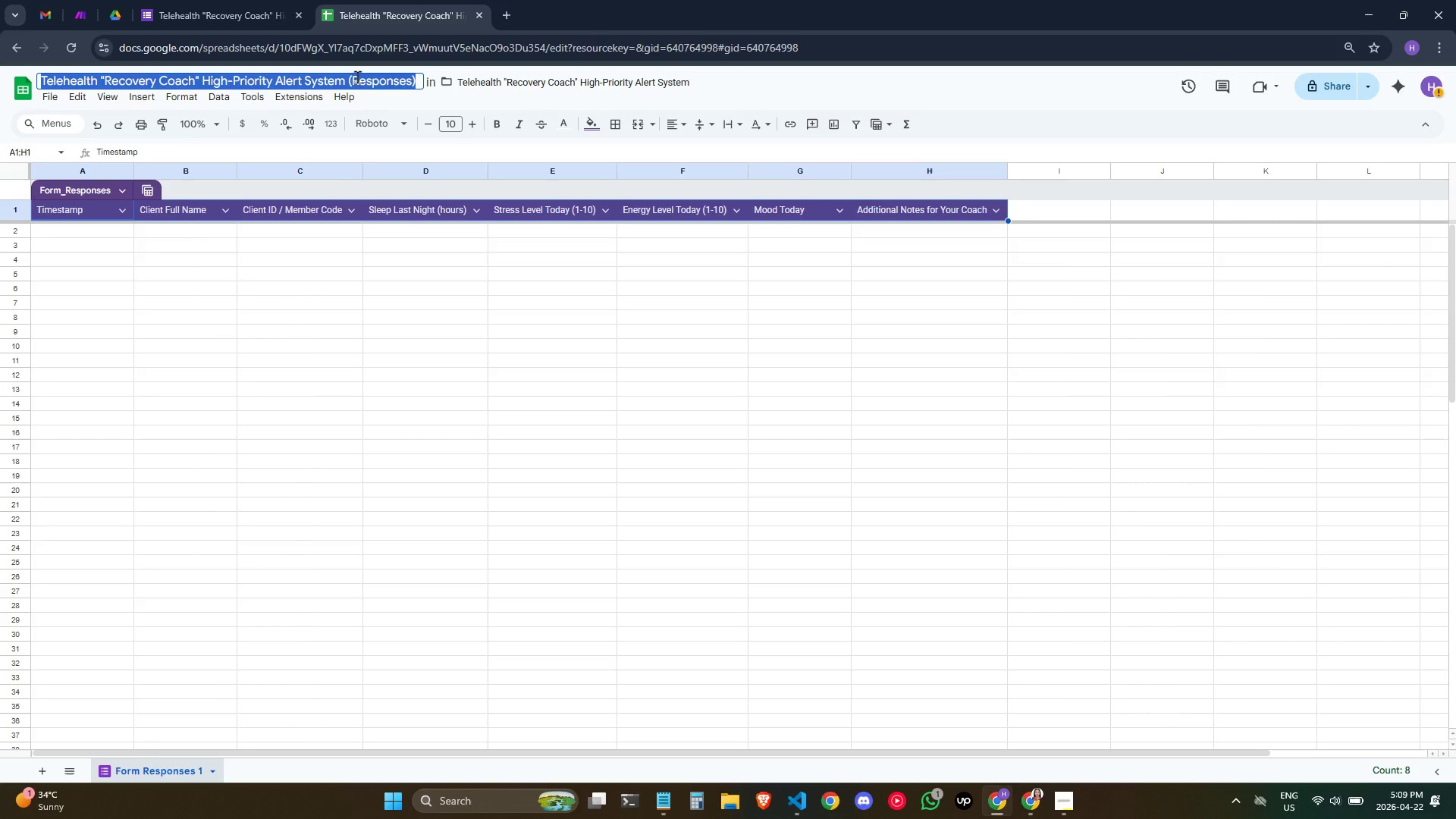 
triple_click([357, 77])
 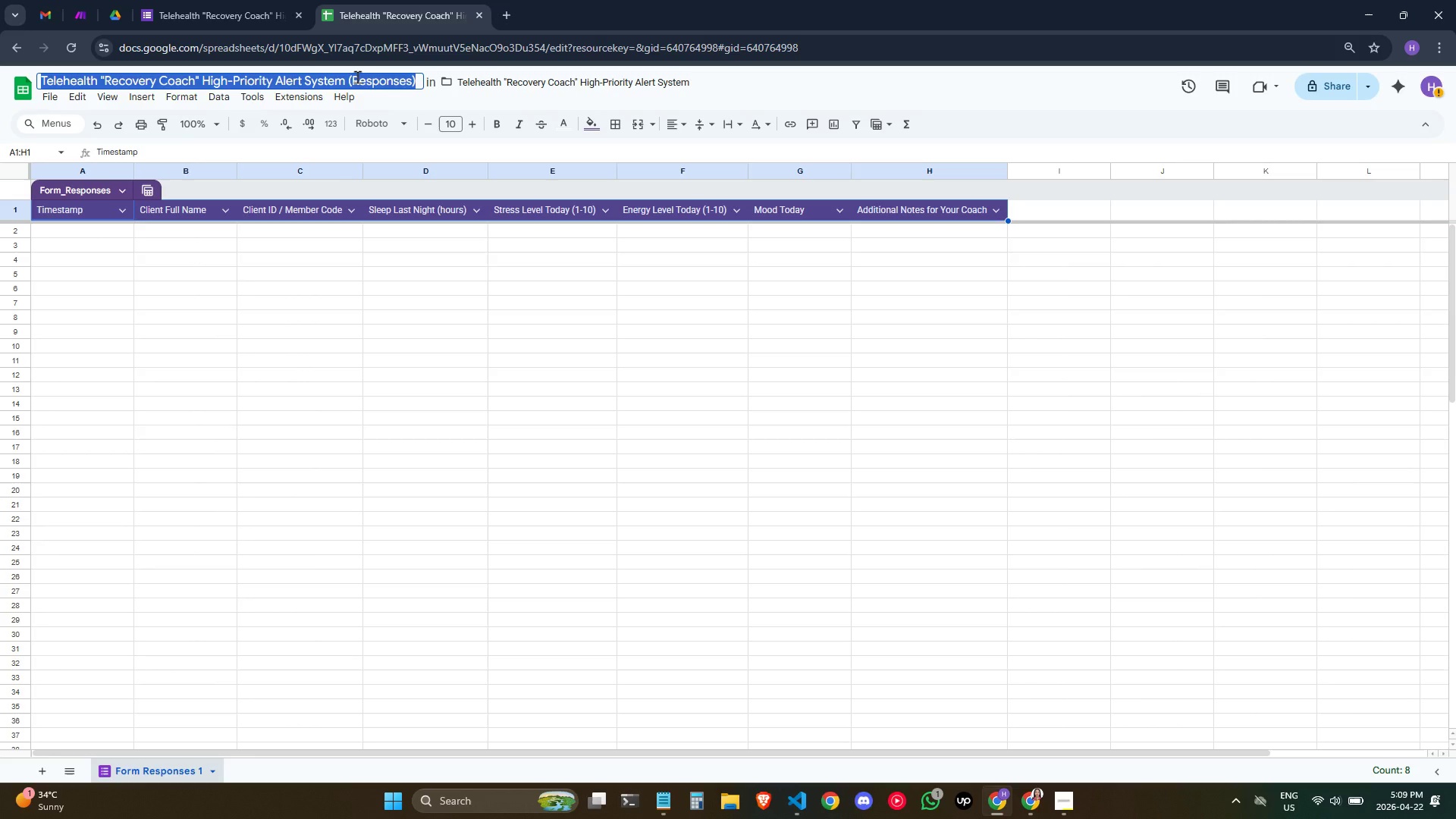 
type(dAI)
key(Backspace)
key(Backspace)
key(Backspace)
key(Backspace)
type(DailyE)
key(Backspace)
type( eQUIK=)
key(Backspace)
key(Backspace)
key(Backspace)
key(Backspace)
key(Backspace)
key(Backspace)
type(Equilibrium Wellness Log Res)
 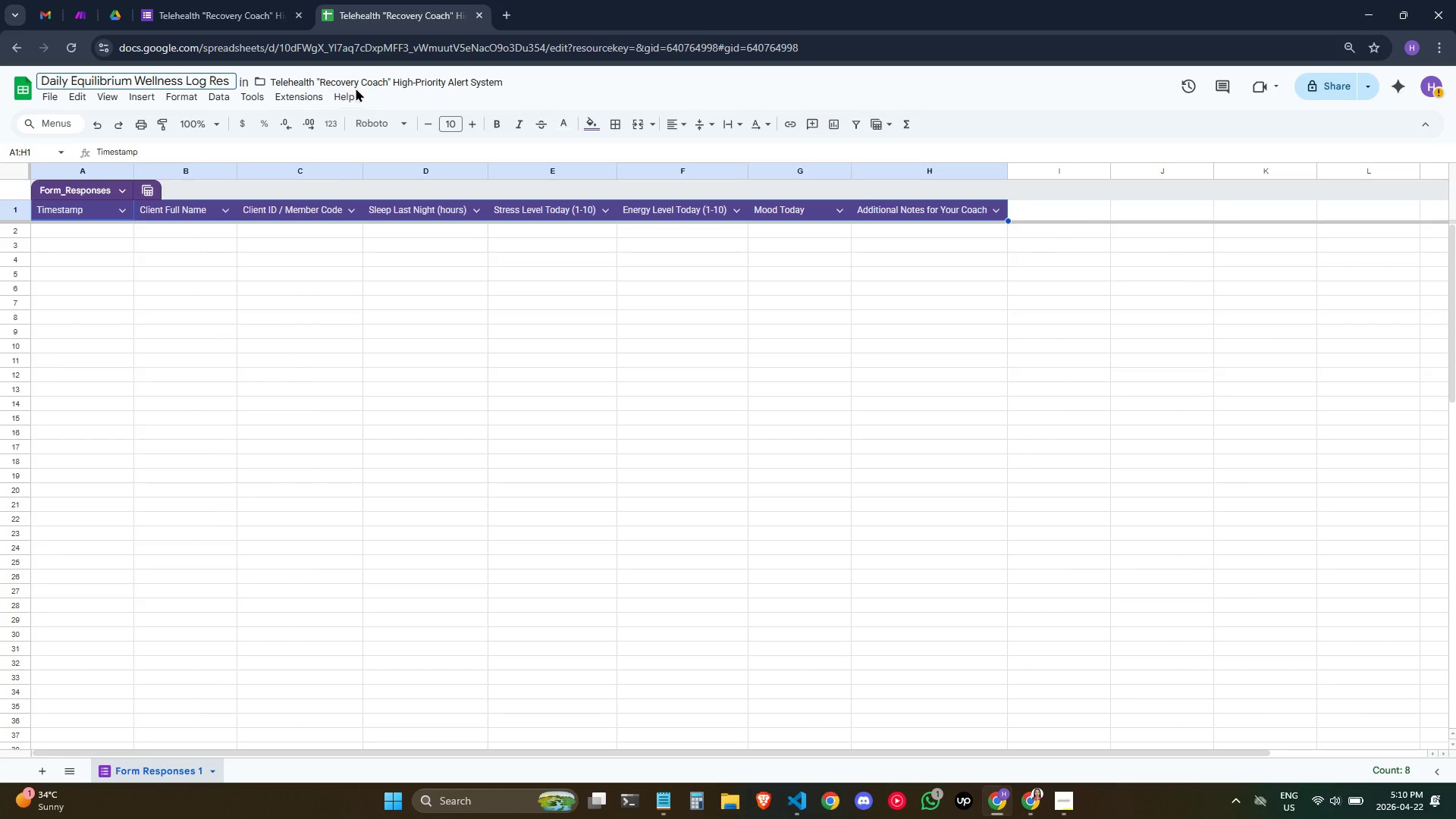 
type(ponses)
 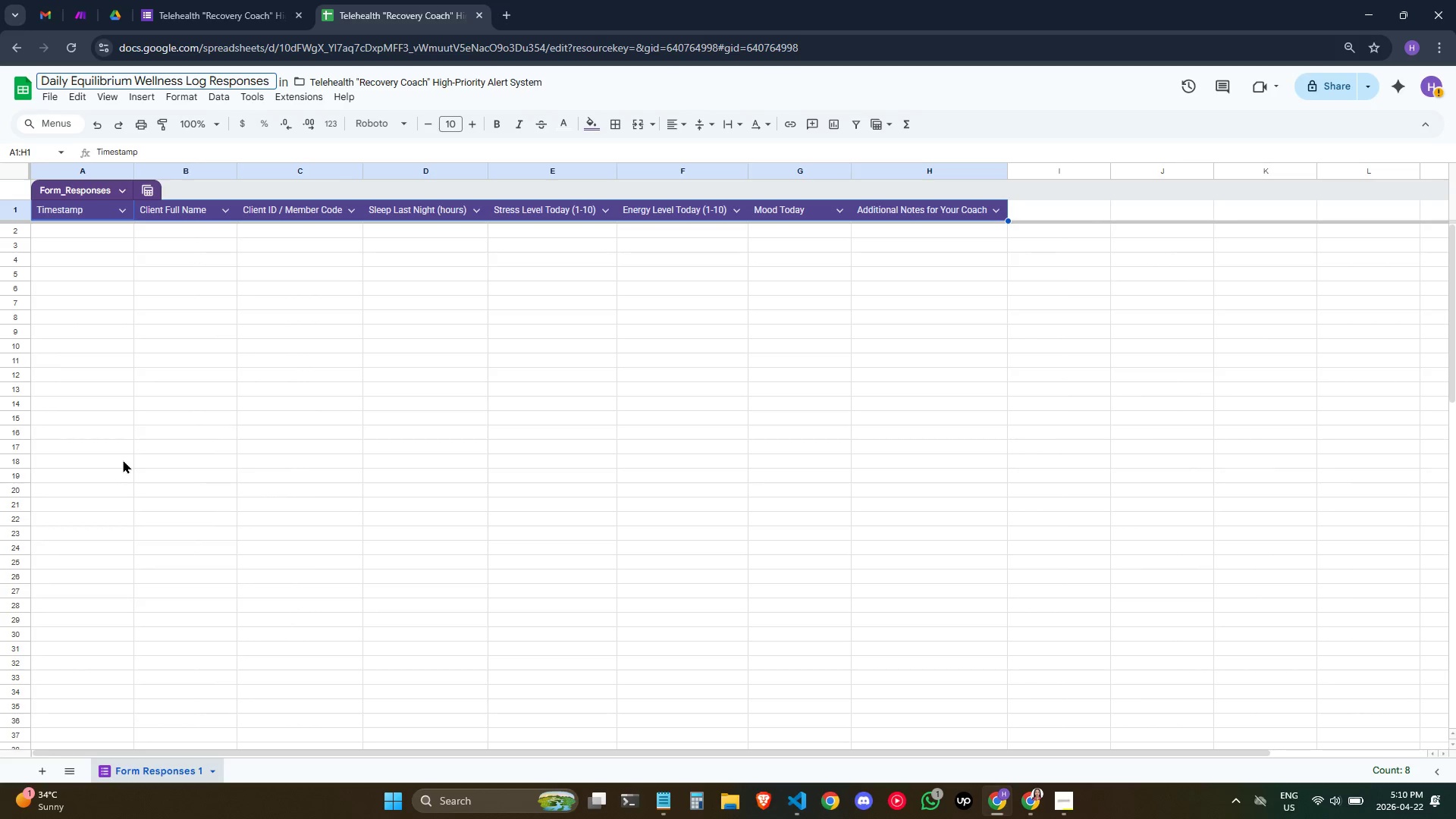 
wait(19.34)
 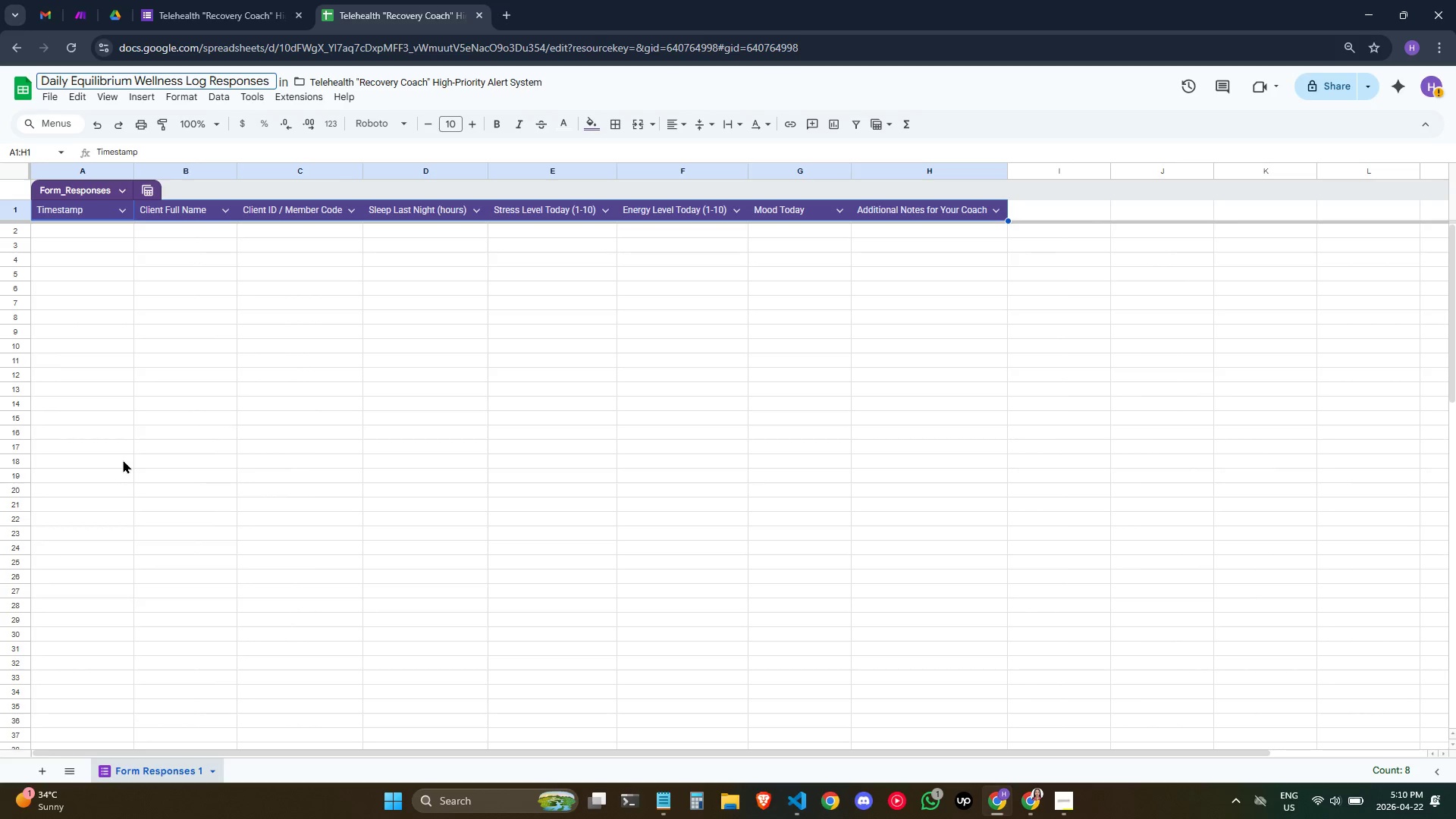 
left_click_drag(start_coordinate=[108, 258], to_coordinate=[115, 292])
 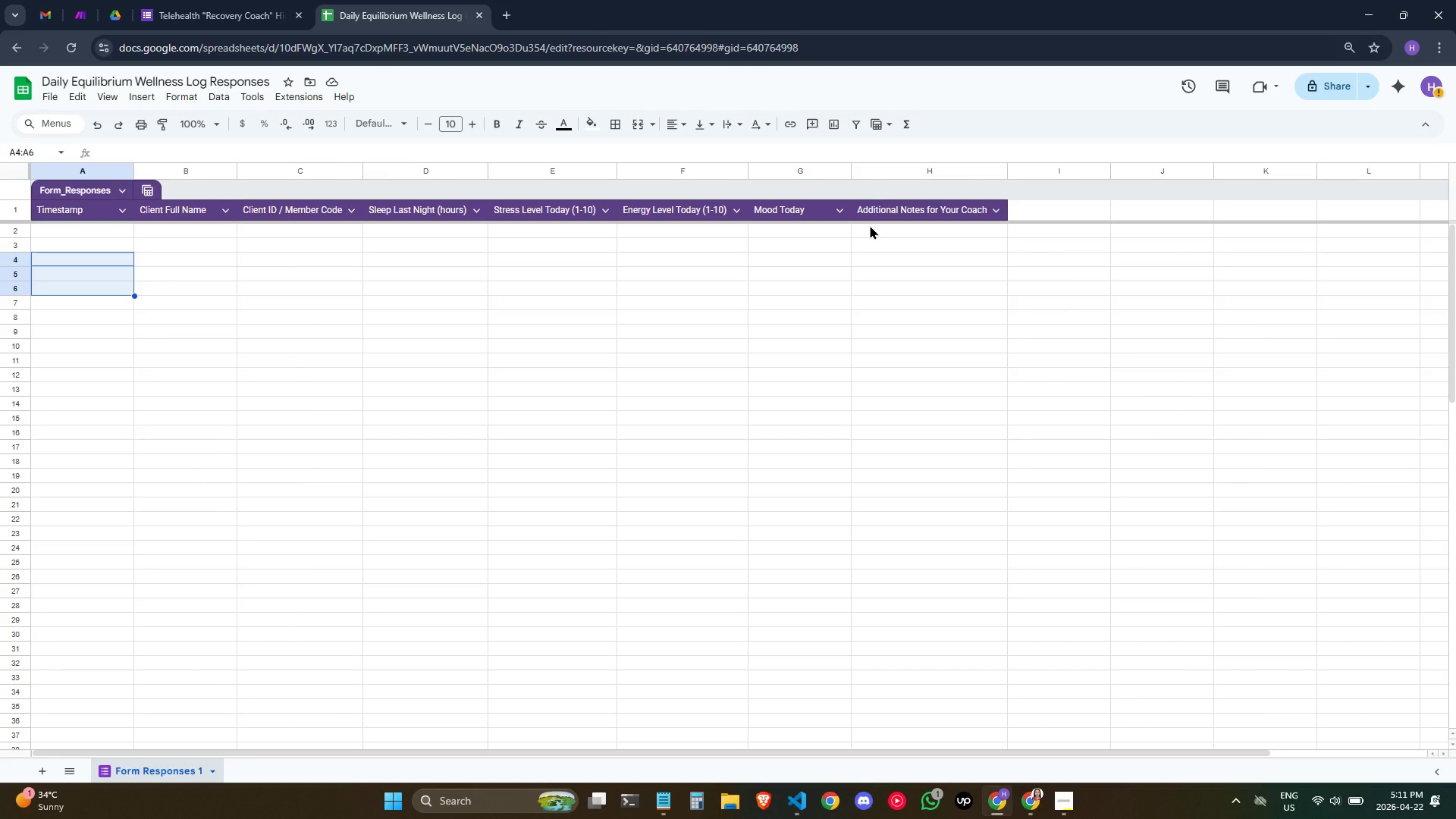 
wait(39.91)
 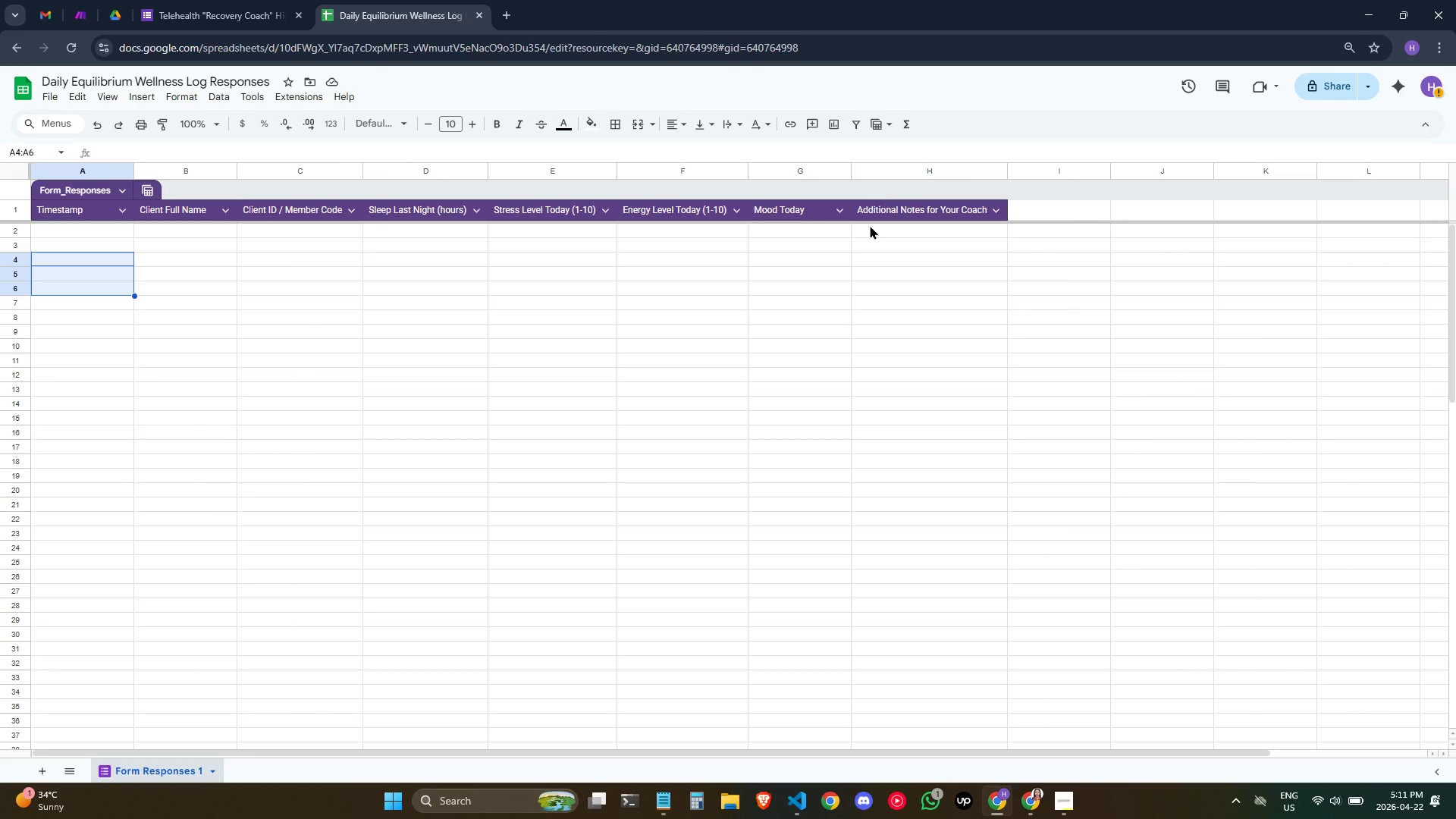 
left_click([112, 21])
 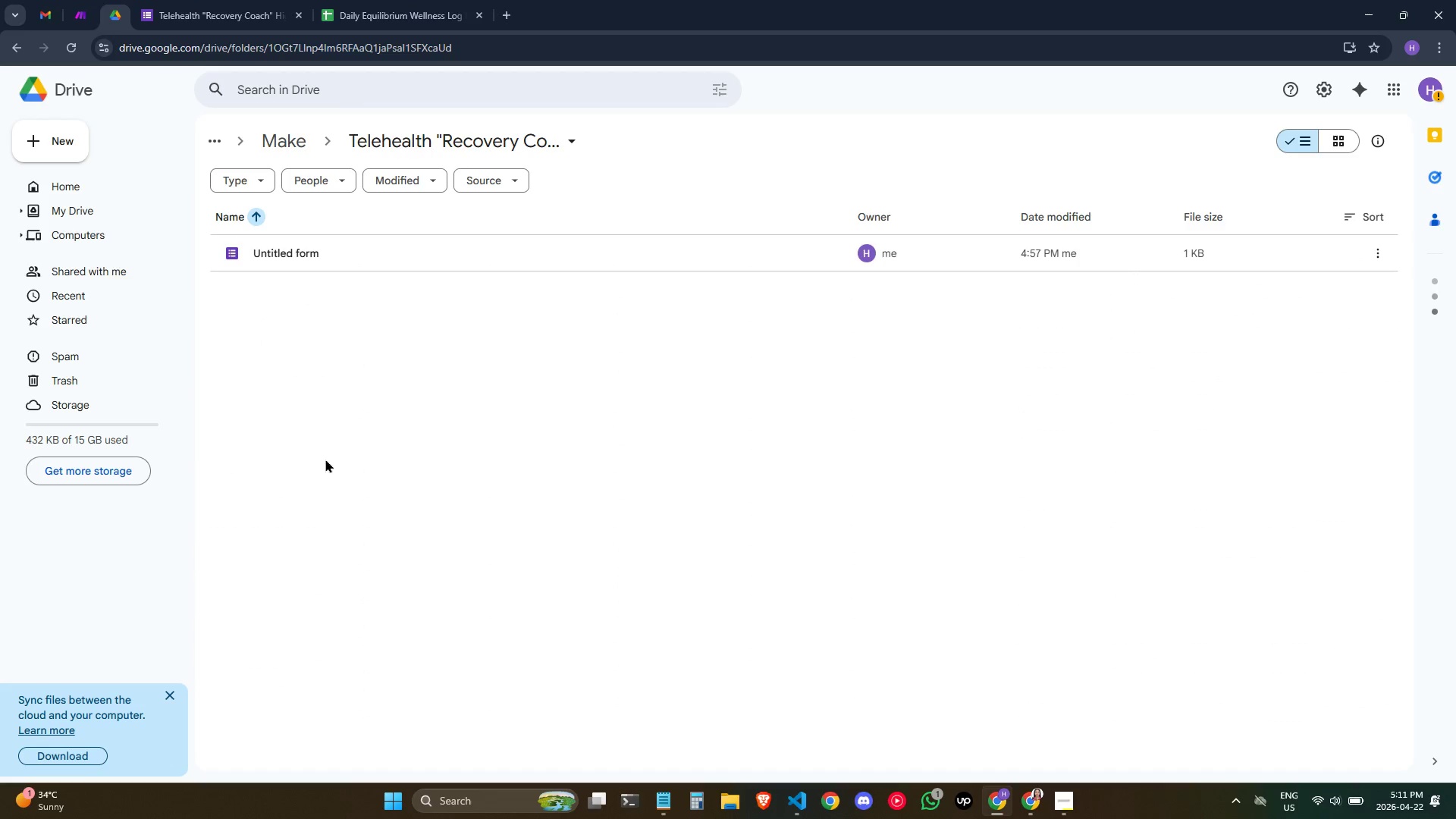 
right_click([355, 469])
 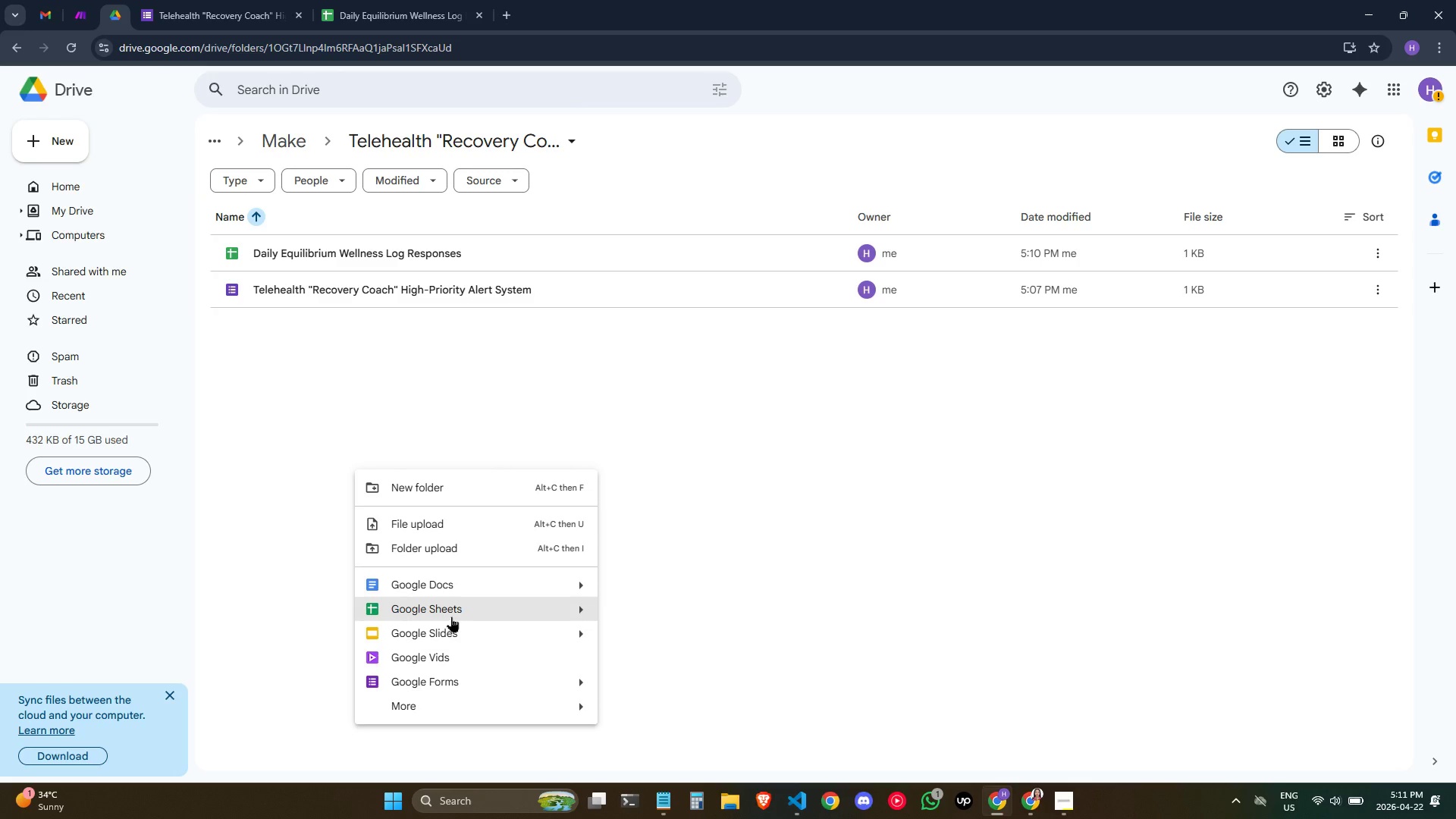 
left_click([451, 617])
 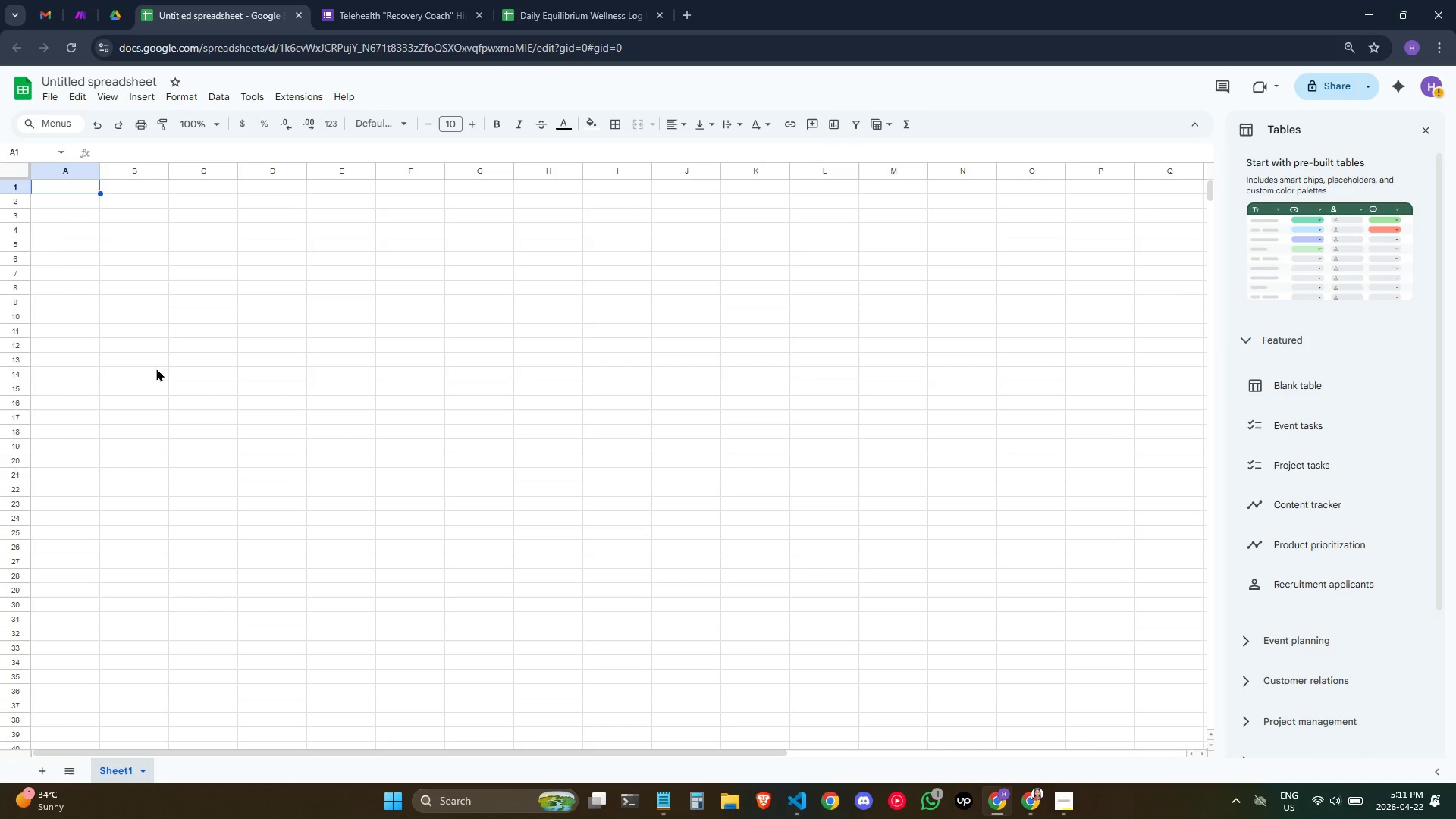 
wait(5.42)
 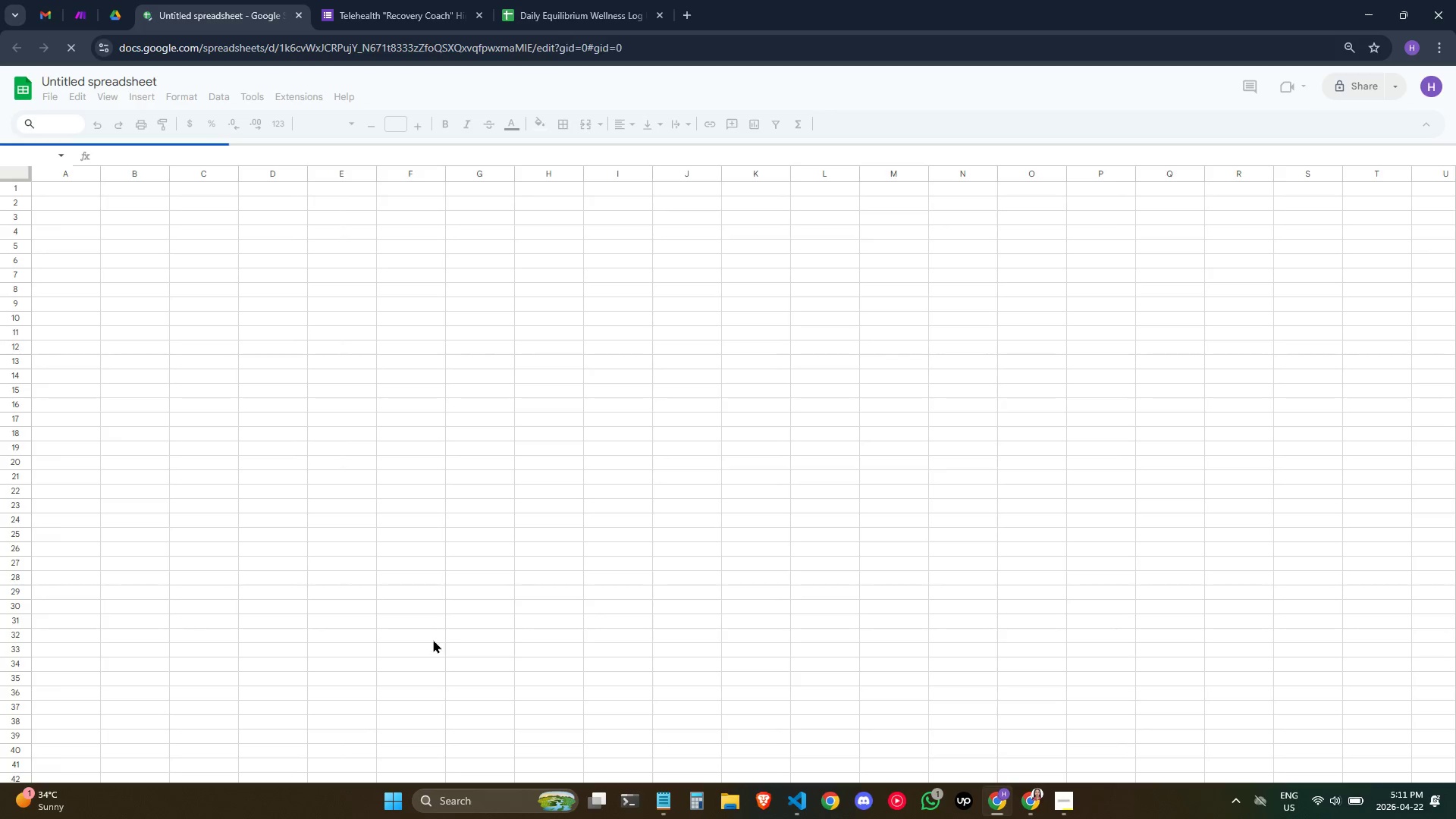 
left_click([69, 92])
 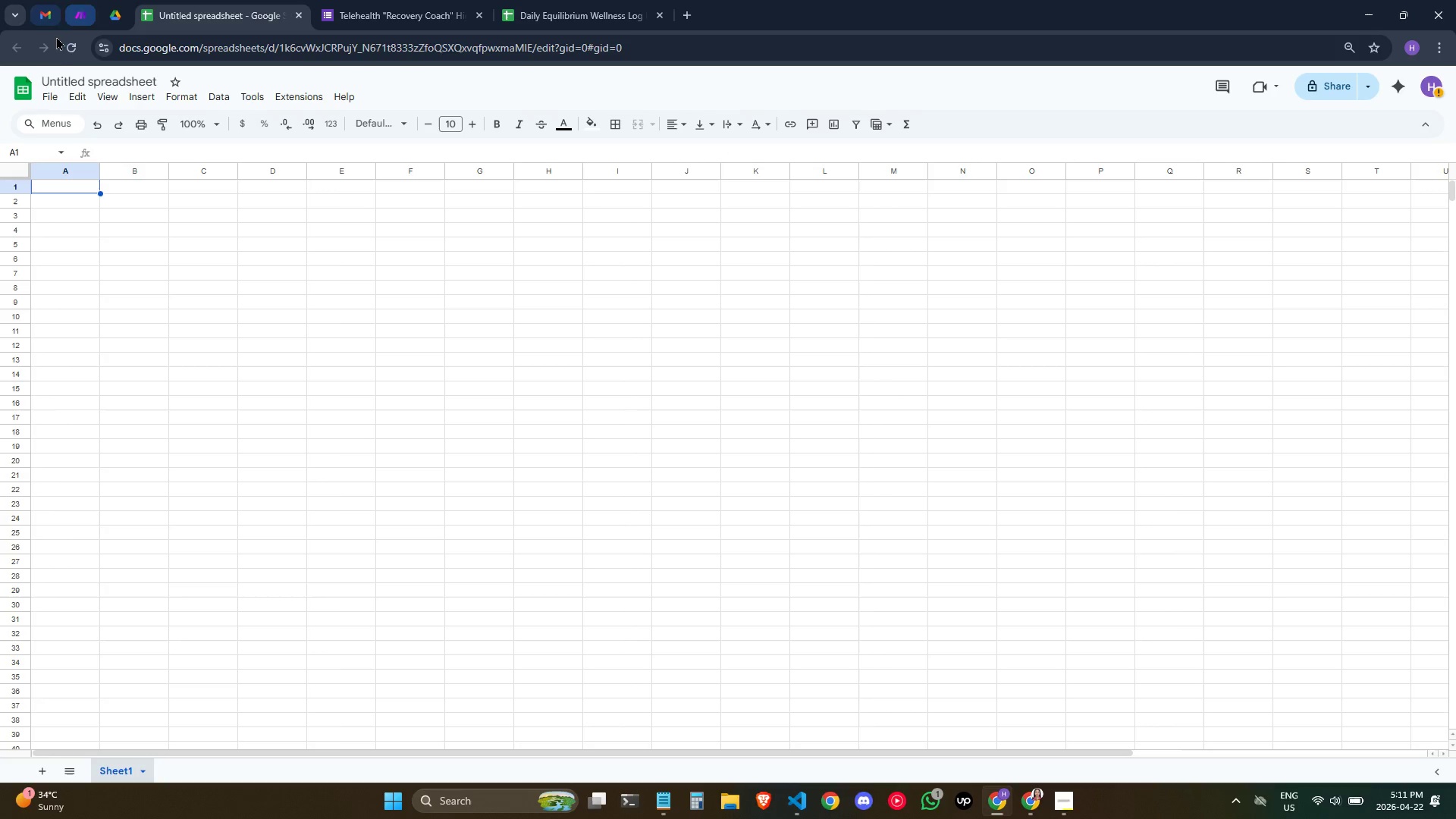 
double_click([62, 83])
 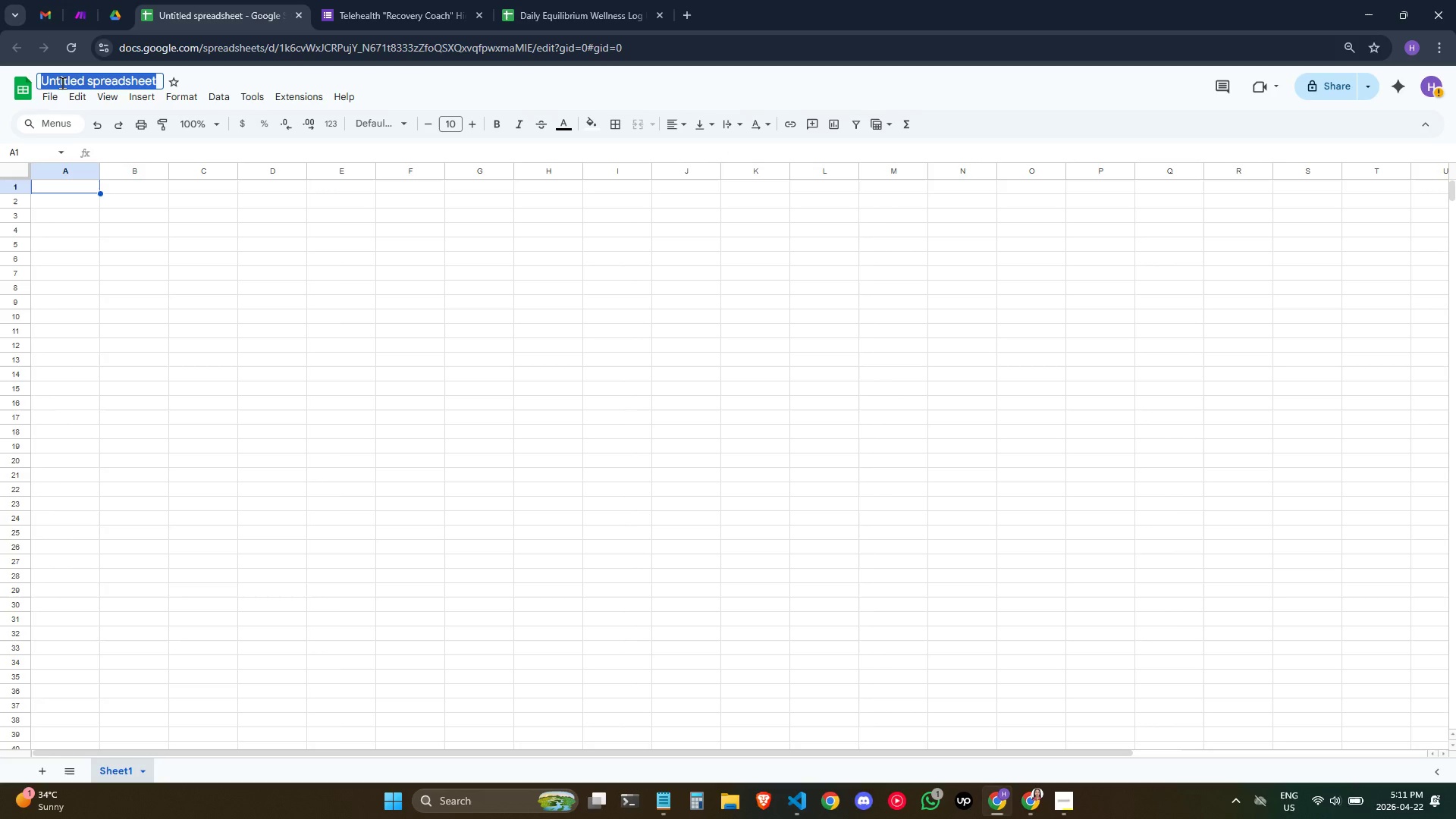 
triple_click([62, 83])
 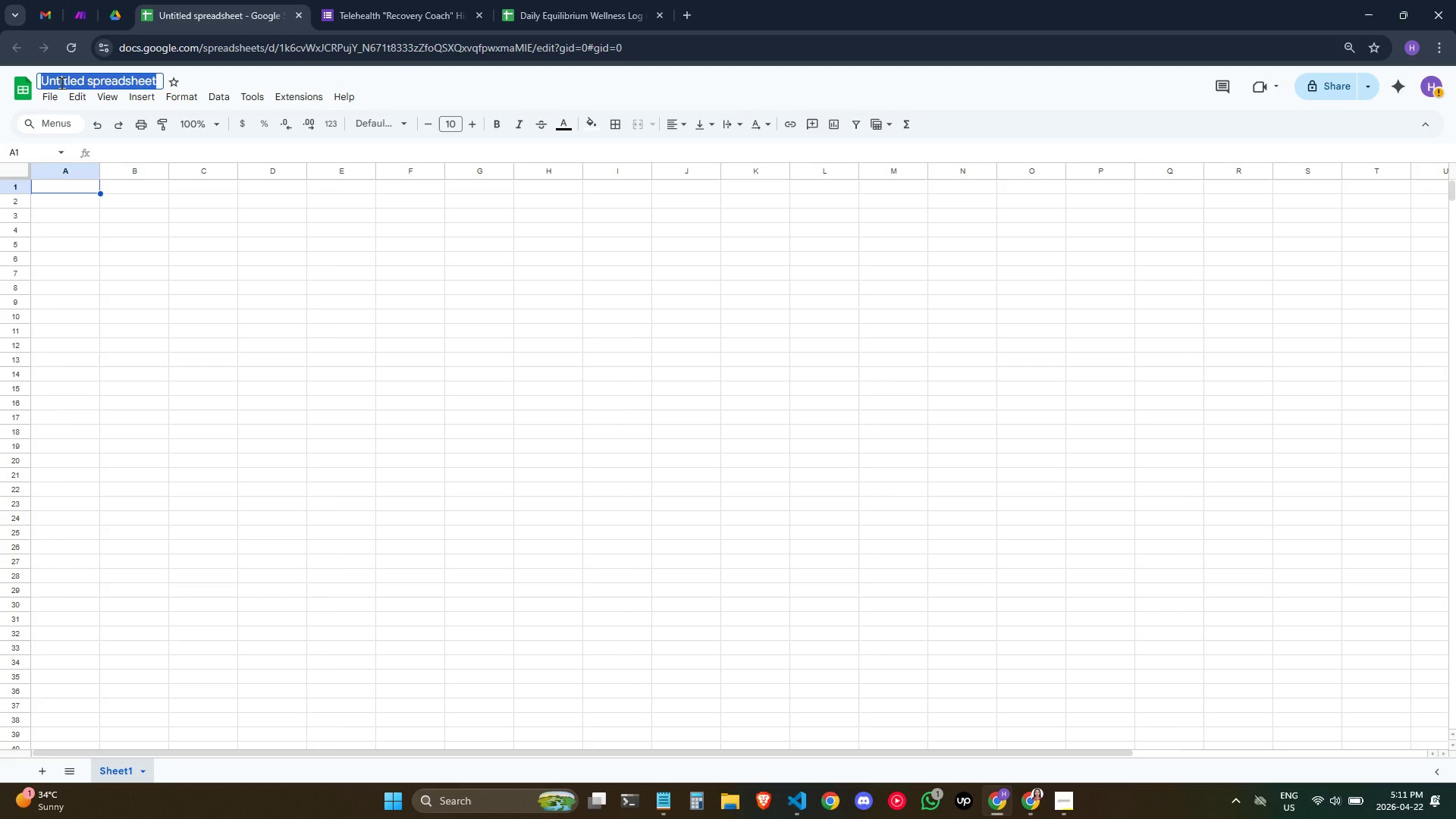 
type(Daily Equil)
 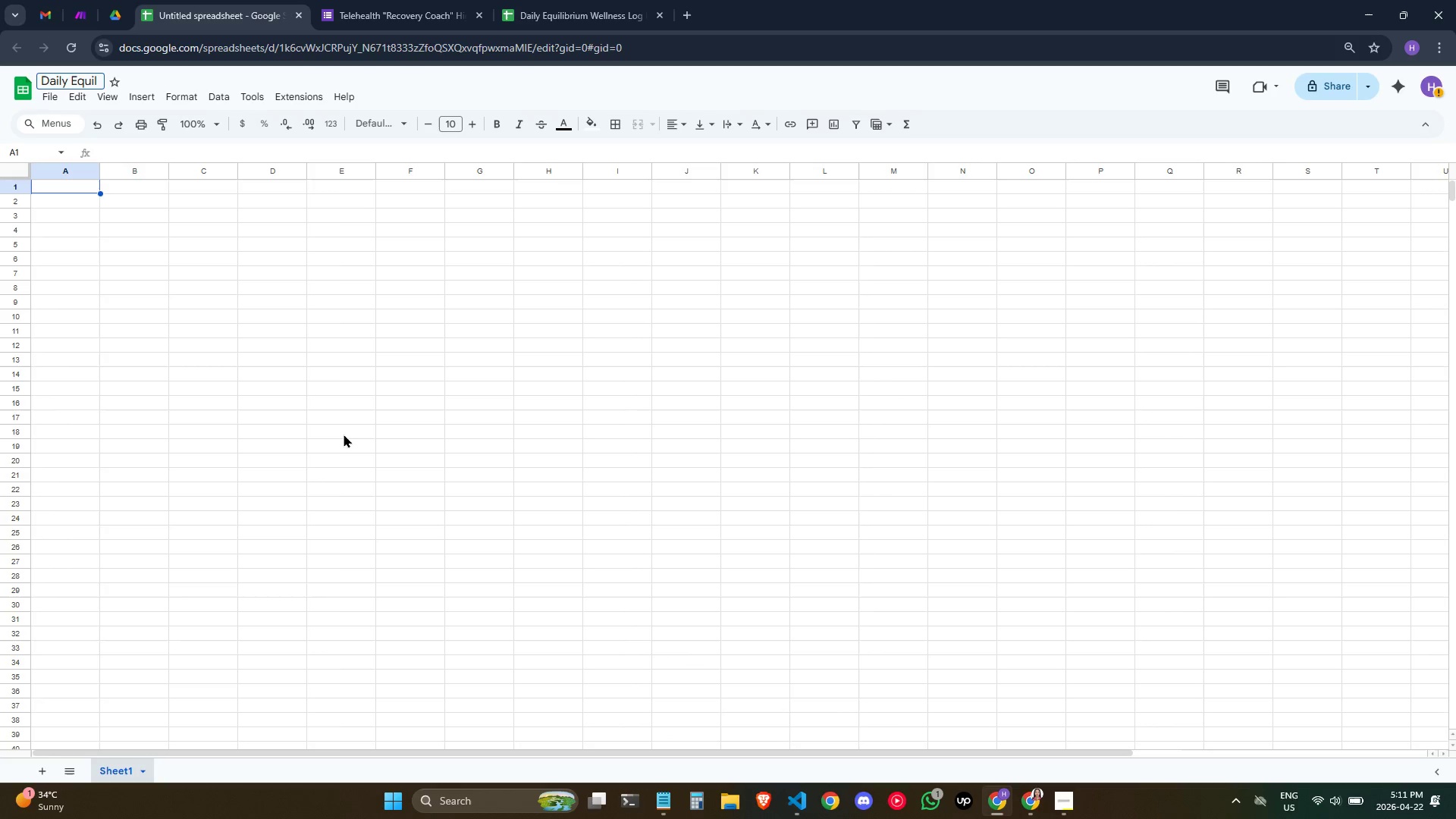 
type(ibrium Wellness Log Mastr)
key(Backspace)
type(r)
 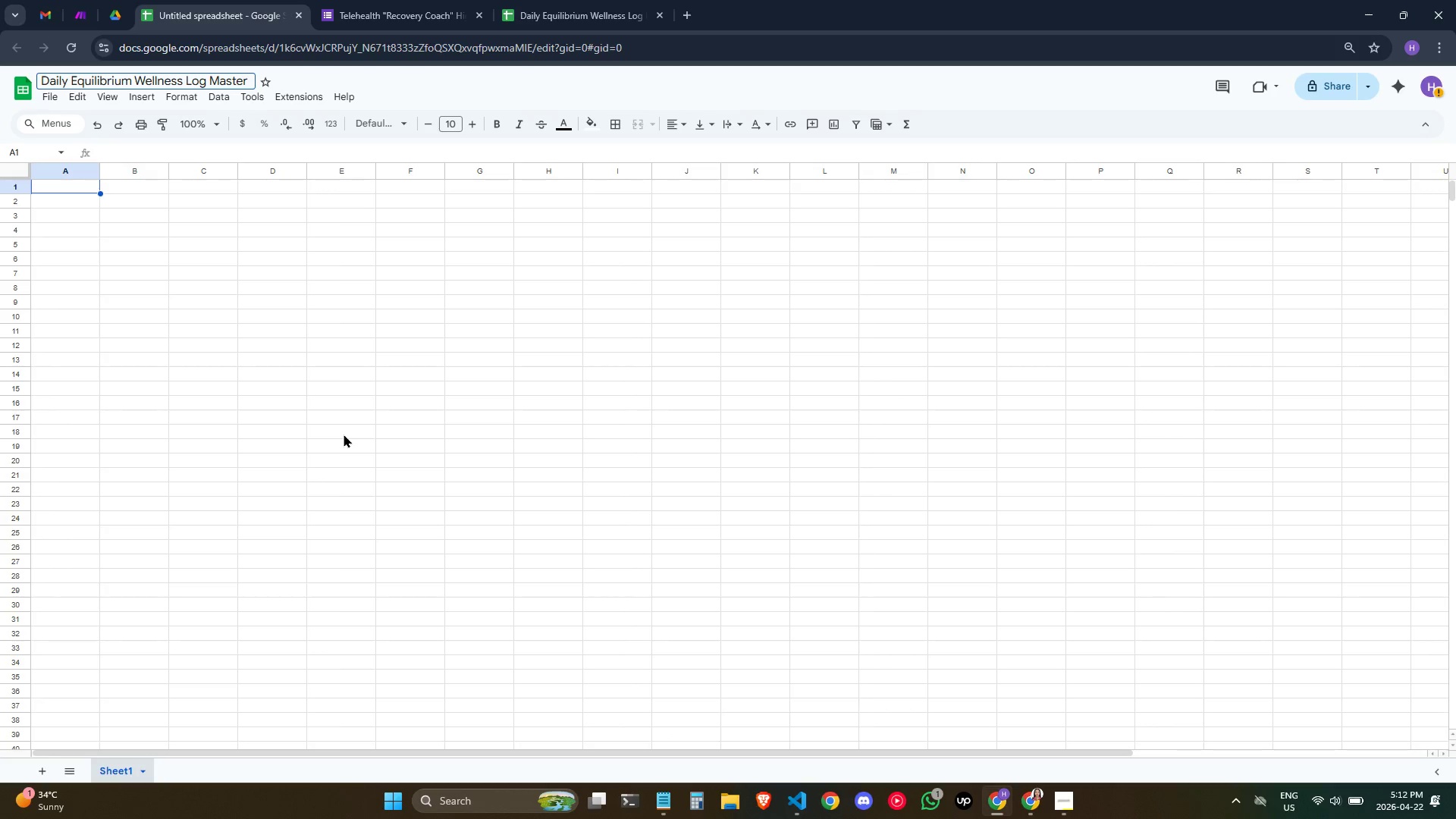 
hold_key(key=E, duration=0.48)
 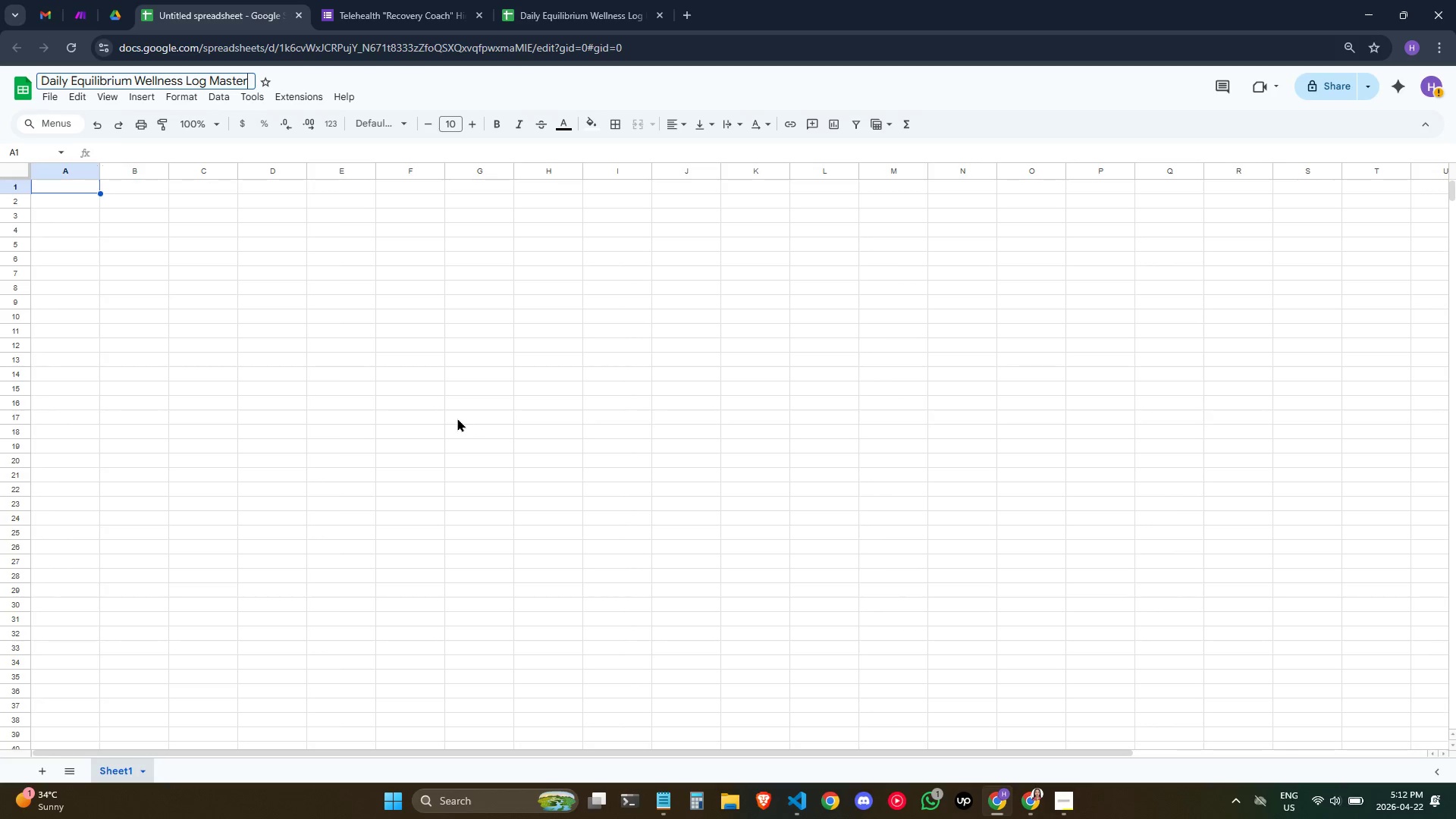 
wait(14.38)
 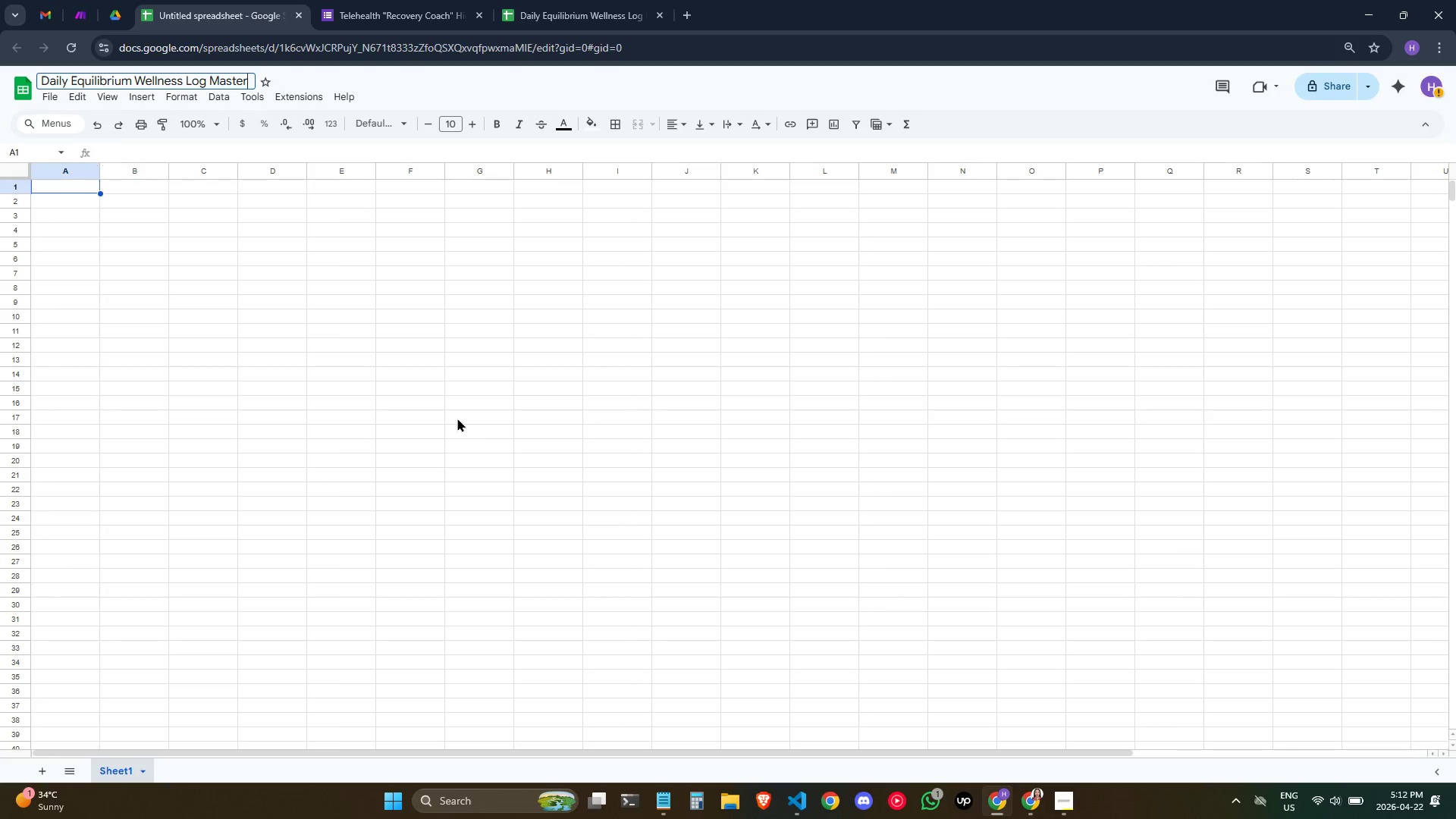 
left_click([66, 188])
 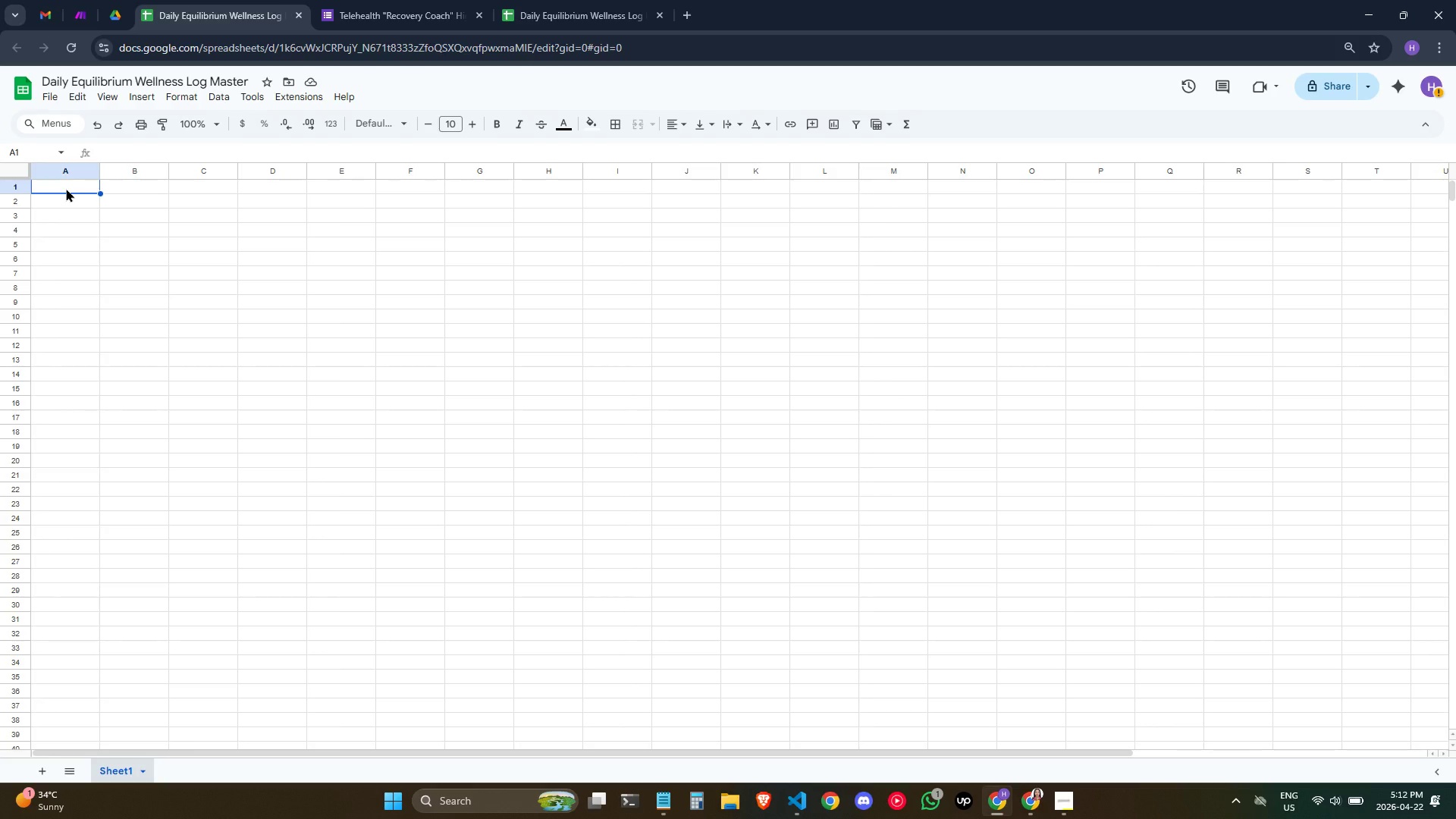 
wait(5.45)
 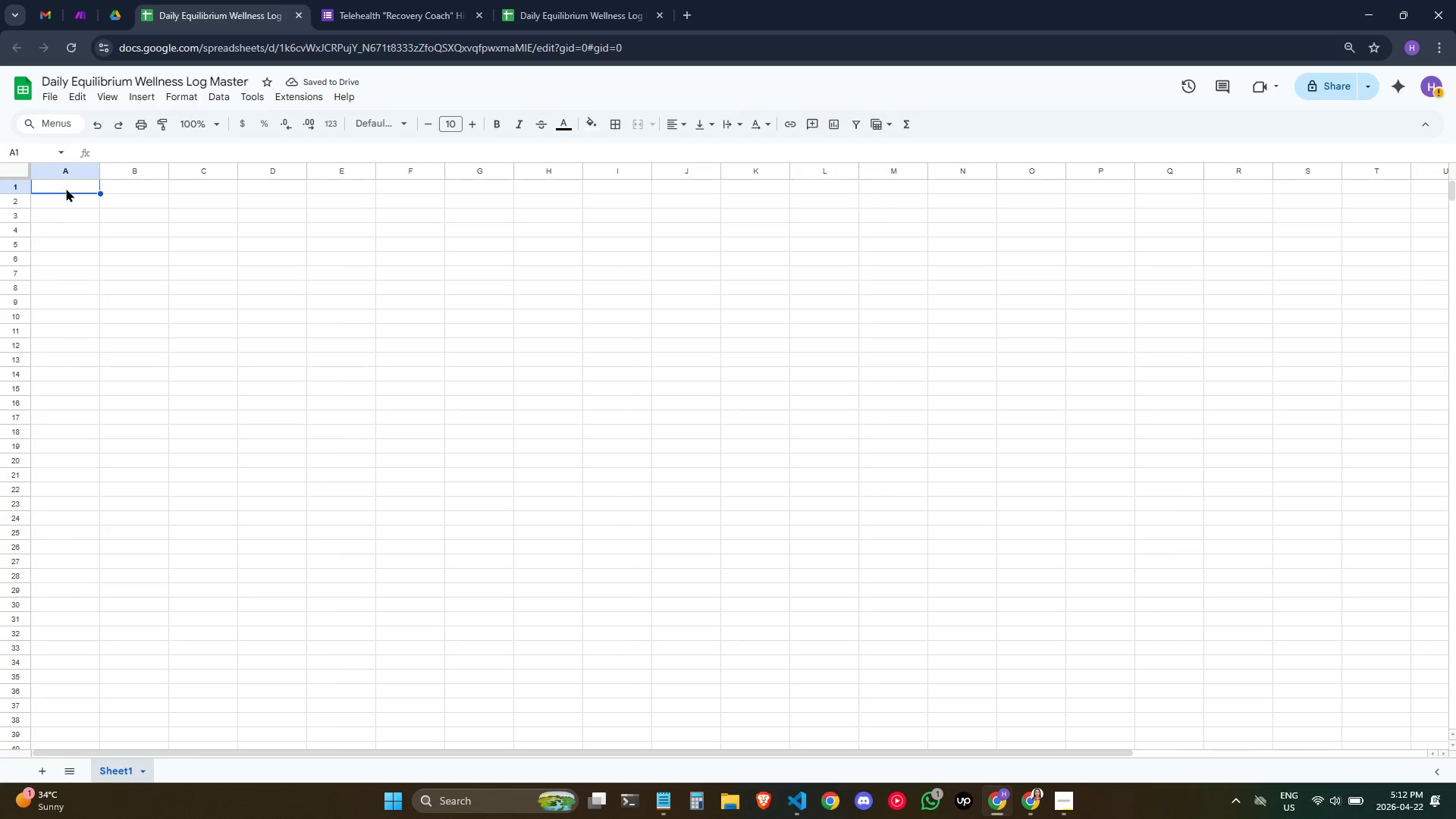 
type(CHECJ )
key(Backspace)
key(Backspace)
type(k )
key(Backspace)
key(Backspace)
type(K)
 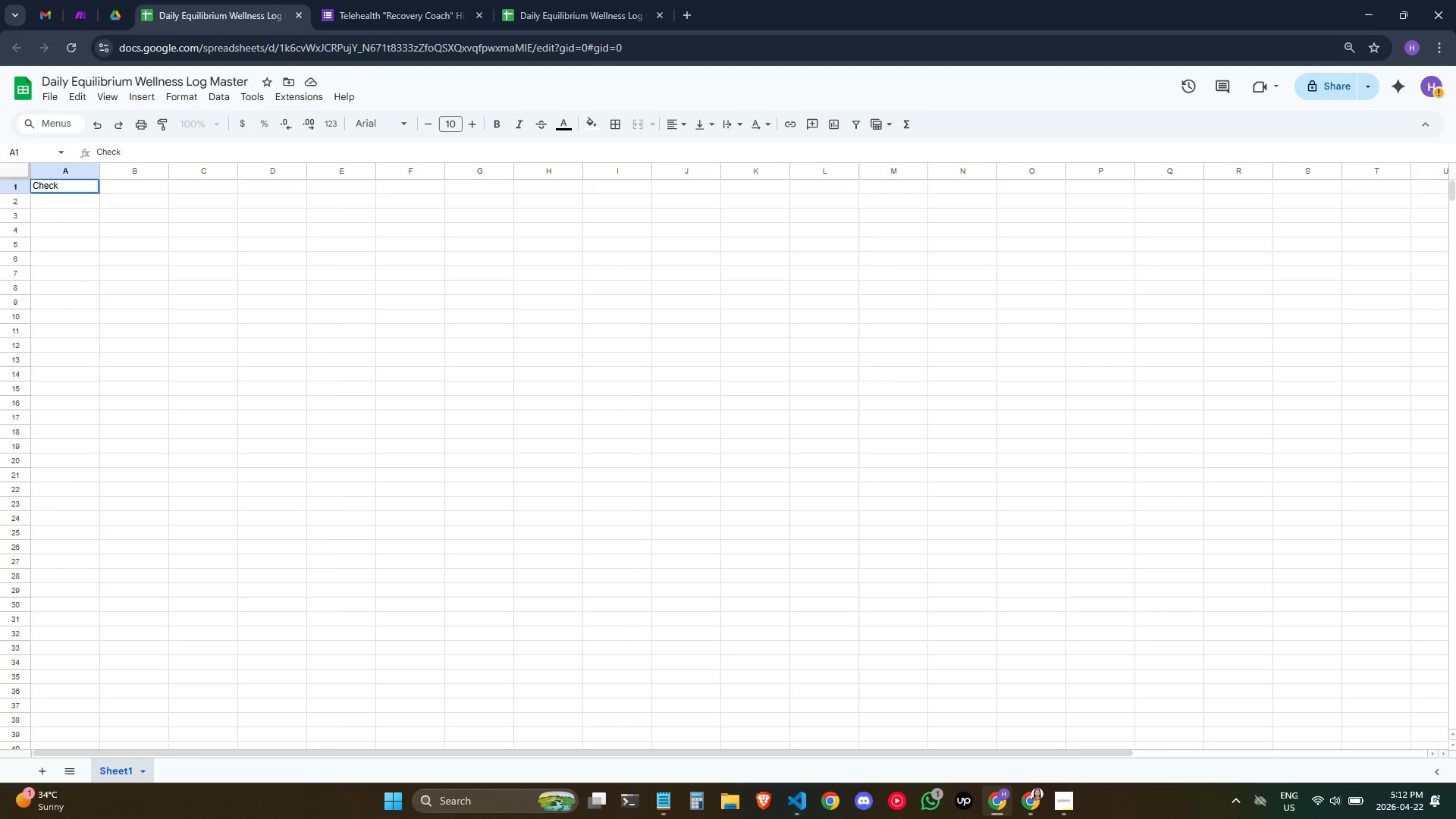 
type(_In_ID)
key(Tab)
type(lOGGED)
key(Backspace)
key(Backspace)
key(Backspace)
key(Backspace)
key(Backspace)
key(Backspace)
type(Logged_AT)
key(Backspace)
type(t)
key(Tab)
type(Form_Submitted_At)
key(Tab)
type(Cien)
key(Backspace)
key(Backspace)
key(Backspace)
type(lient )
key(Backspace)
type(_Name)
key(Tab)
type(Client_ID)
key(Tab)
type(sLL)
key(Backspace)
key(Backspace)
key(Backspace)
type(Sleep_Hours)
key(Tab)
type(Stress)
 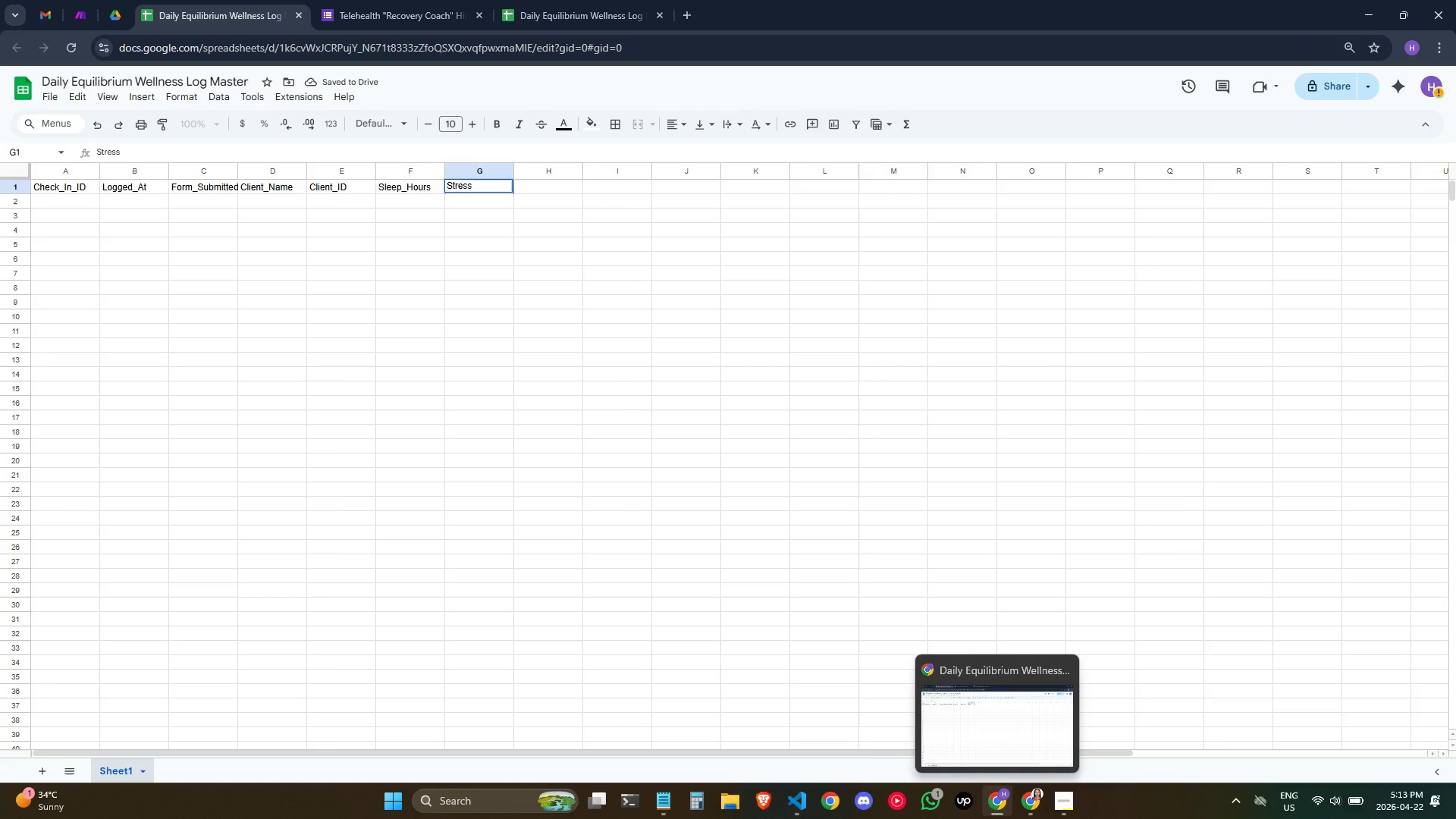 
type(_Level)
key(Tab)
type(Energy_Level)
key(Tab)
type(Mood)
key(Tab)
type(Coach_Notes)
key(Tab)
type(Red_Flag )
key(Tab)
 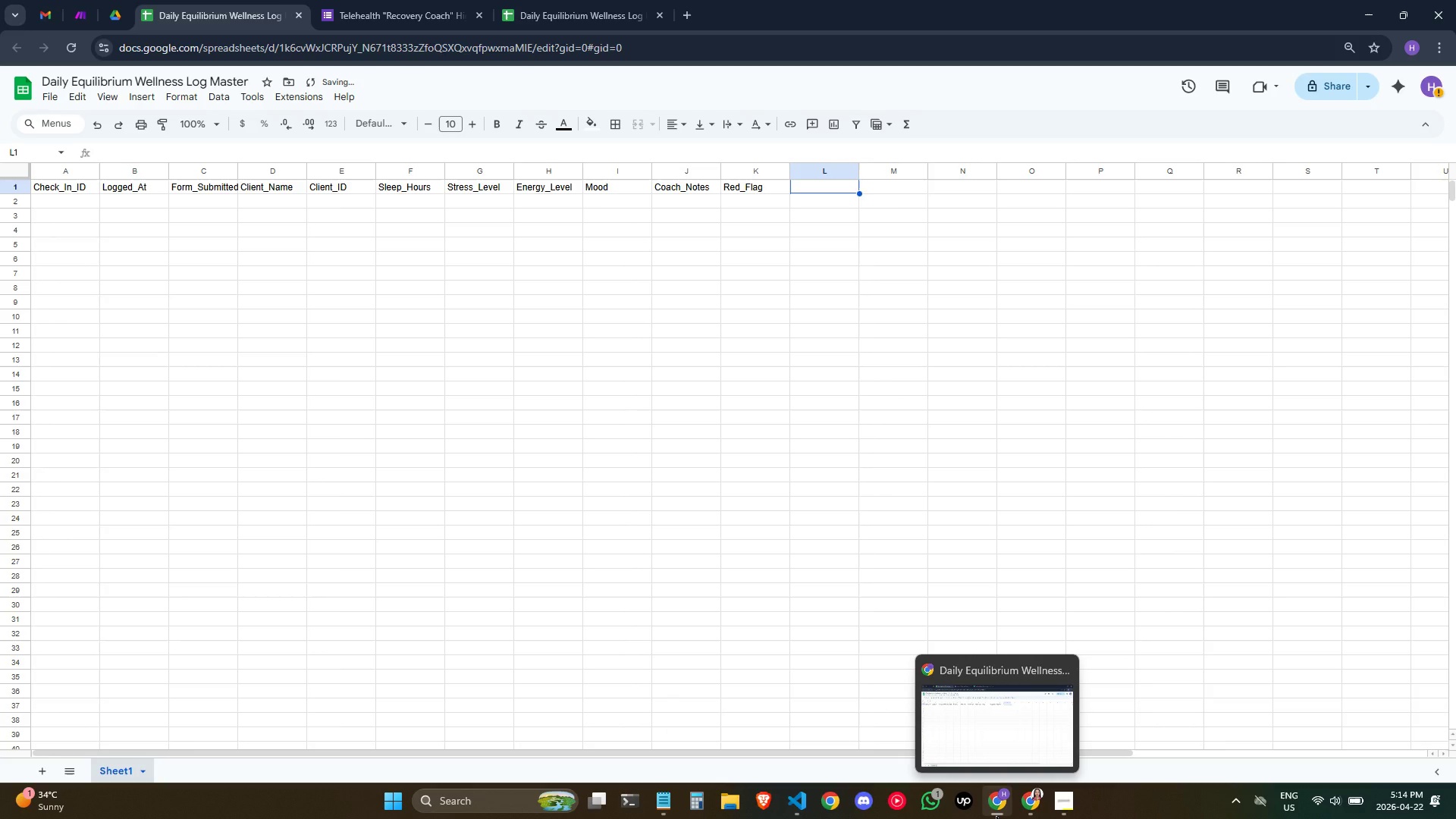 
key(ArrowLeft)
 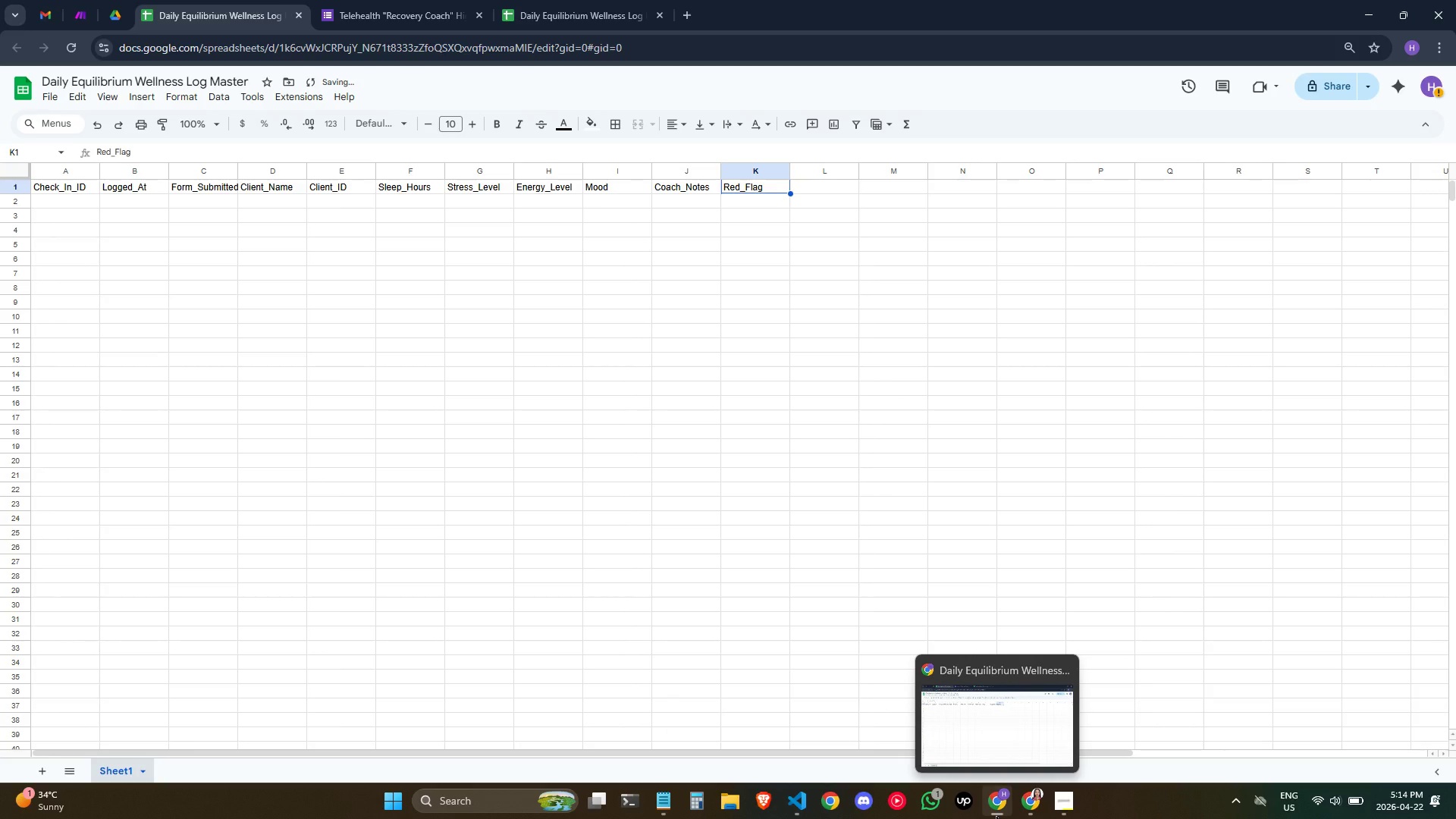 
key(Shift+ShiftRight)
 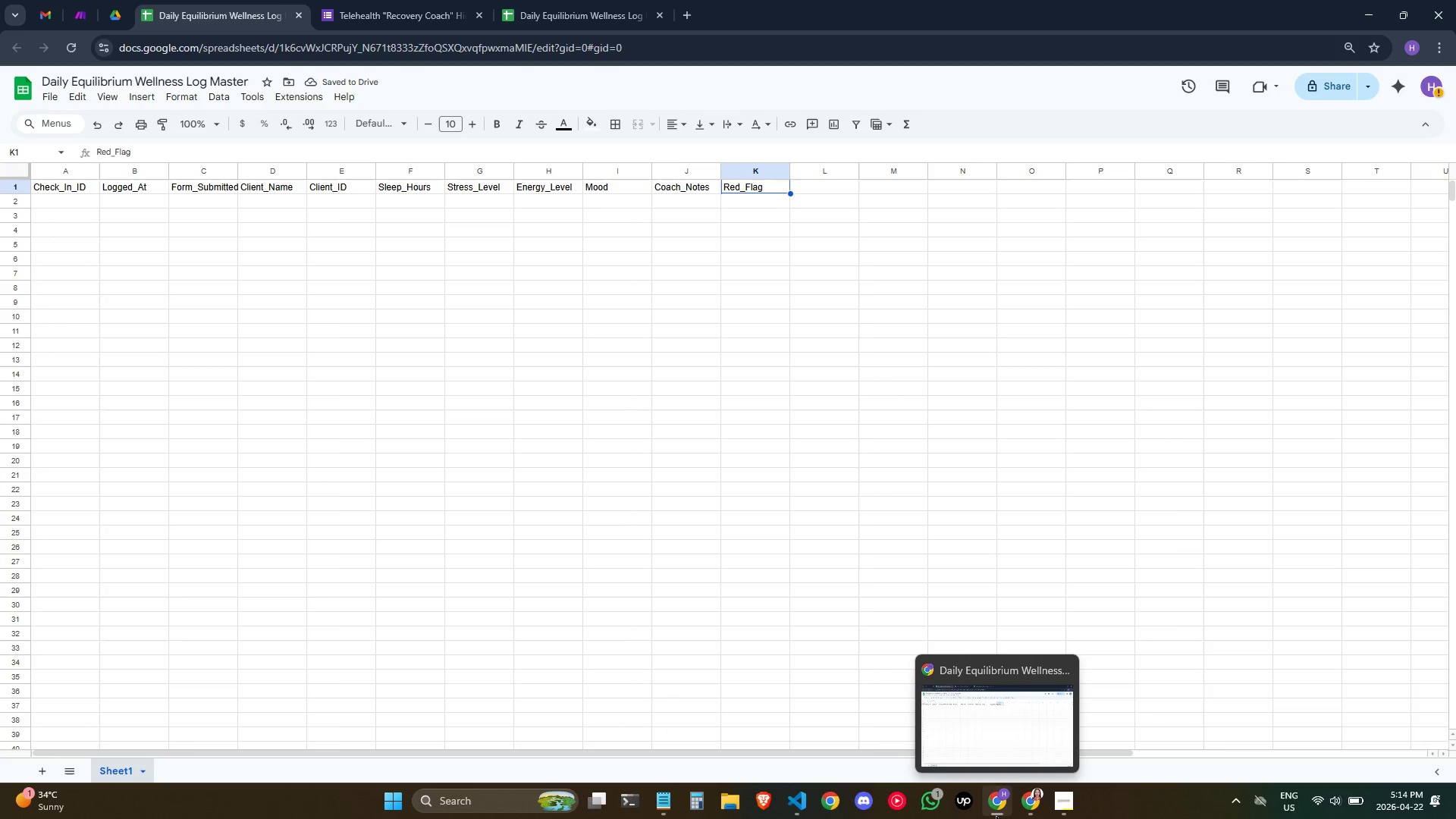 
key(Enter)
 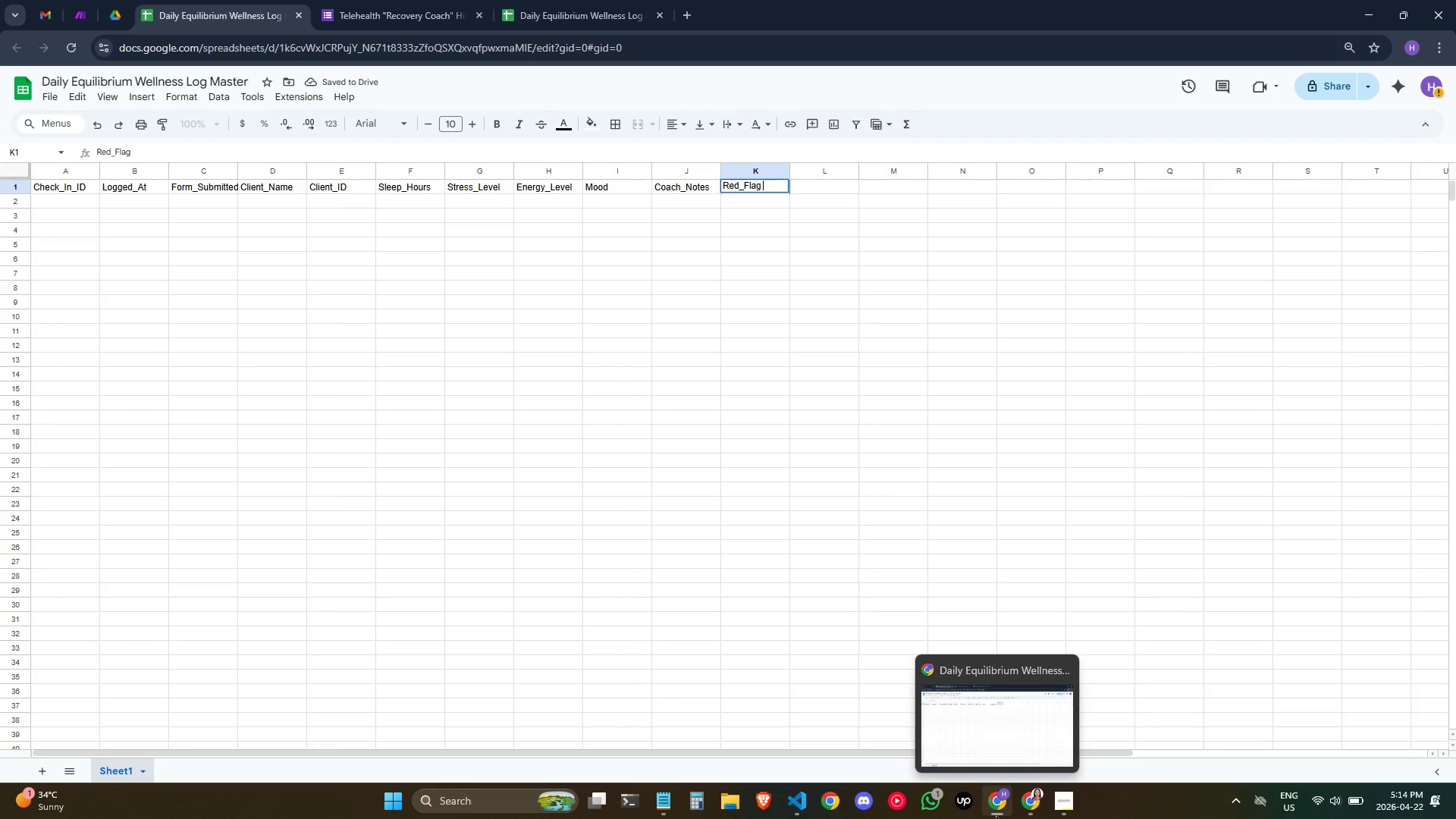 
key(Backspace)
key(Tab)
type(RE)
key(Backspace)
 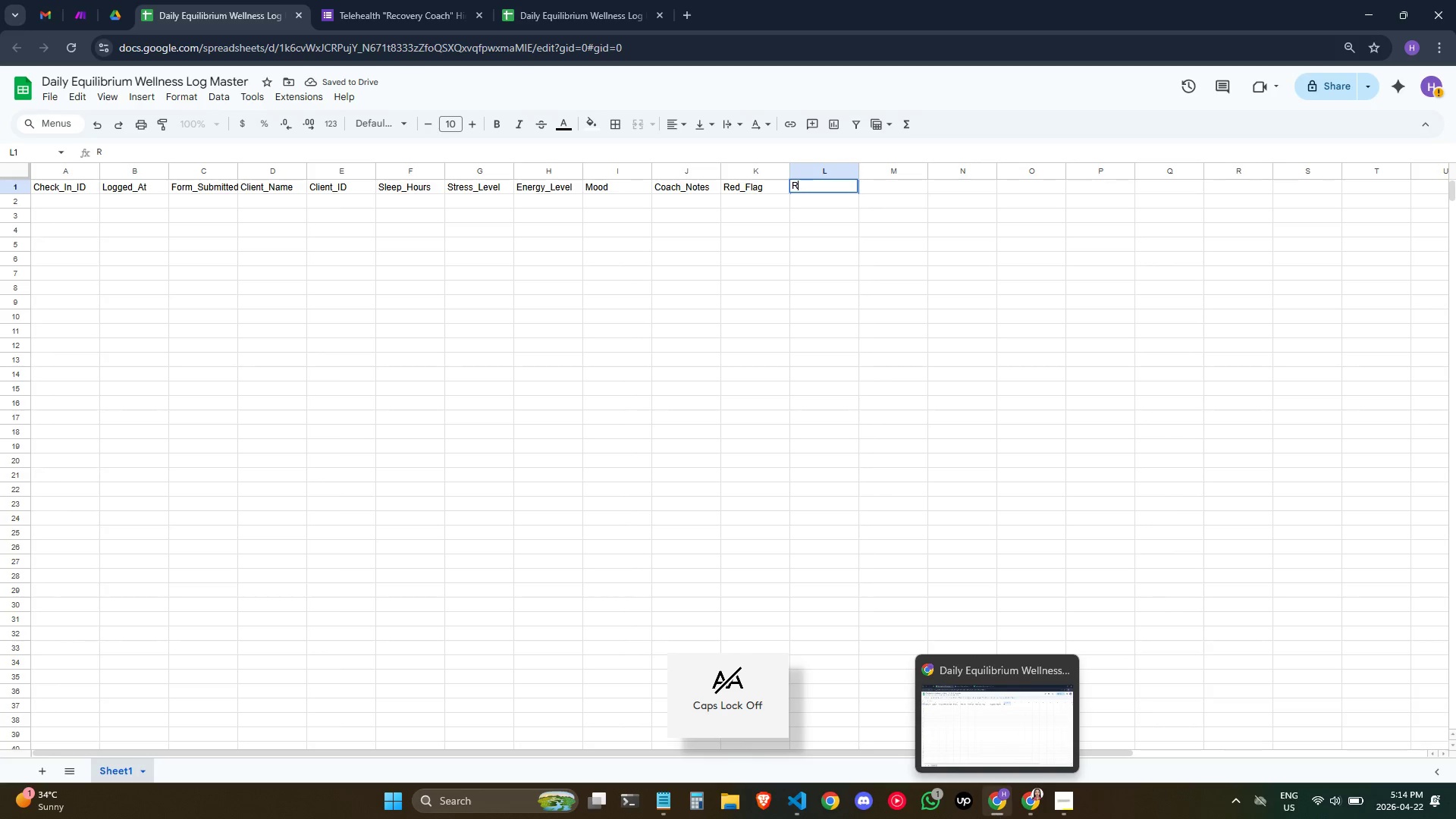 
type(ed_Flag_Reasons)
key(Tab)
type(Alert_Sent)
key(Tab)
type(Sll)
key(Backspace)
type(eep_Flag)
key(Tab)
type(Stress_Flag)
 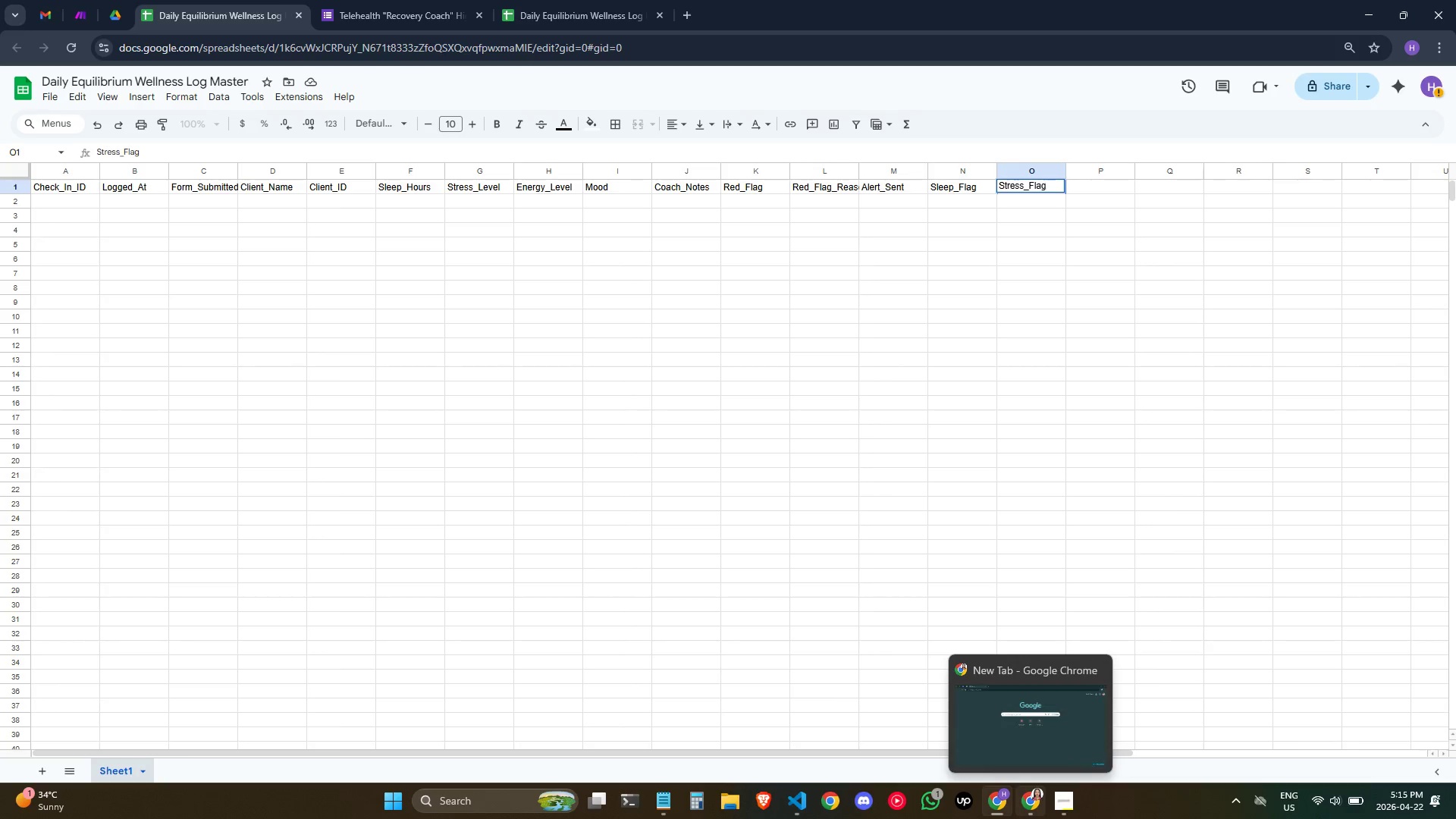 
key(Tab)
type(Energy_Flag)
 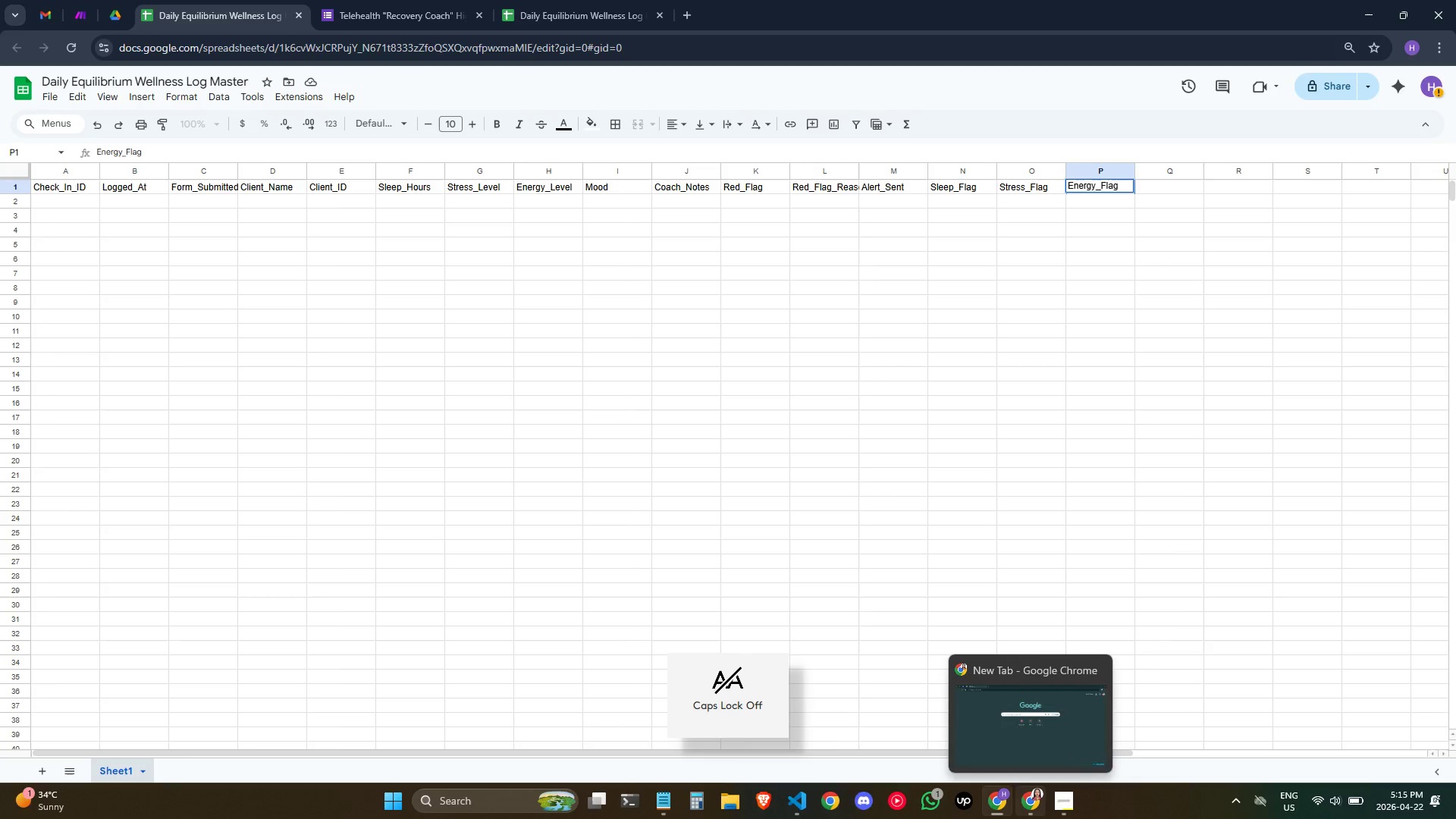 
mouse_move([694, 819])
 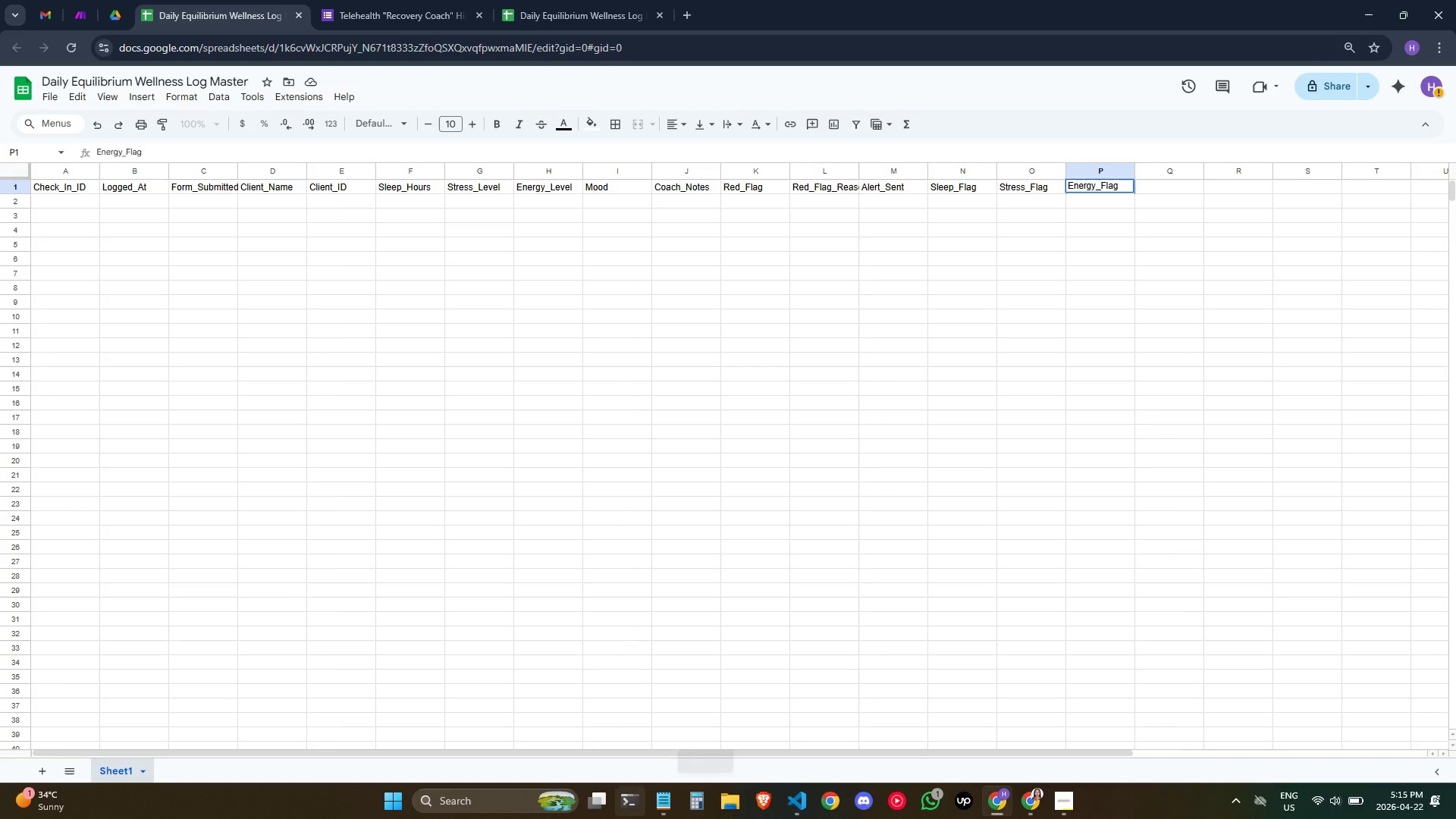 
mouse_move([555, 783])
 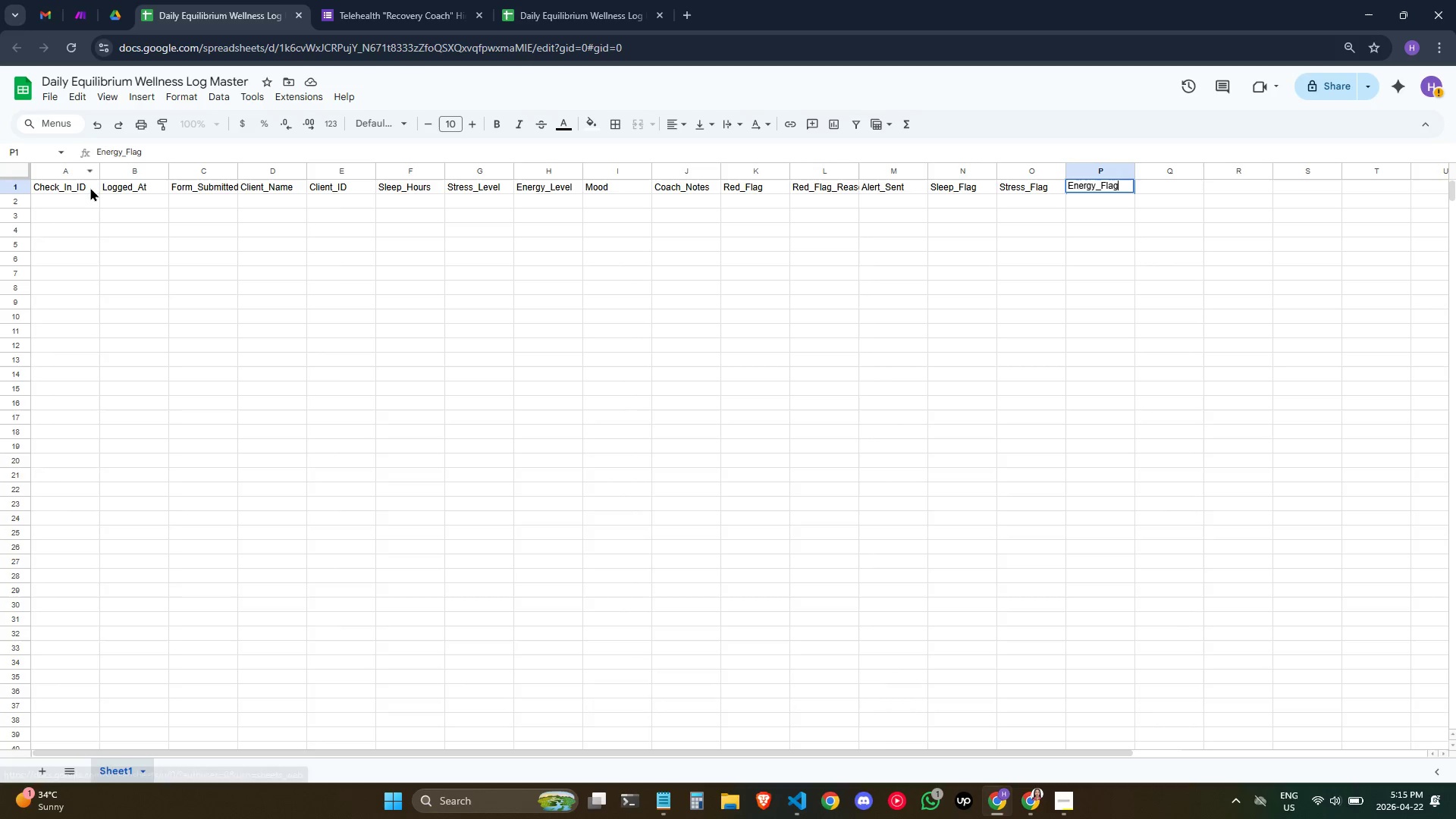 
left_click([90, 187])
 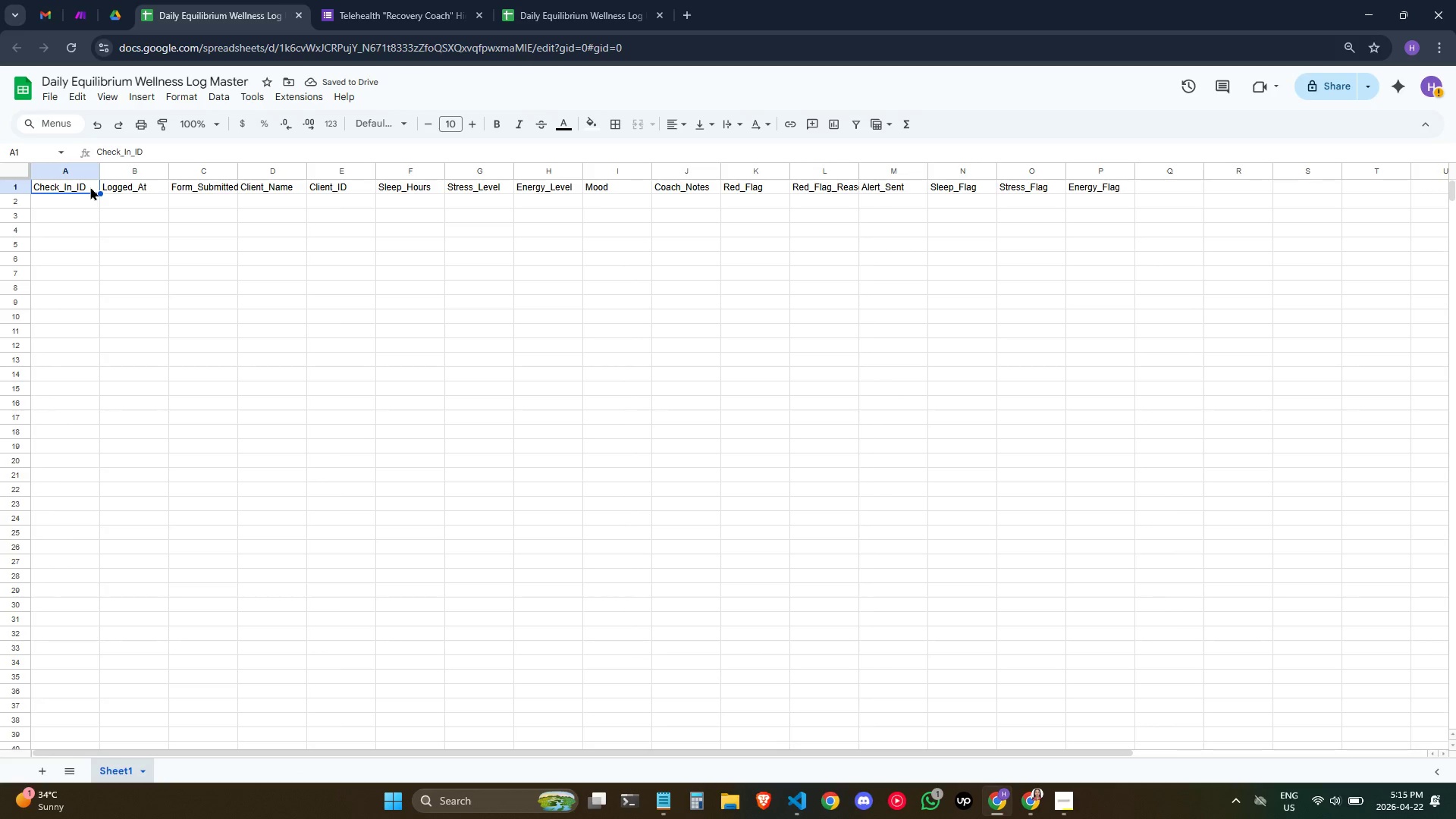 
wait(6.86)
 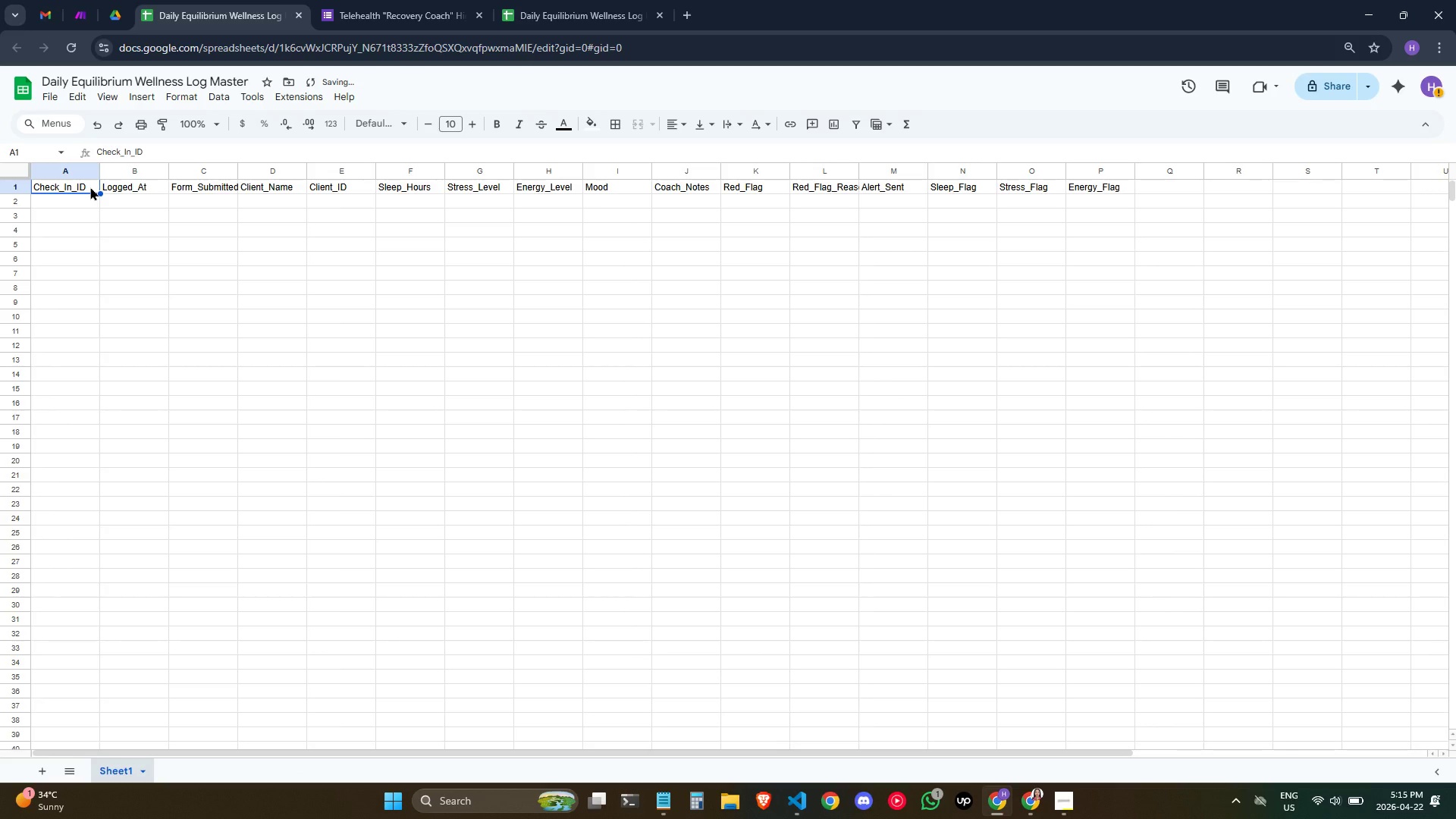 
key(ArrowRight)
 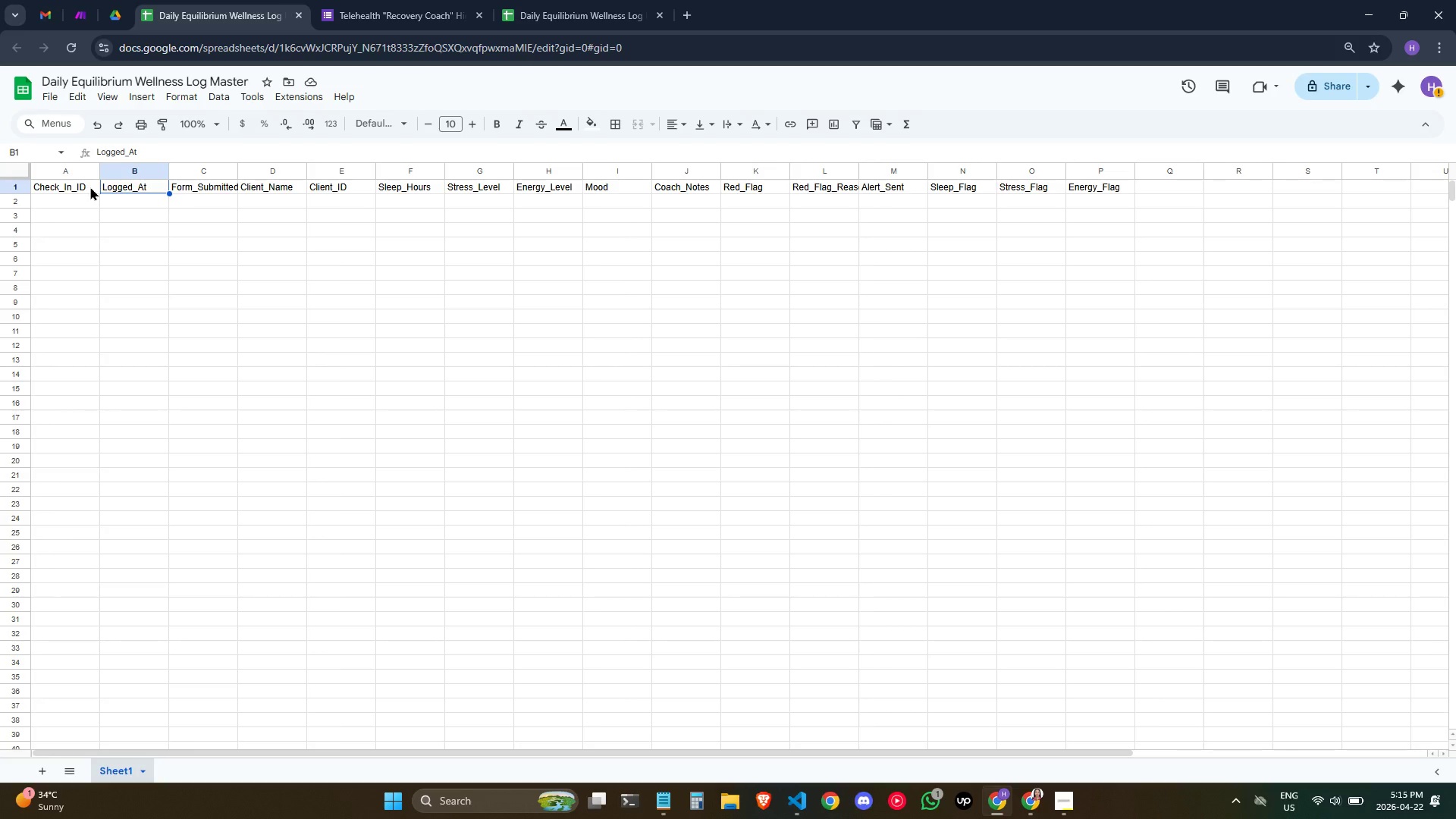 
key(ArrowRight)
 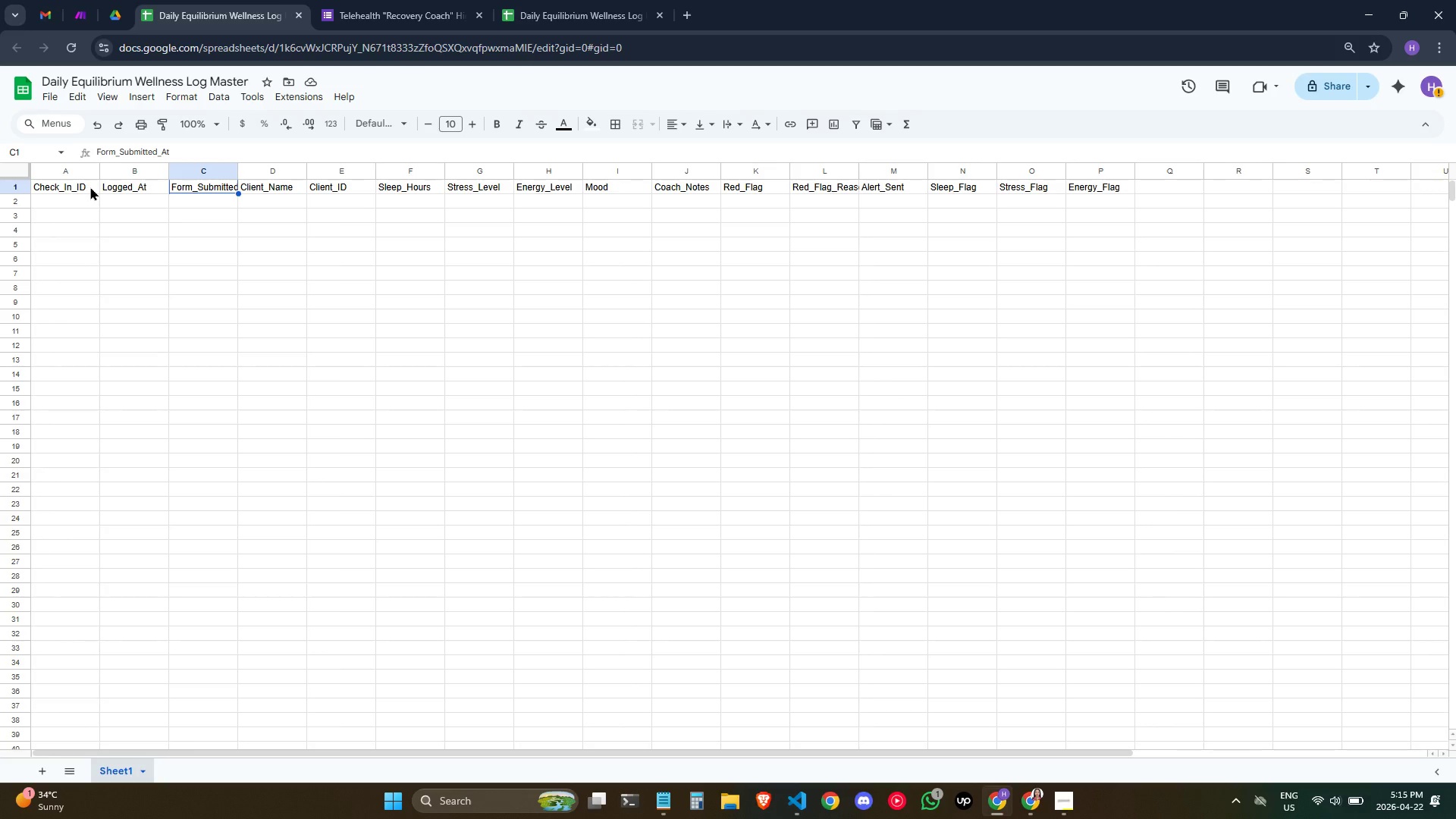 
key(ArrowRight)
 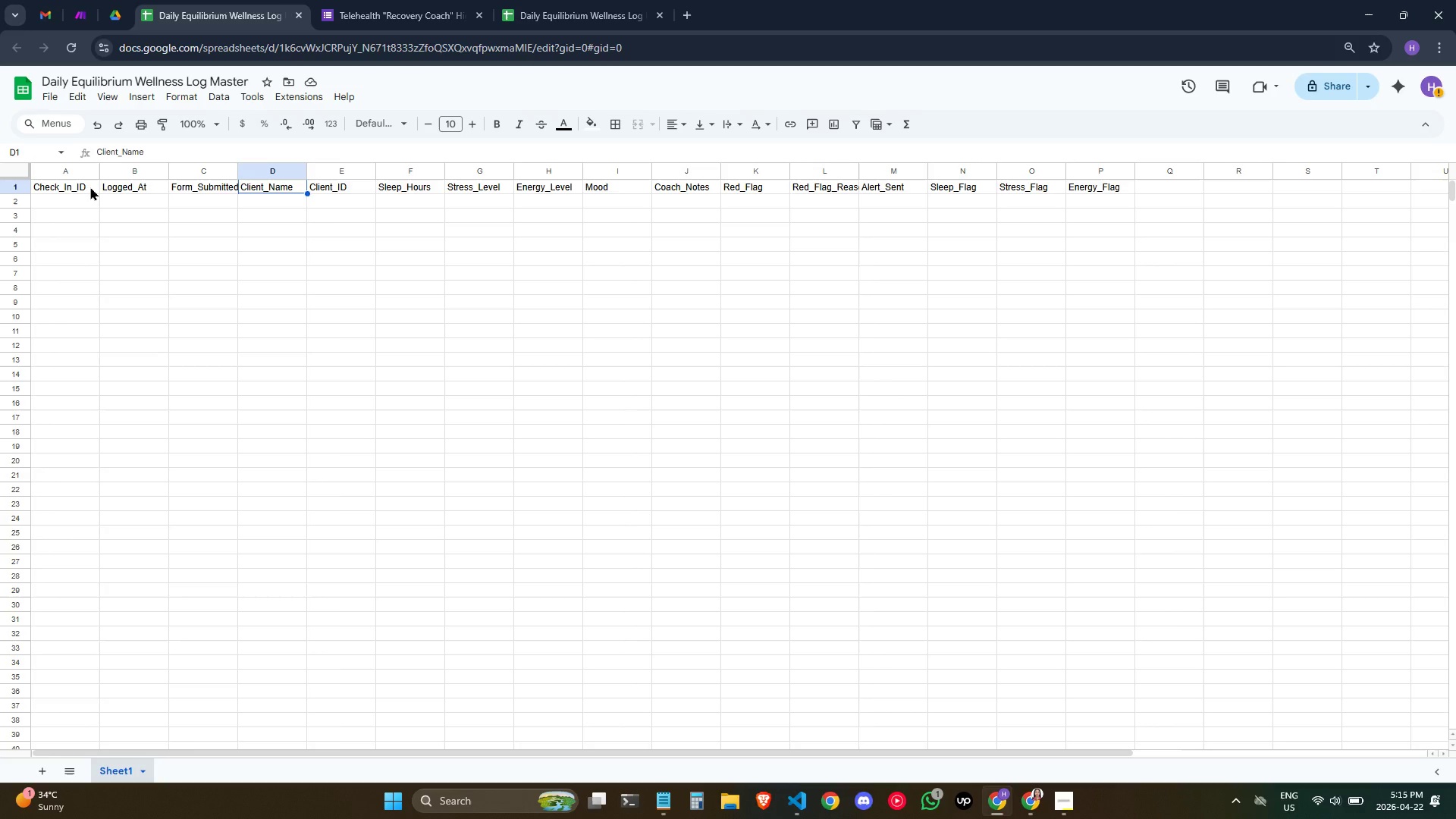 
key(ArrowRight)
 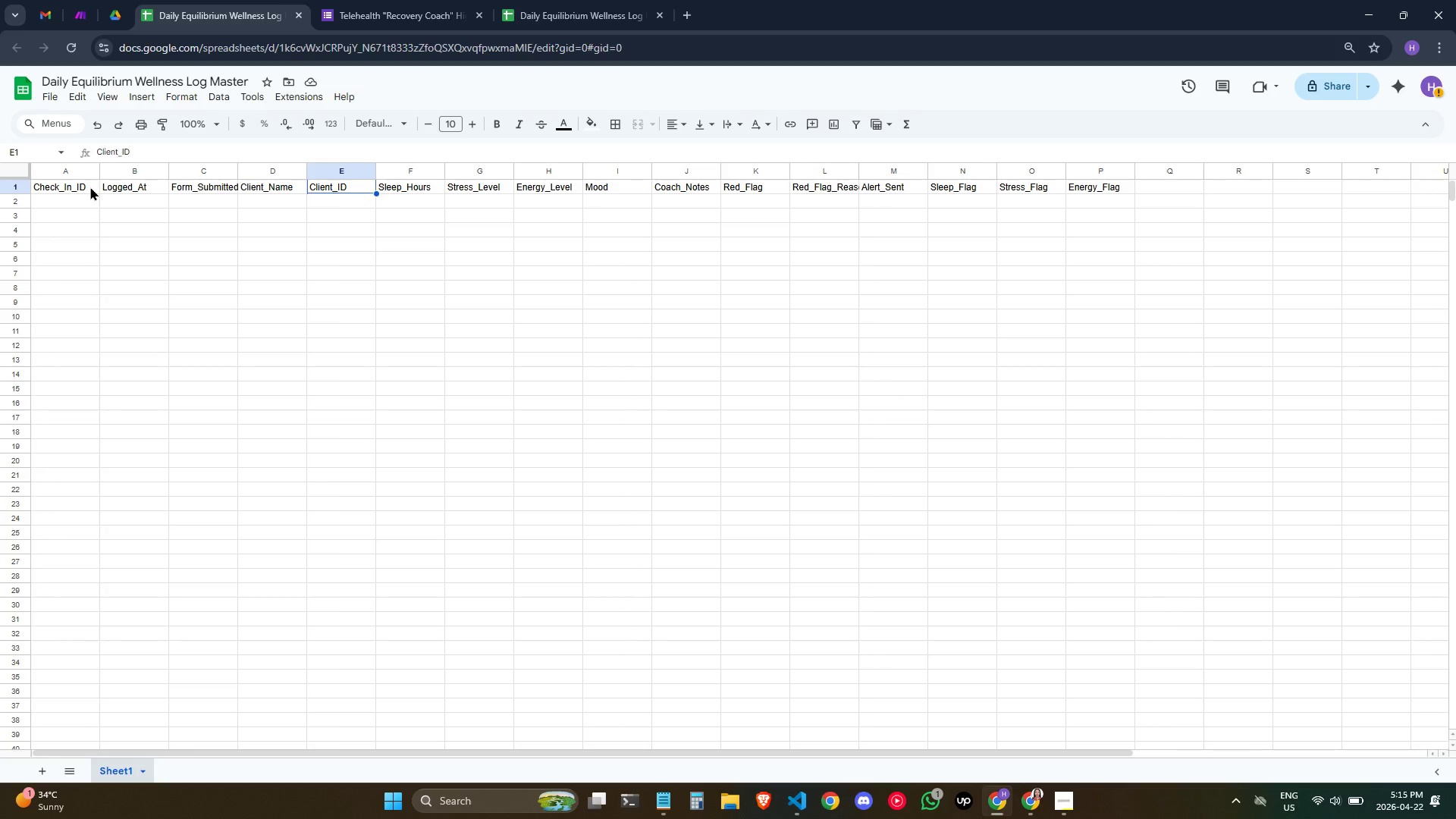 
key(ArrowRight)
 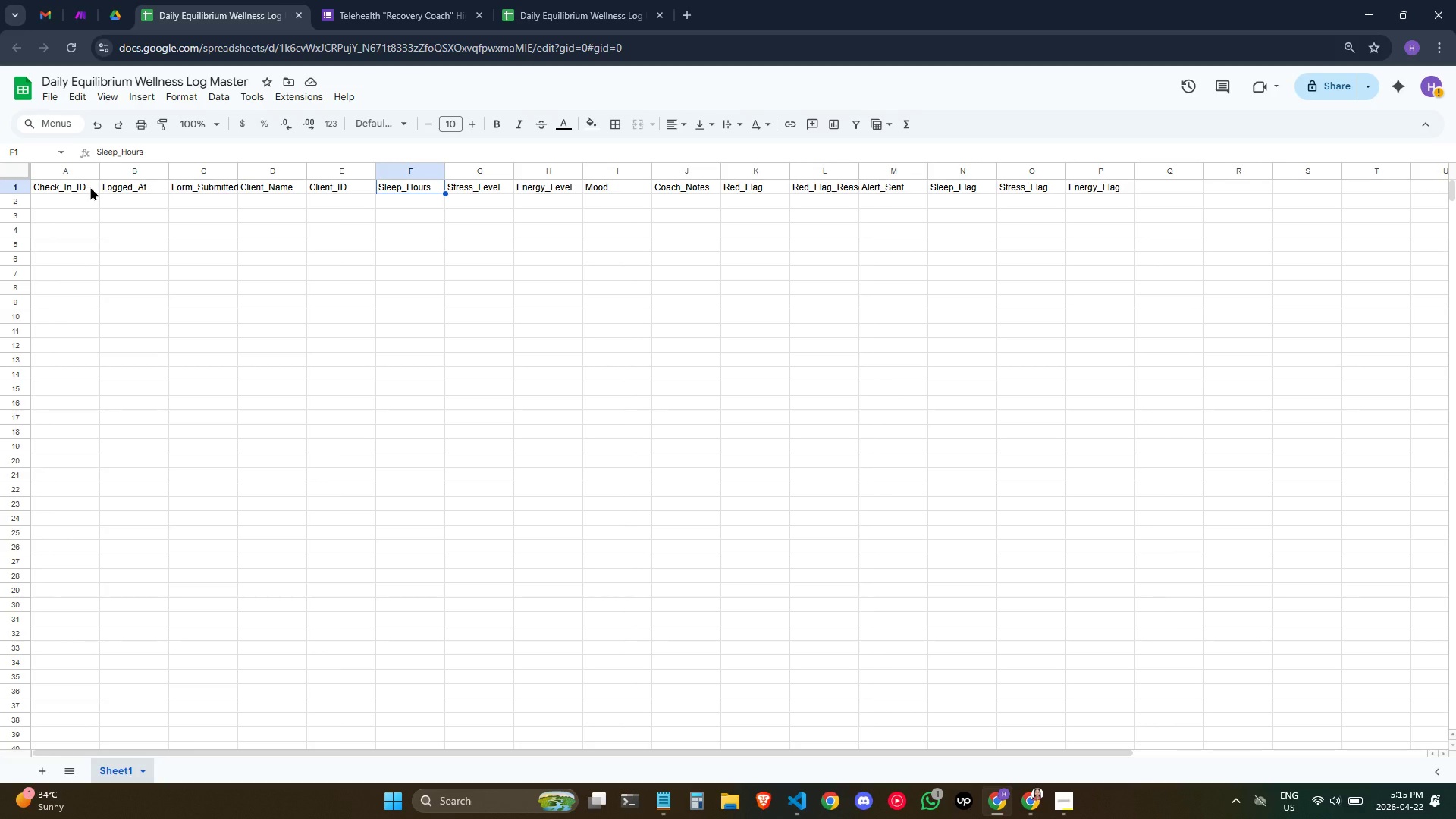 
key(ArrowRight)
 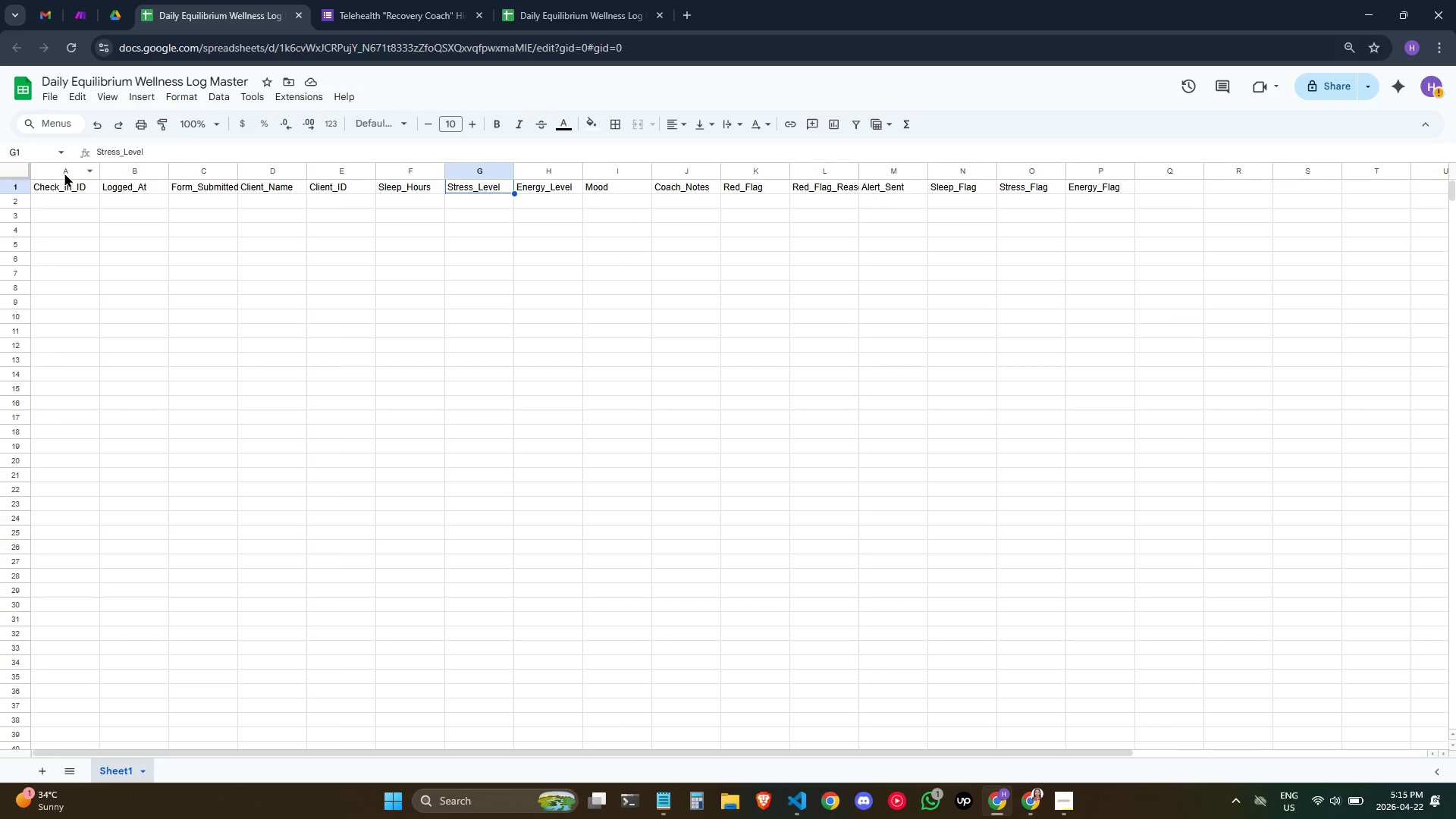 
key(ArrowRight)
 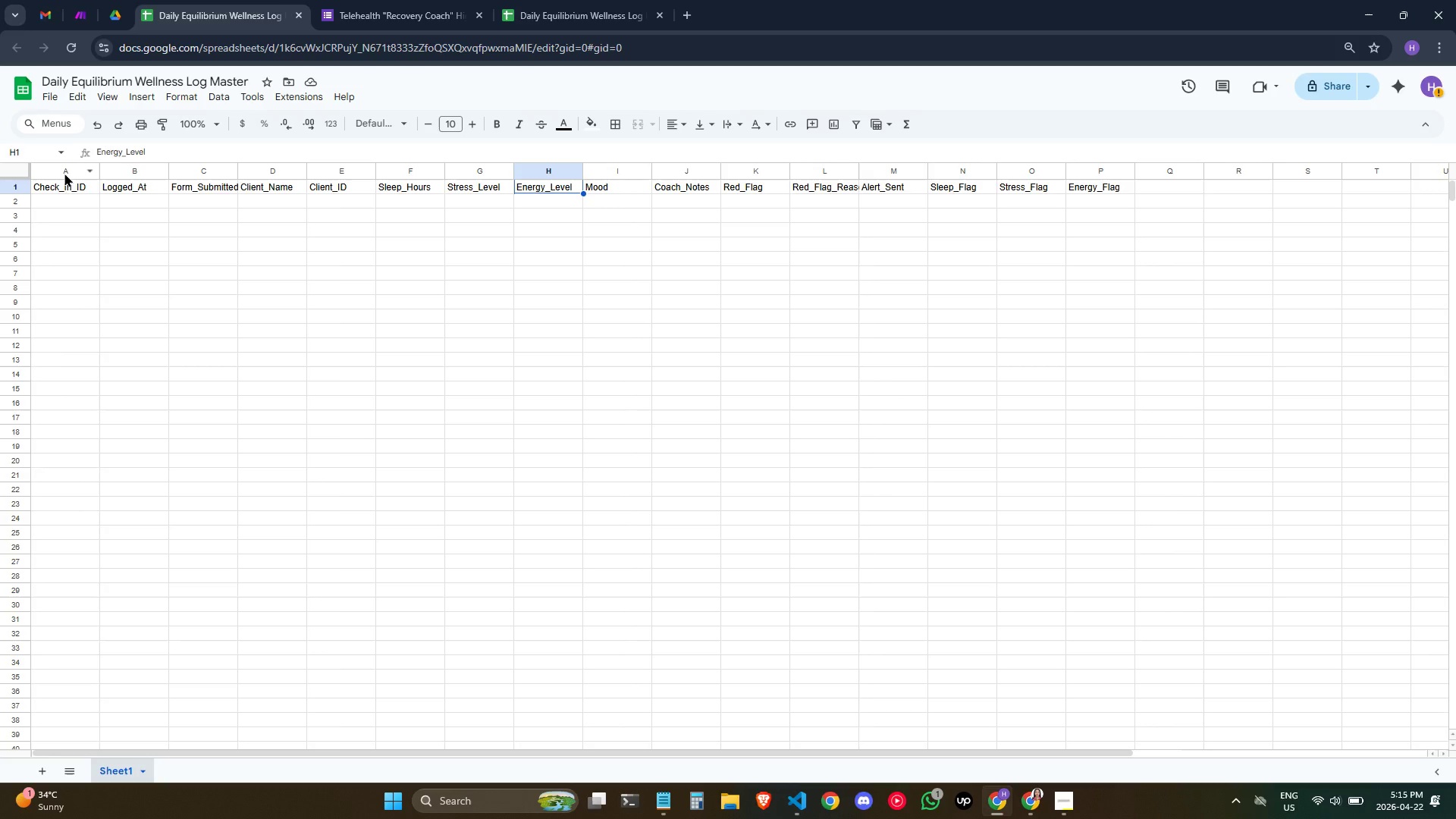 
key(ArrowRight)
 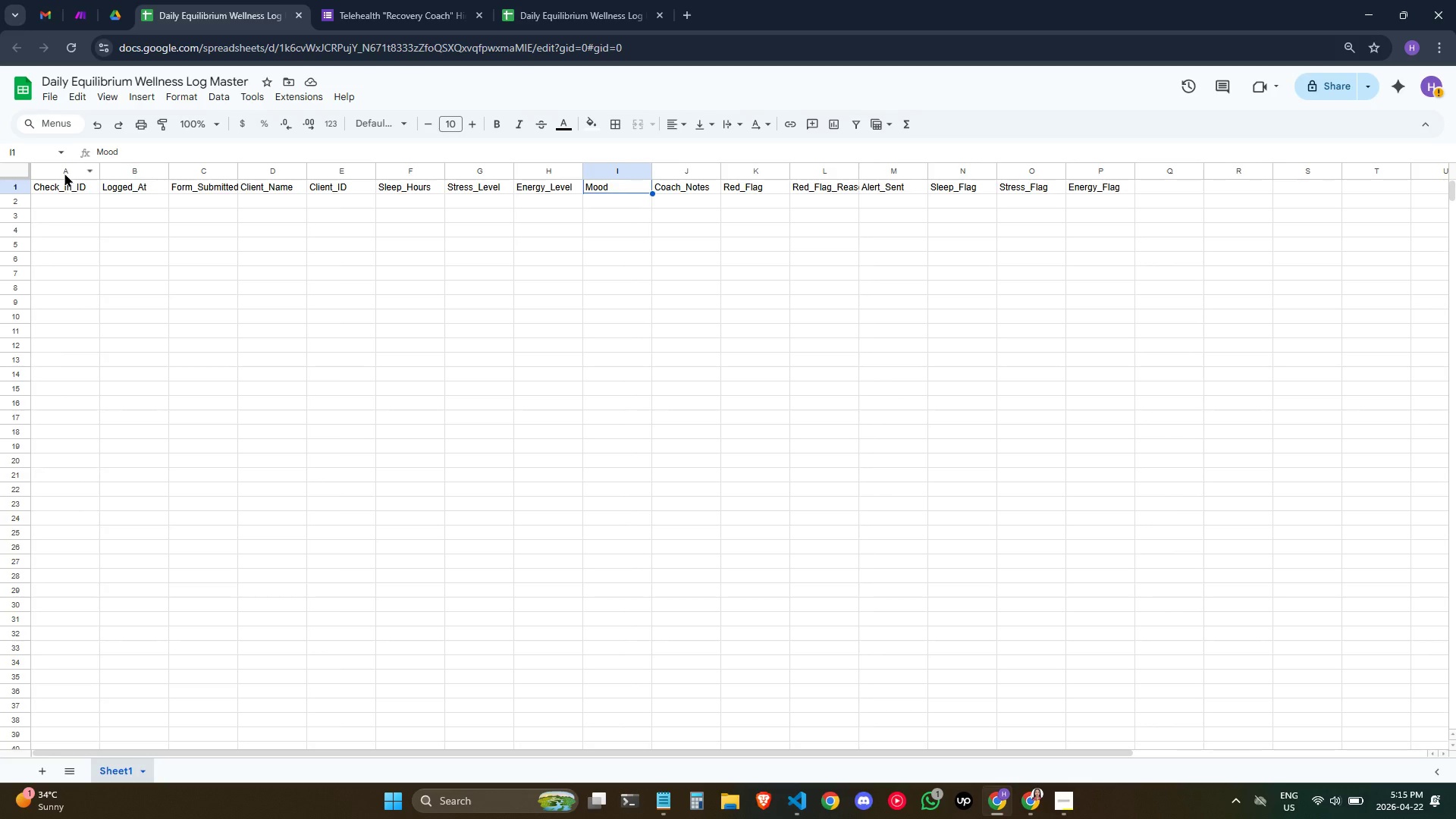 
key(ArrowRight)
 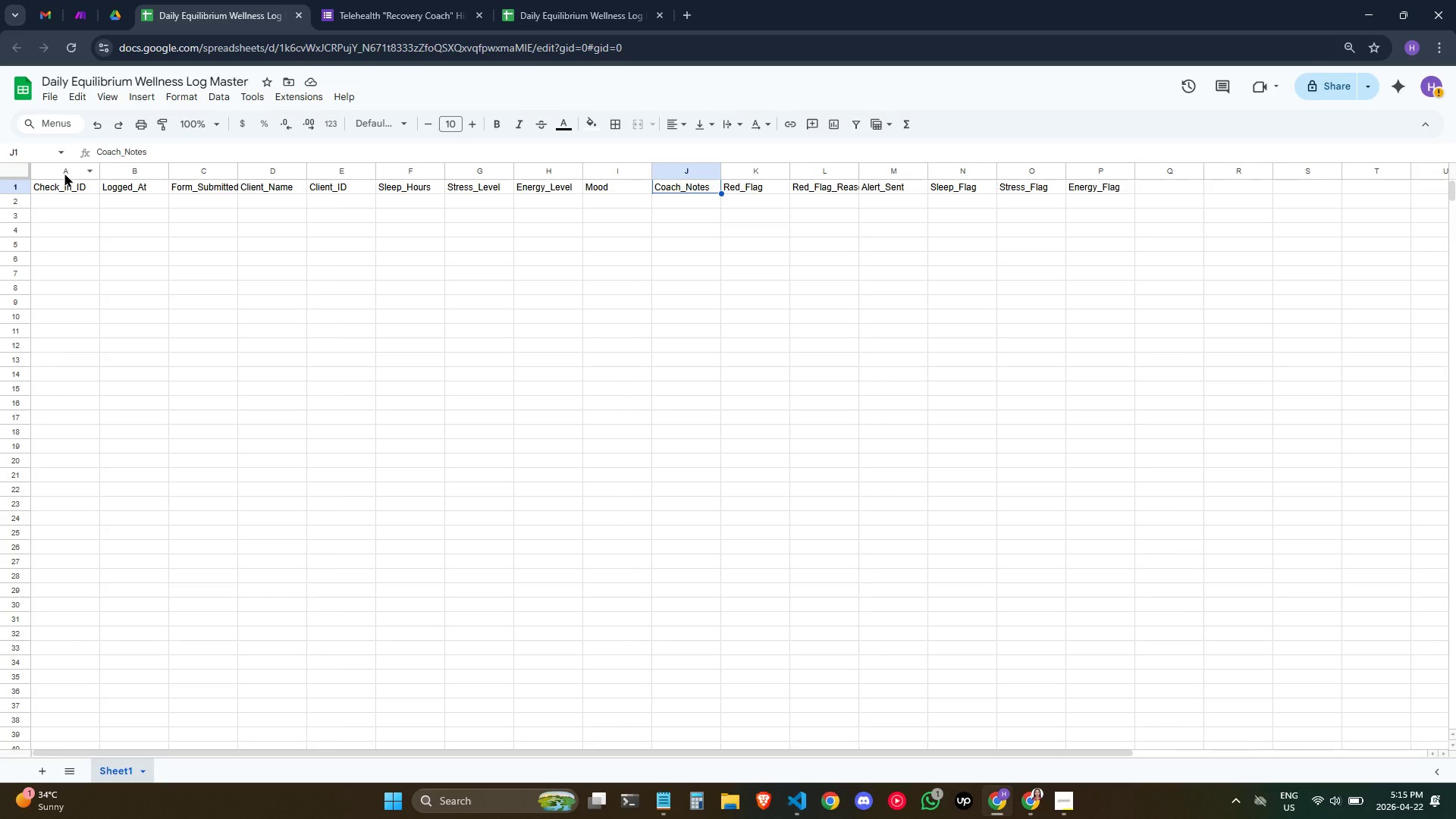 
key(ArrowRight)
 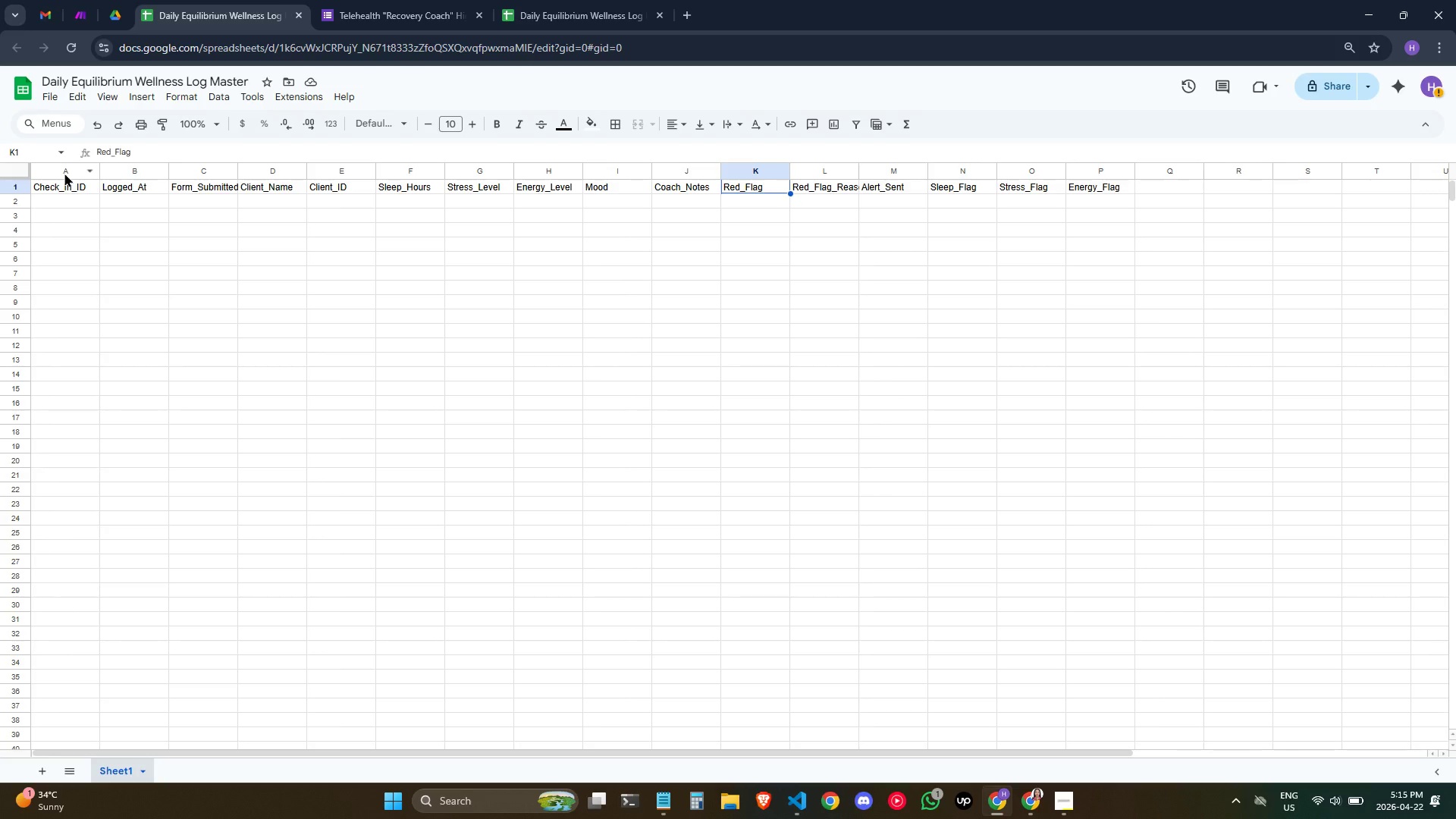 
key(ArrowRight)
 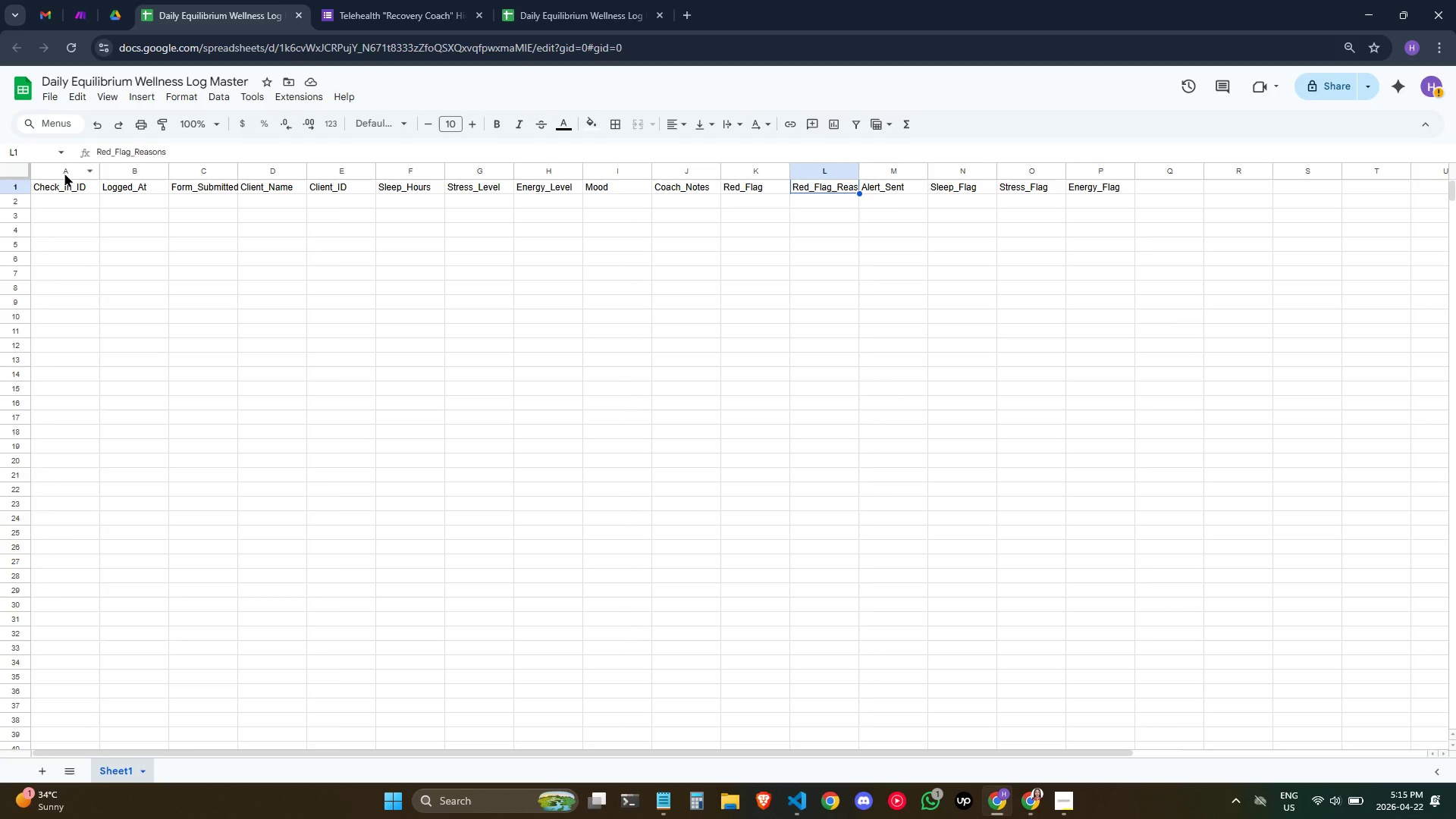 
key(ArrowRight)
 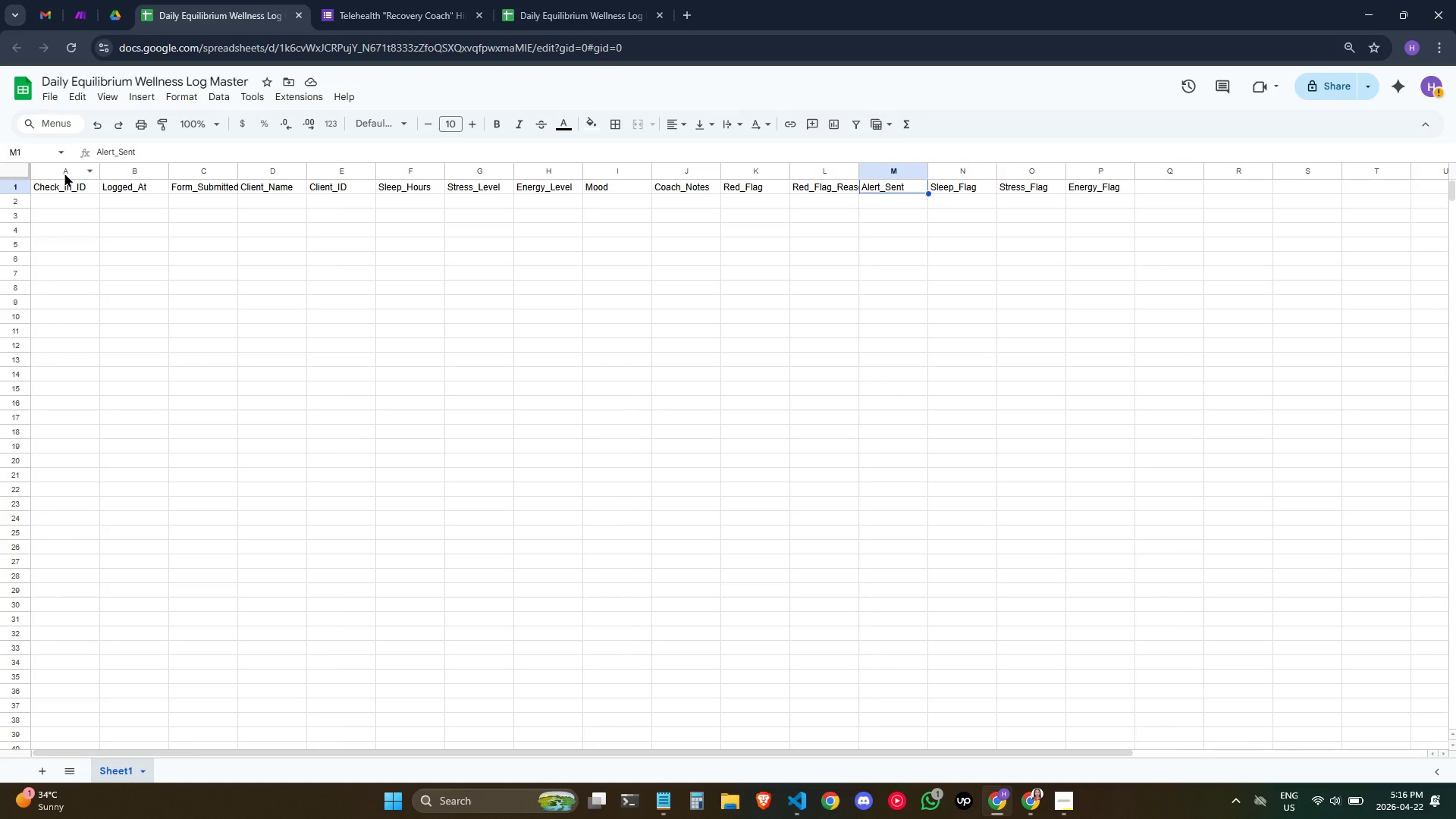 
wait(6.31)
 